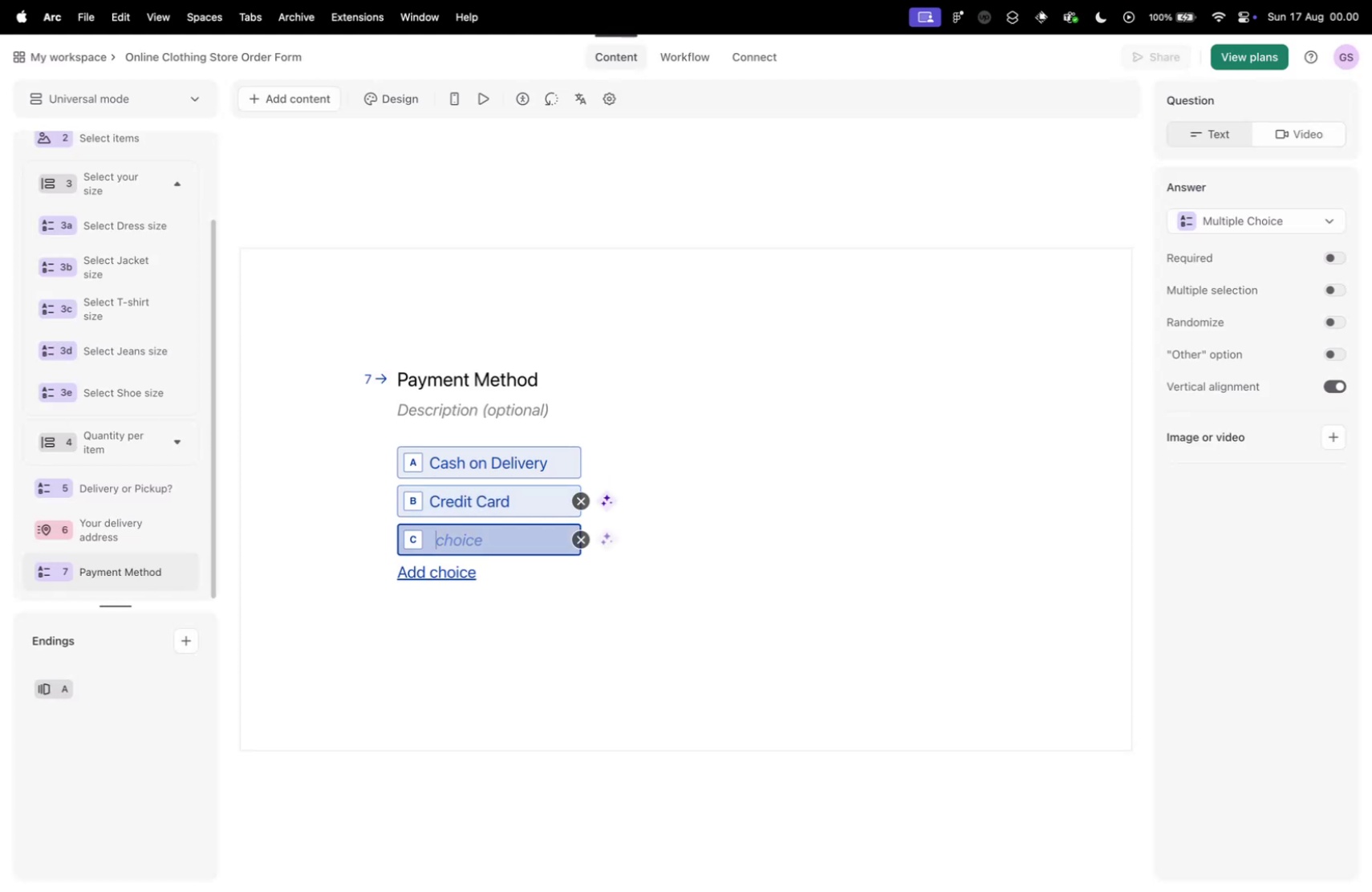 
type(Payp)
key(Backspace)
type(Pal)
 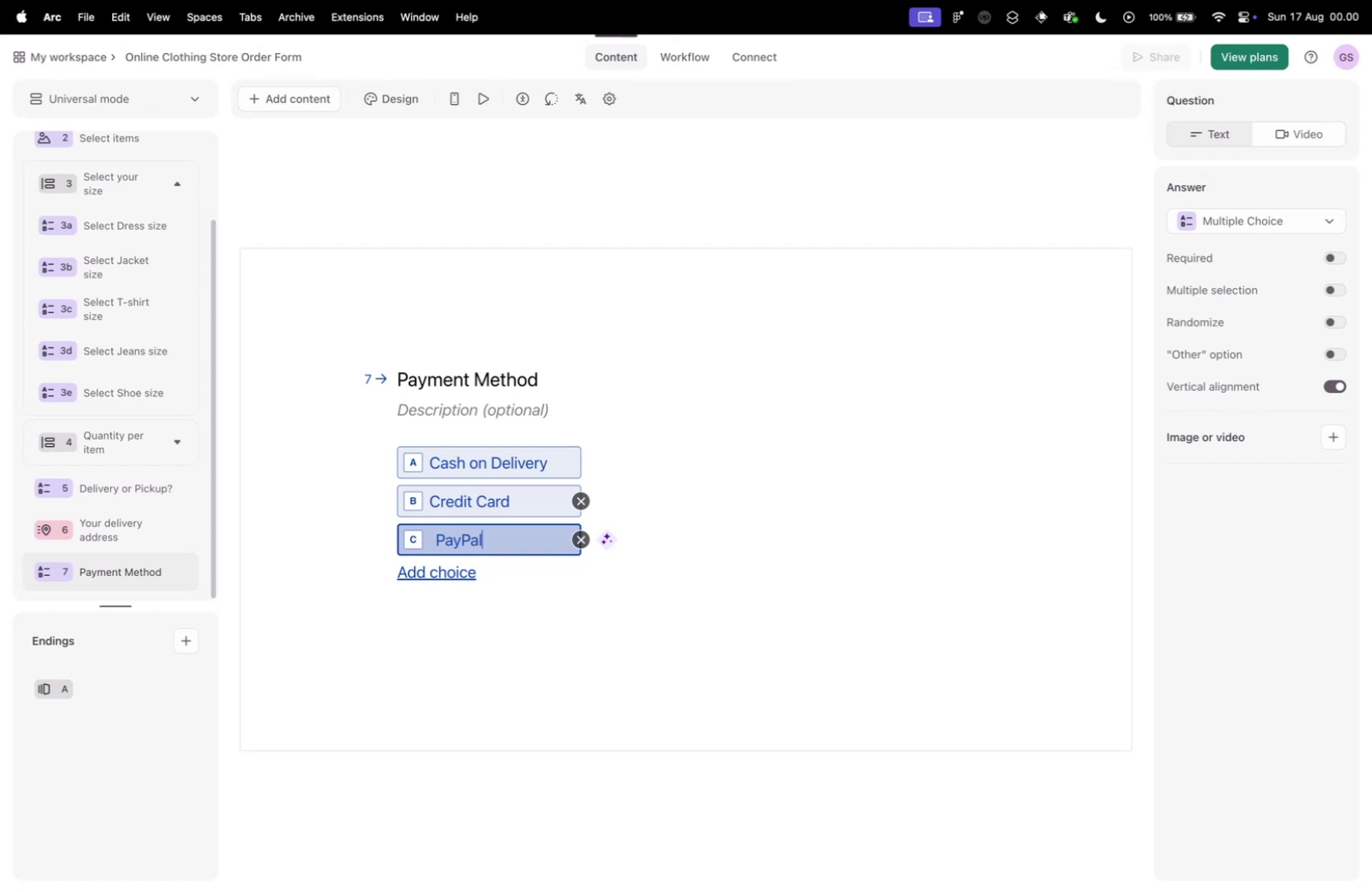 
key(Control+ControlLeft)
 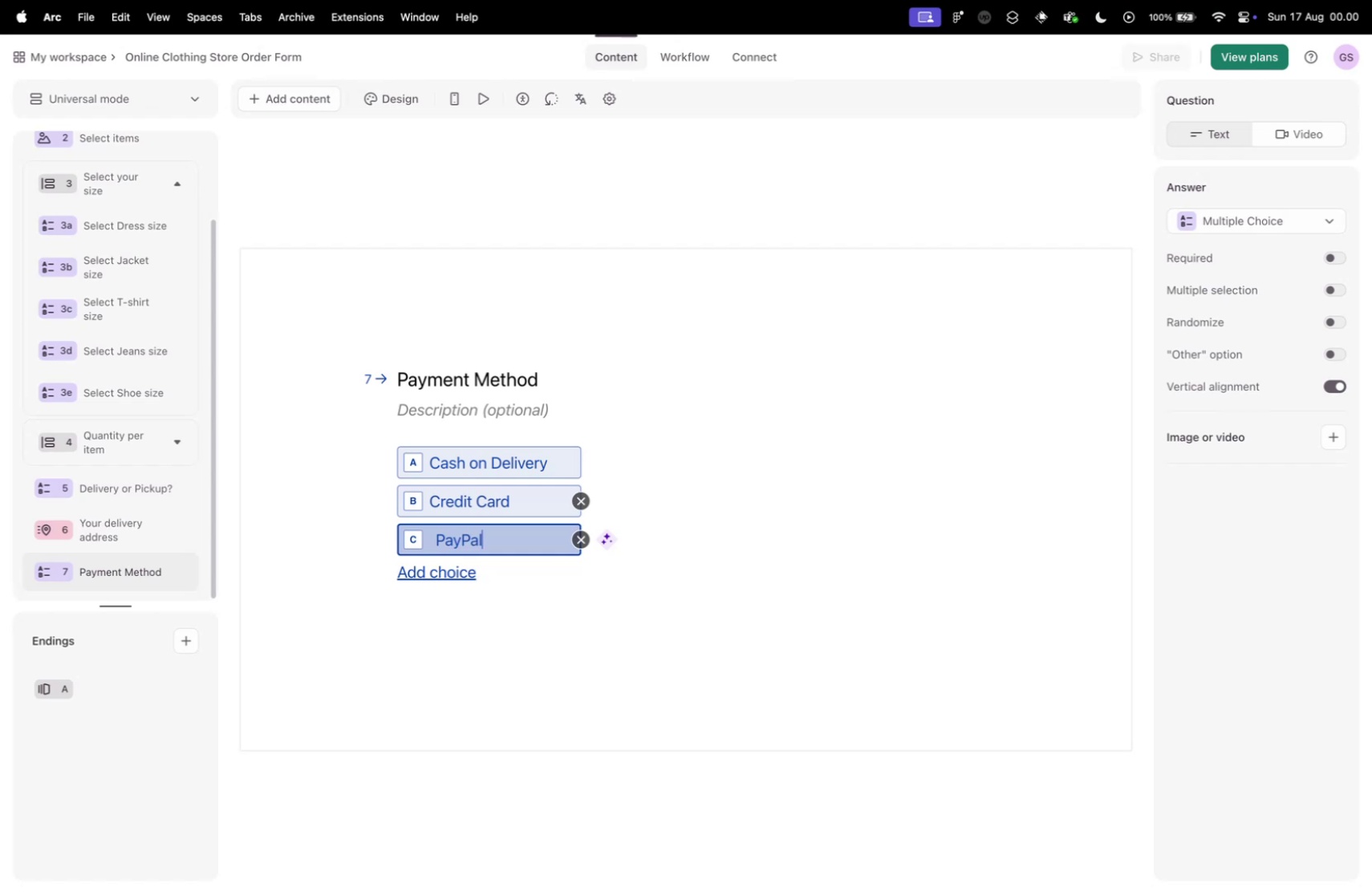 
key(Control+Tab)
 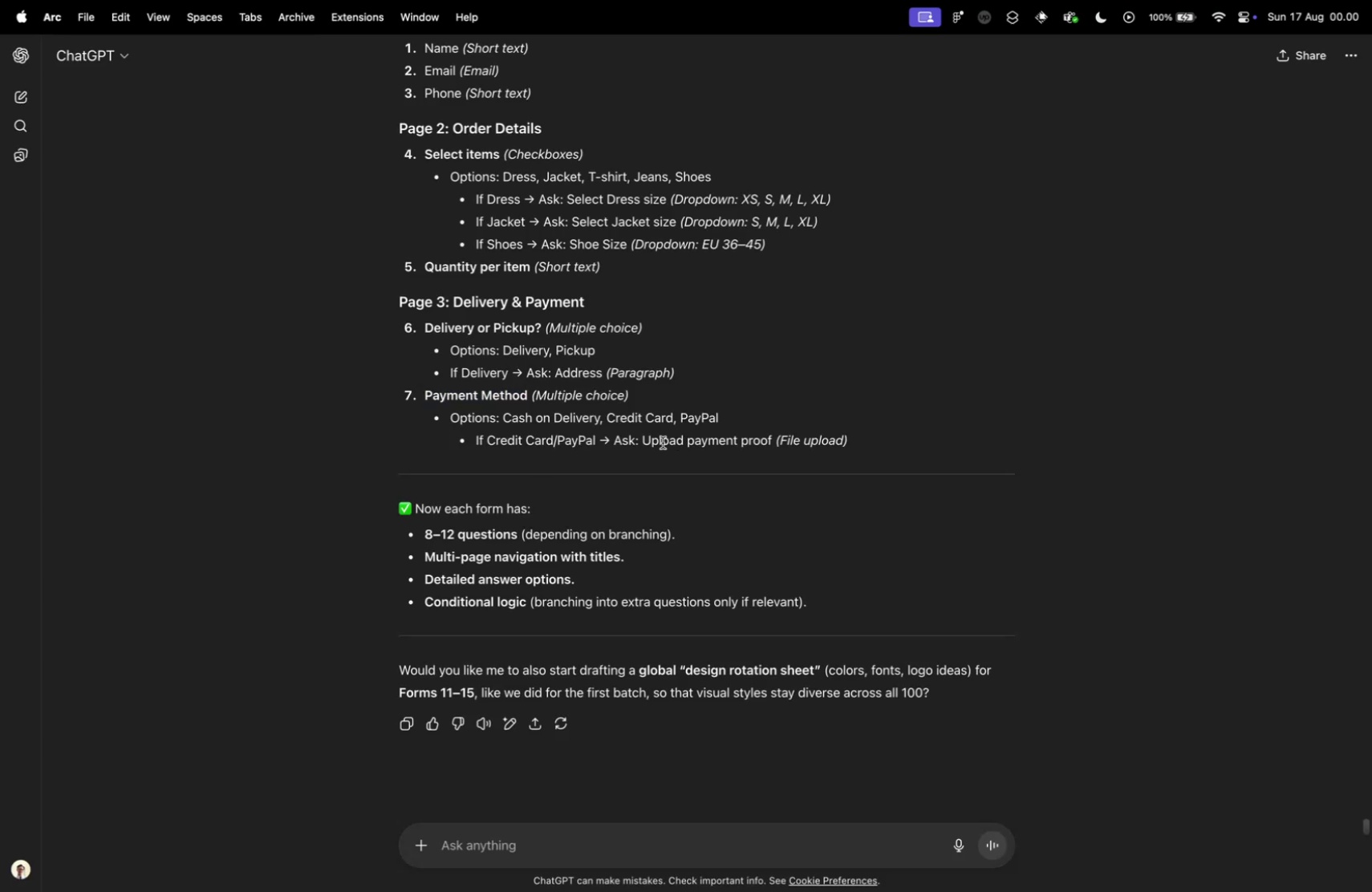 
wait(8.5)
 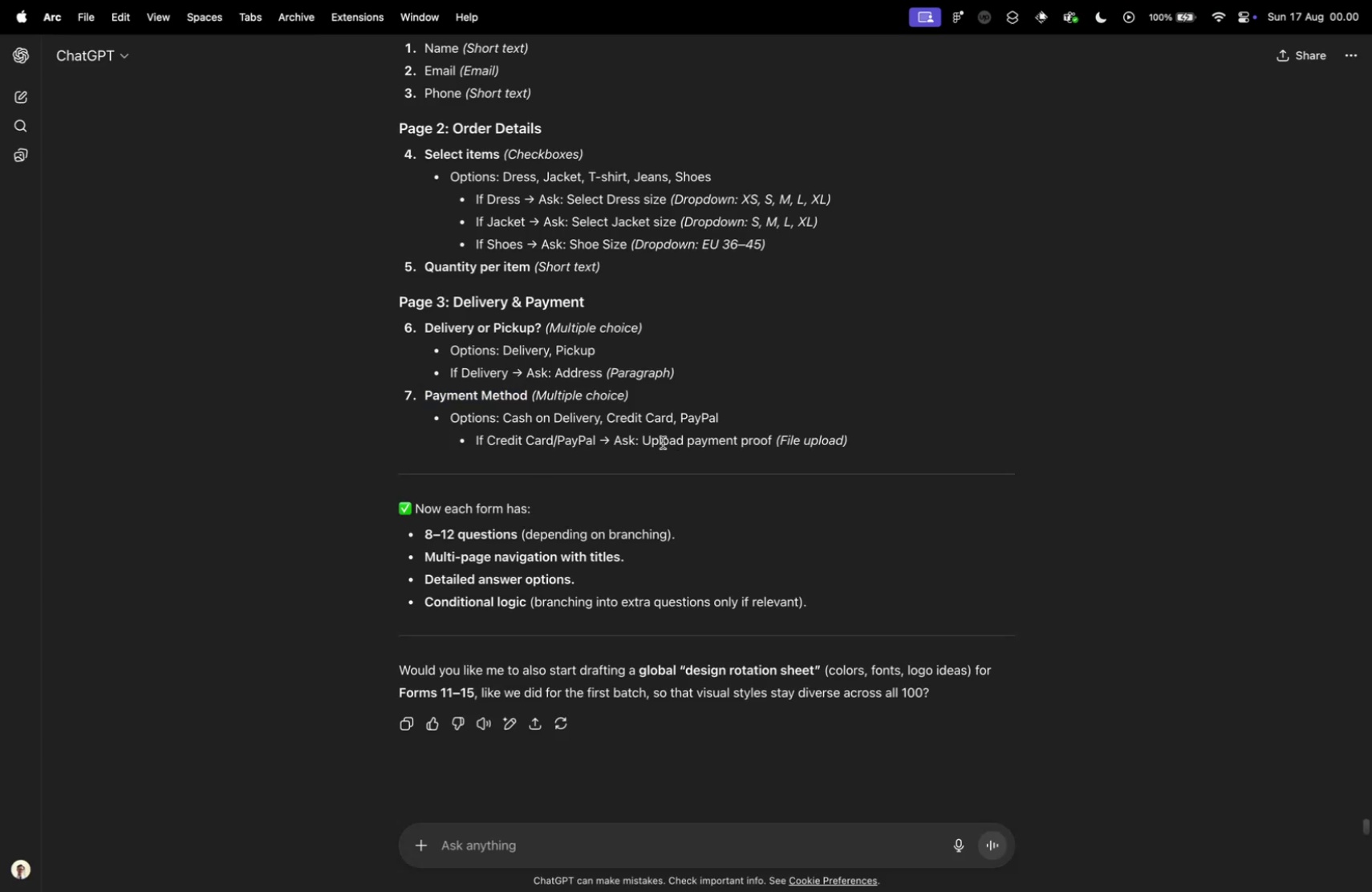 
key(Control+ControlLeft)
 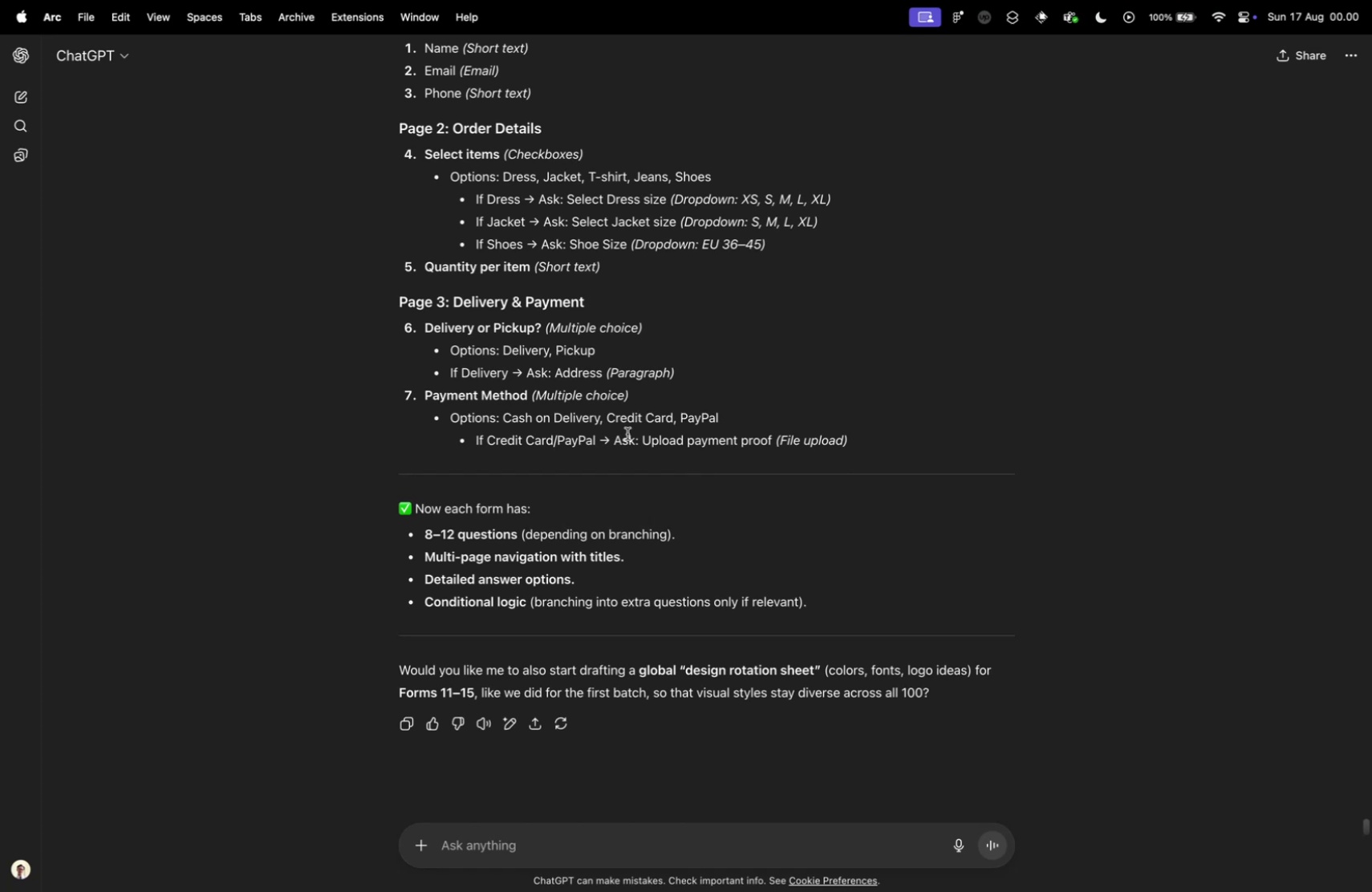 
key(Control+Tab)
 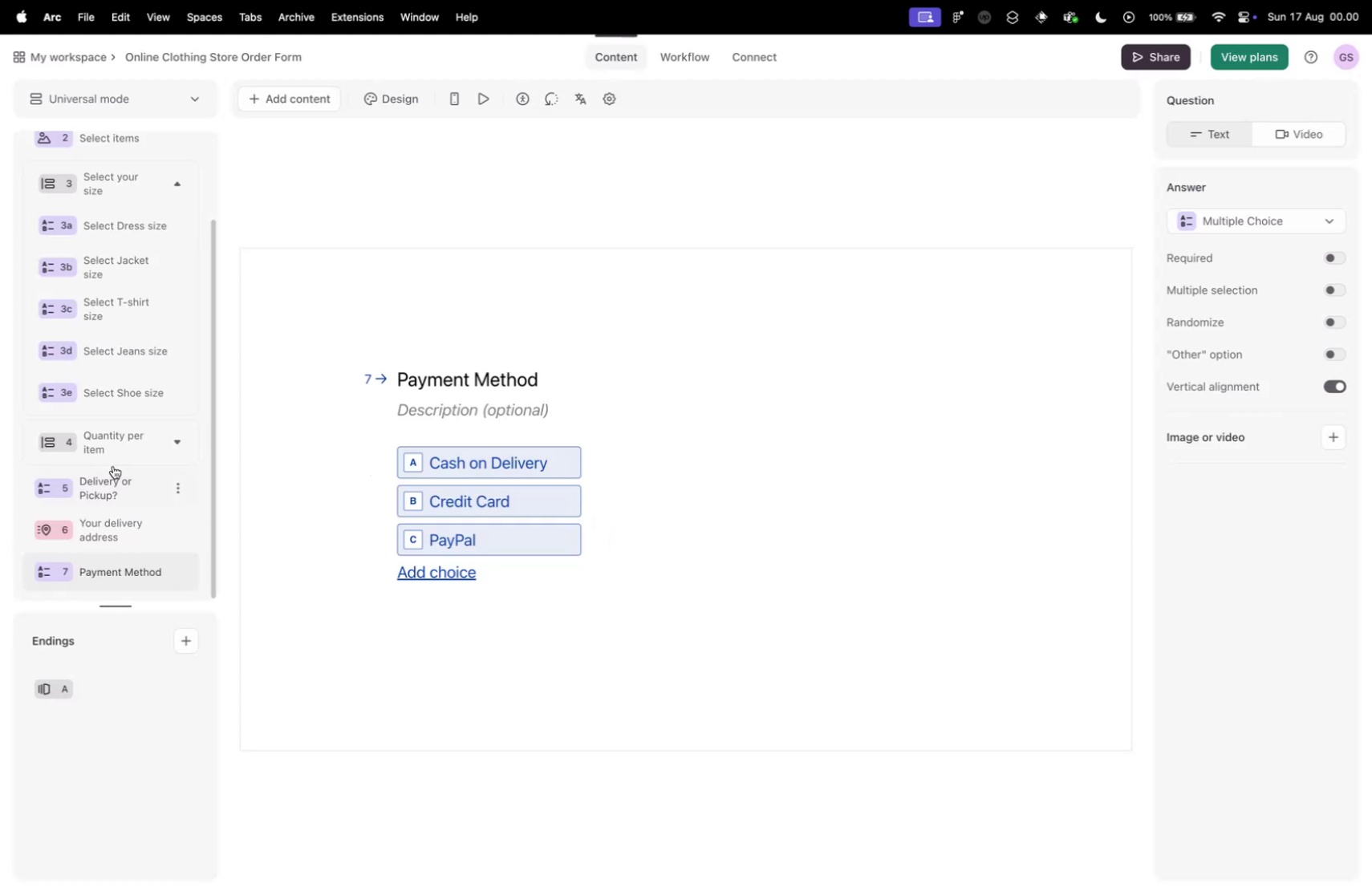 
scroll: coordinate [111, 538], scroll_direction: down, amount: 10.0
 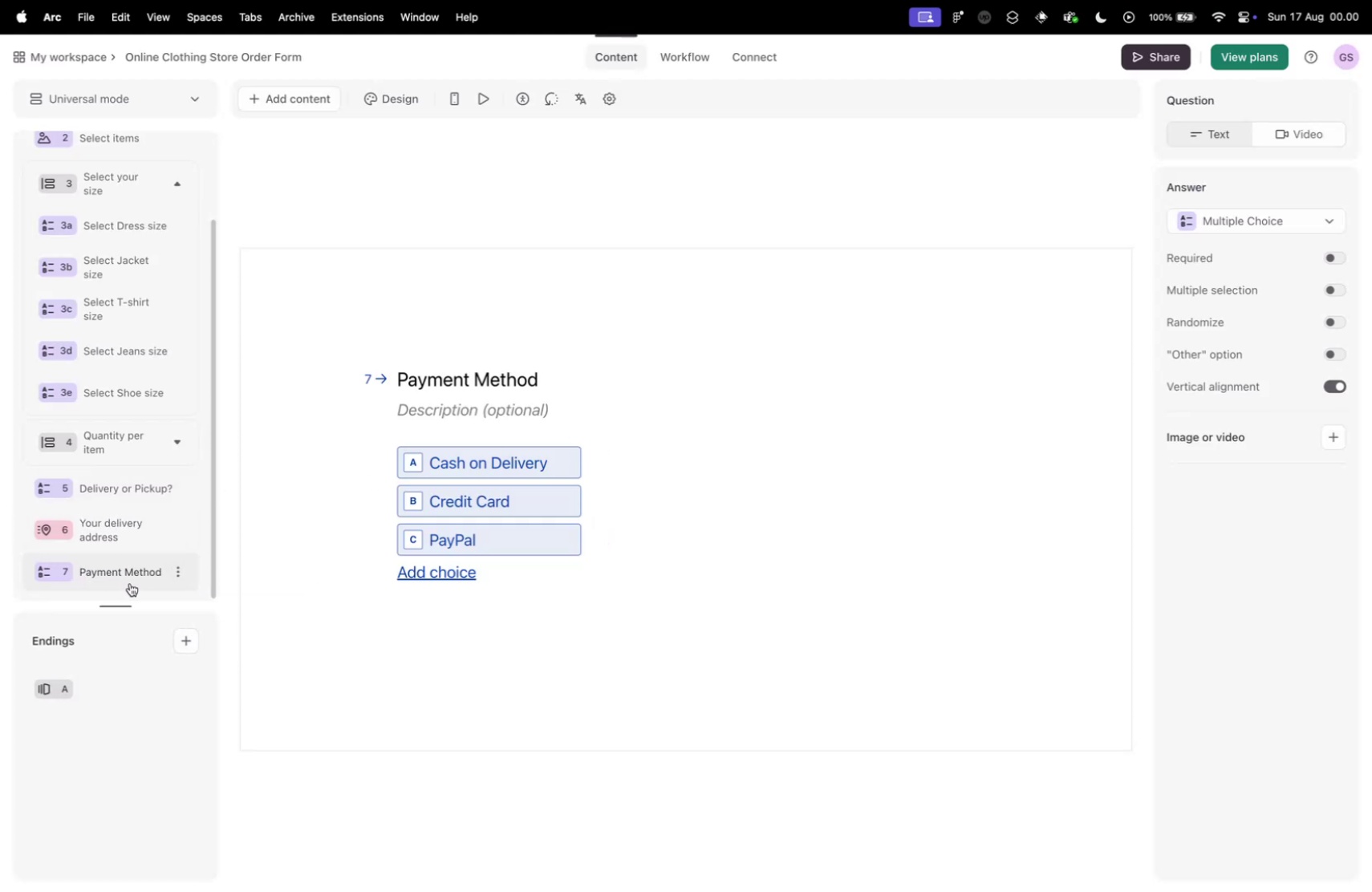 
wait(12.53)
 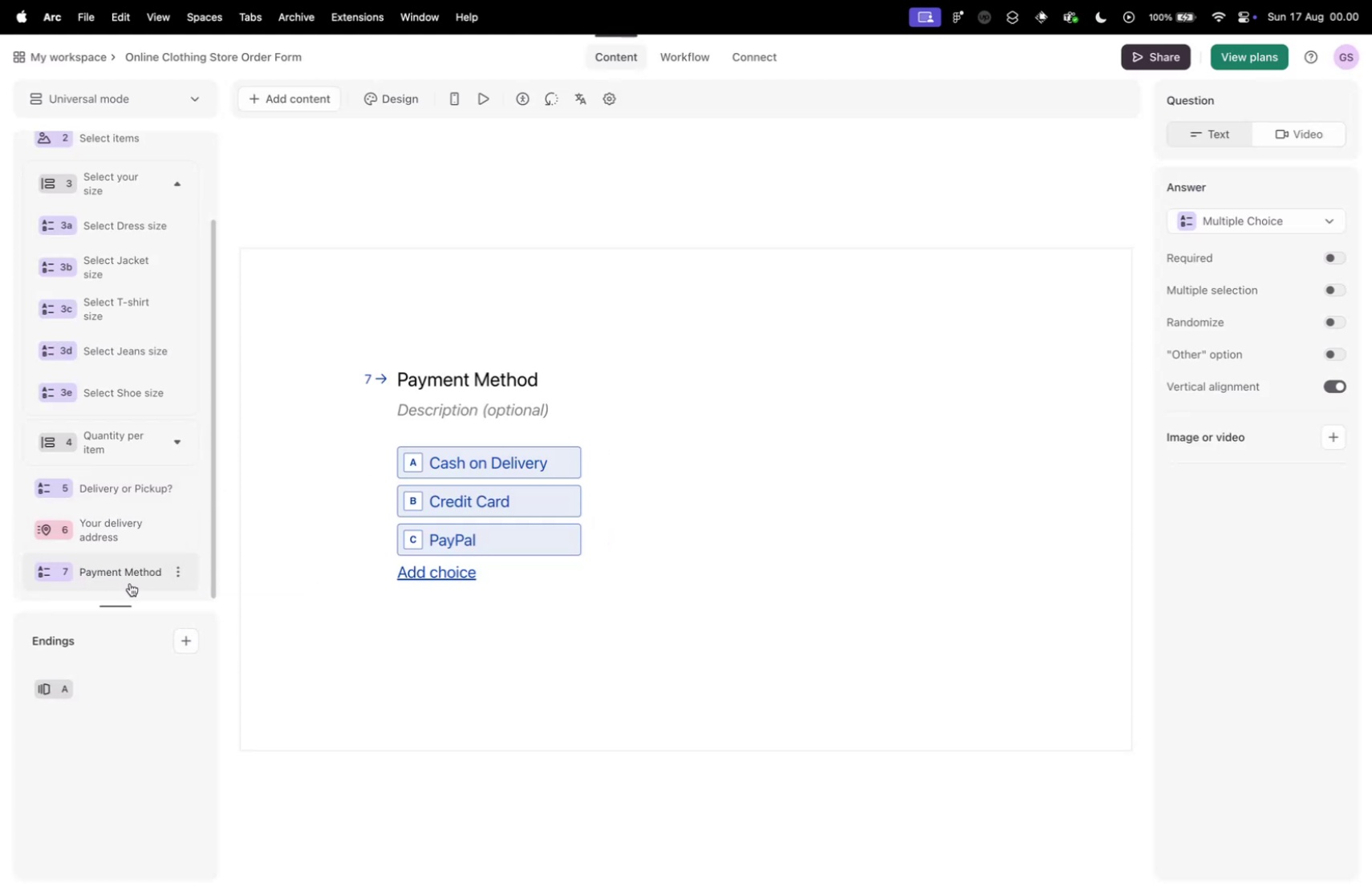 
mouse_move([190, 644])
 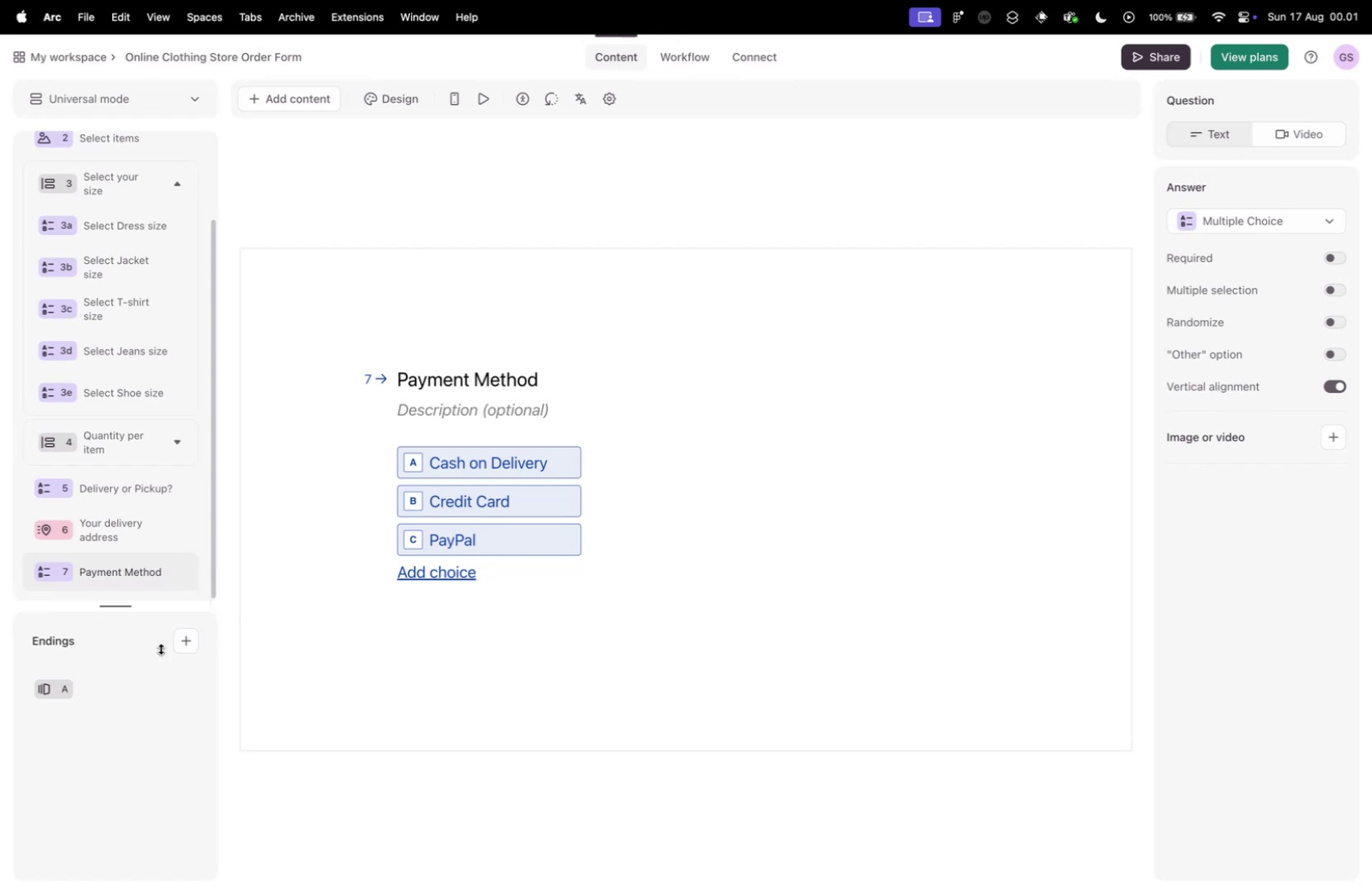 
left_click([71, 684])
 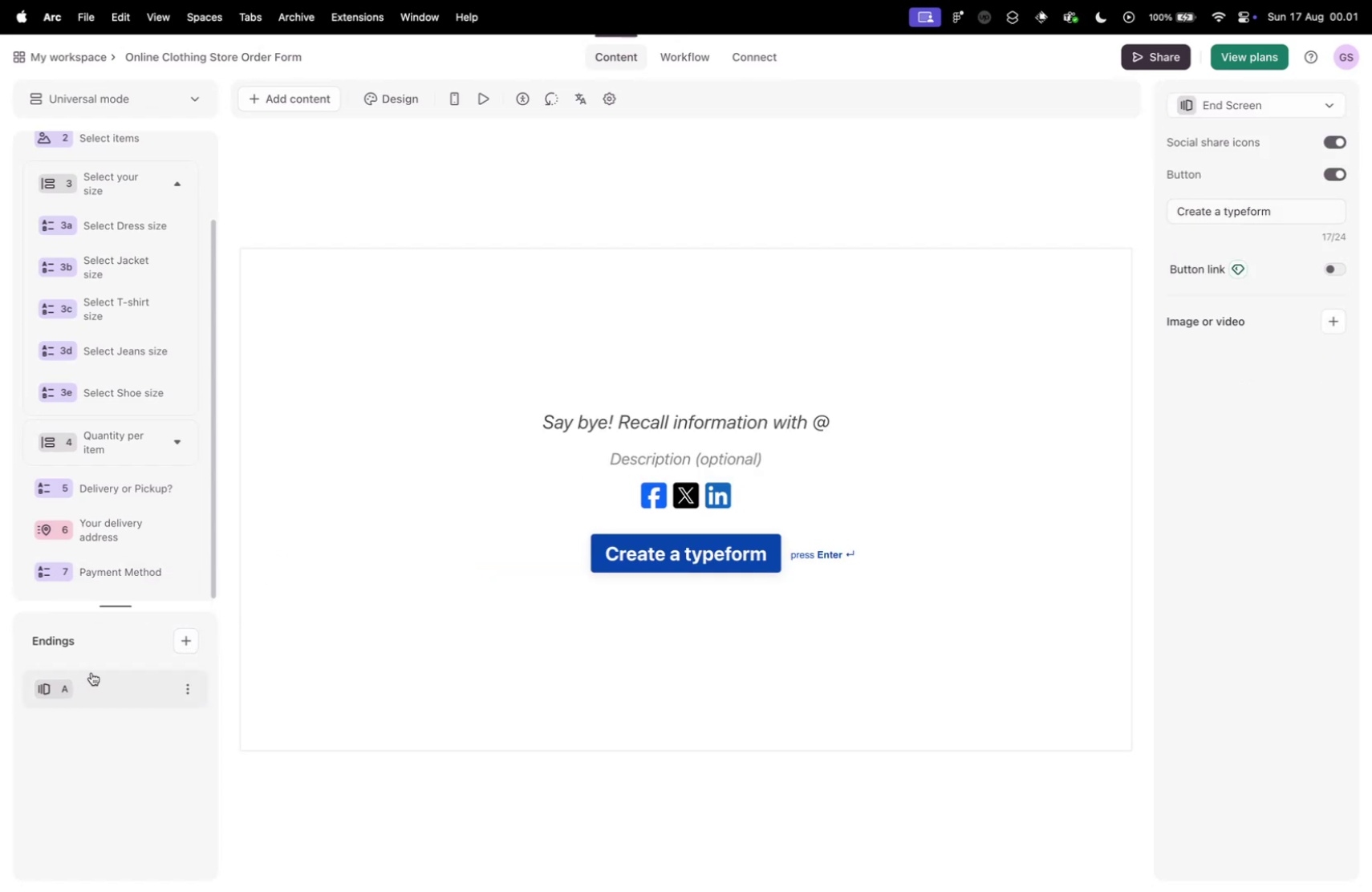 
key(Control+ControlLeft)
 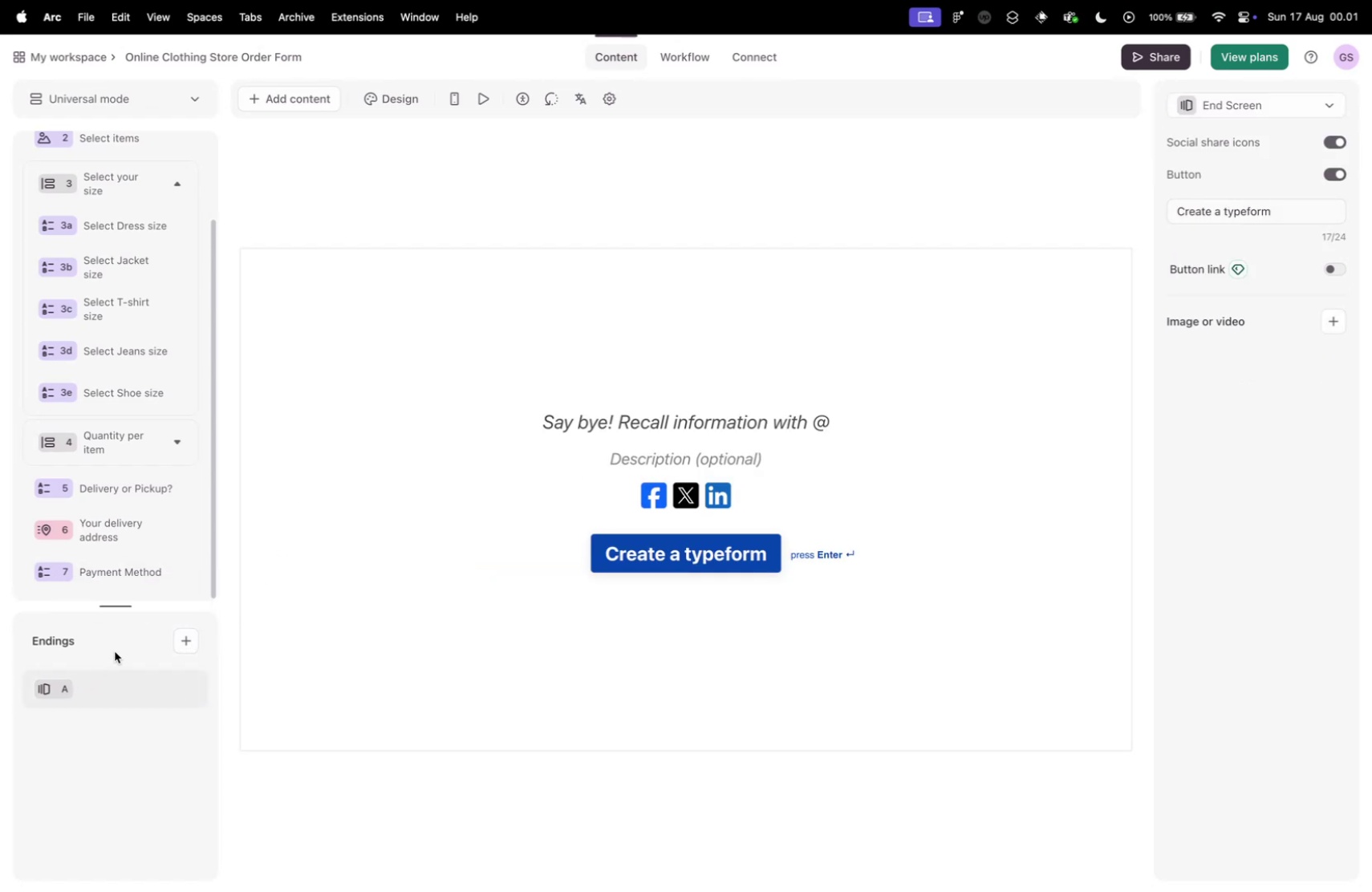 
key(Control+Tab)
 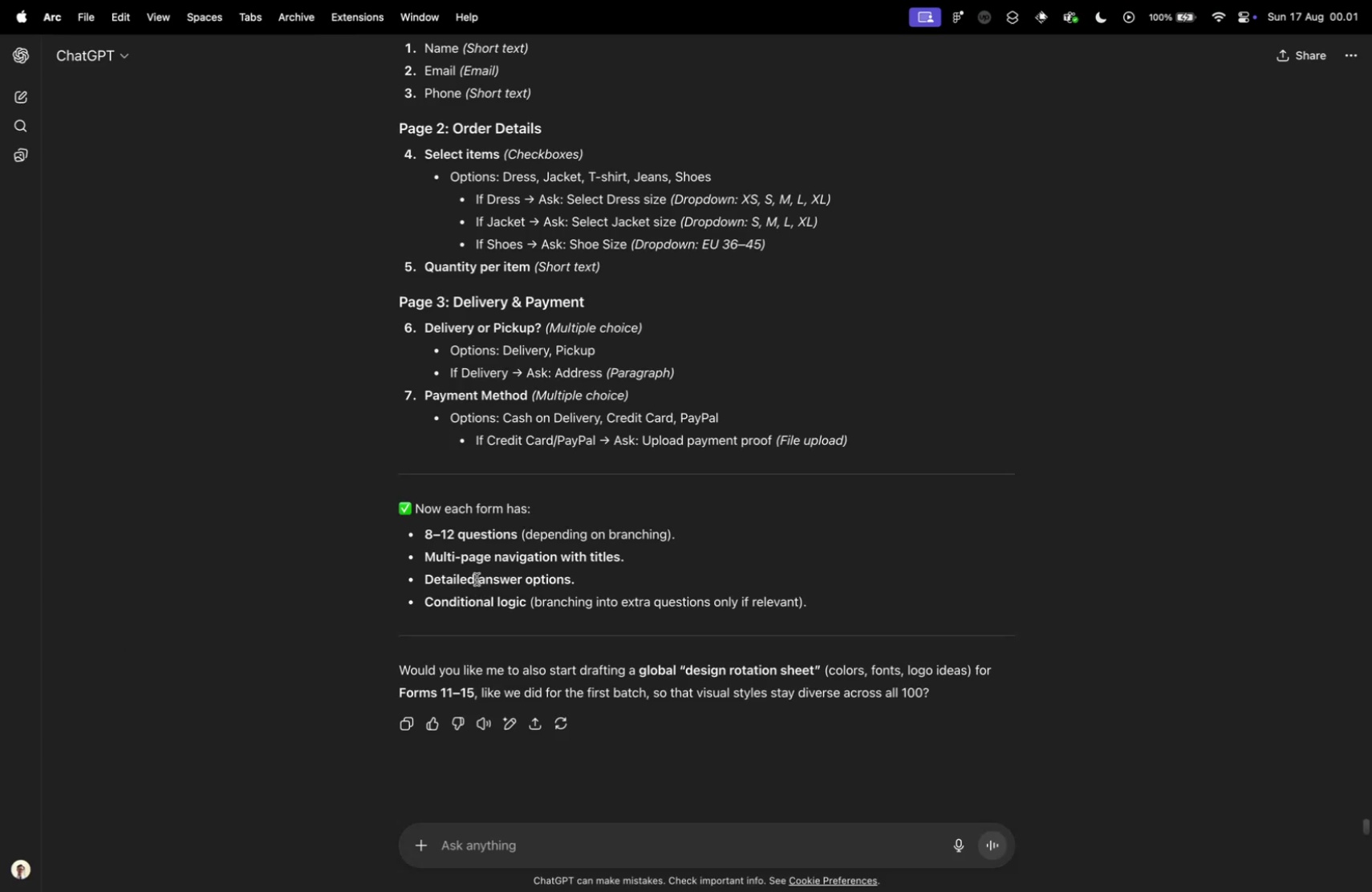 
scroll: coordinate [477, 578], scroll_direction: up, amount: 10.0
 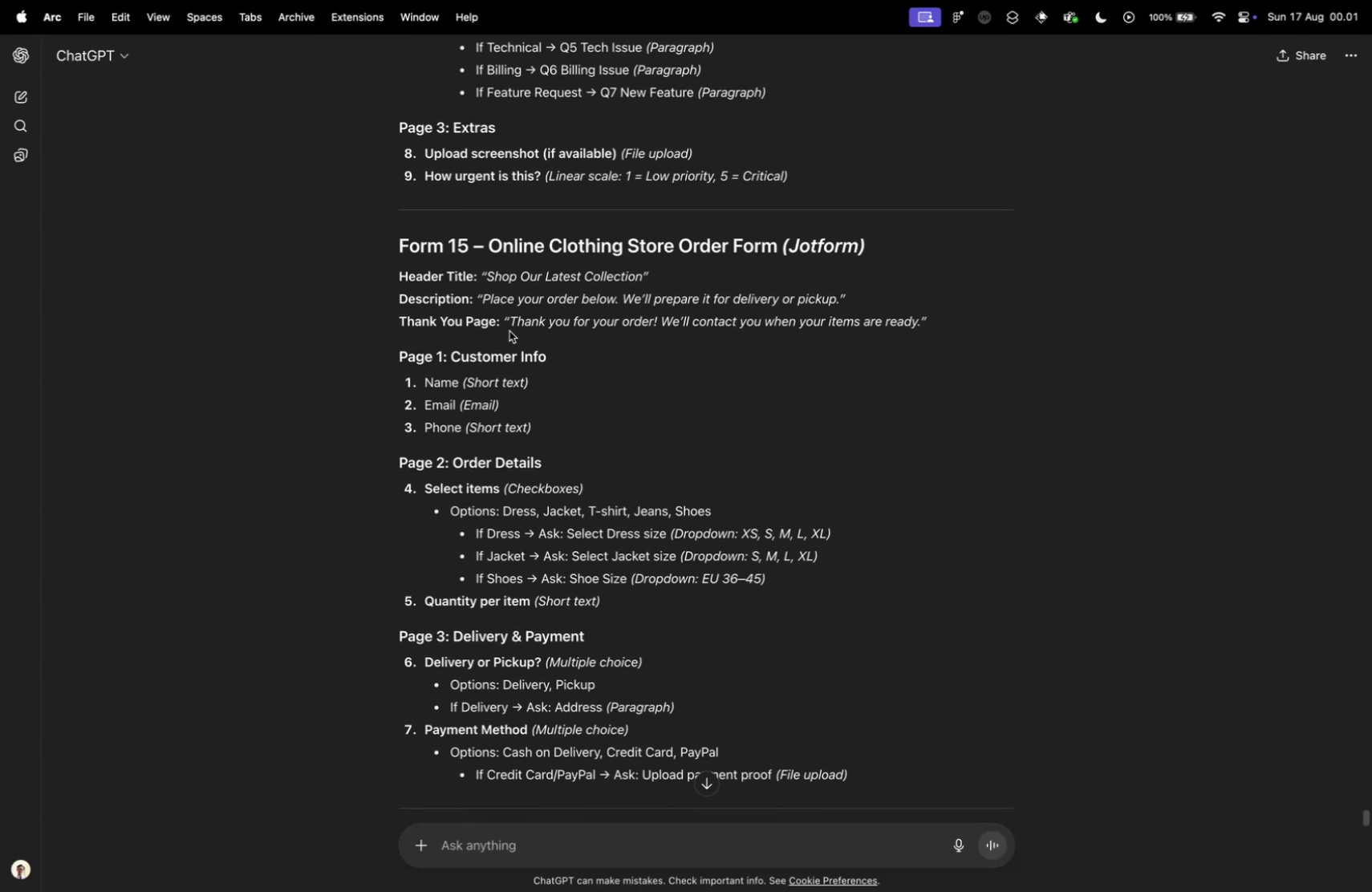 
left_click_drag(start_coordinate=[510, 321], to_coordinate=[656, 324])
 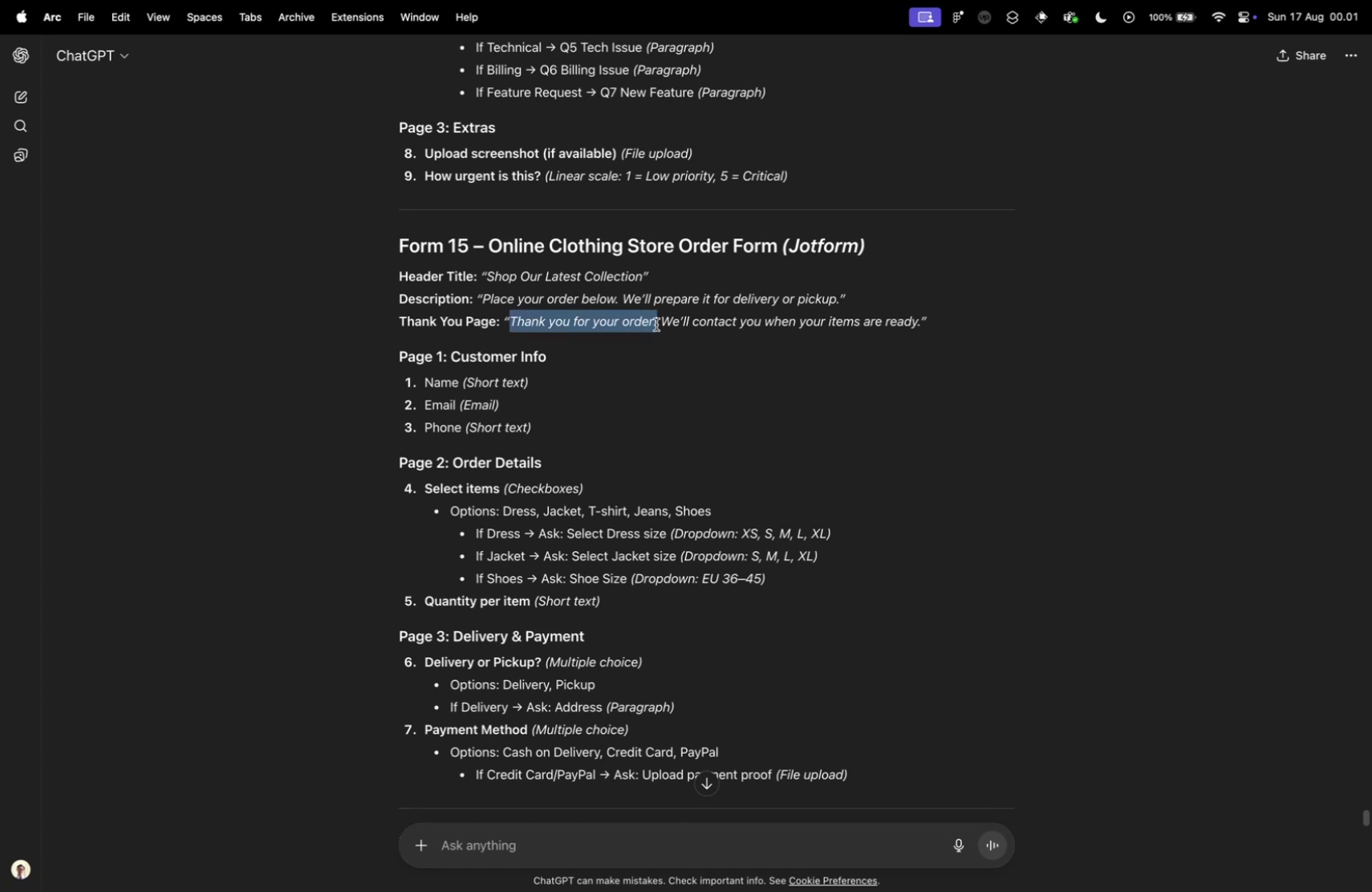 
key(Meta+CommandLeft)
 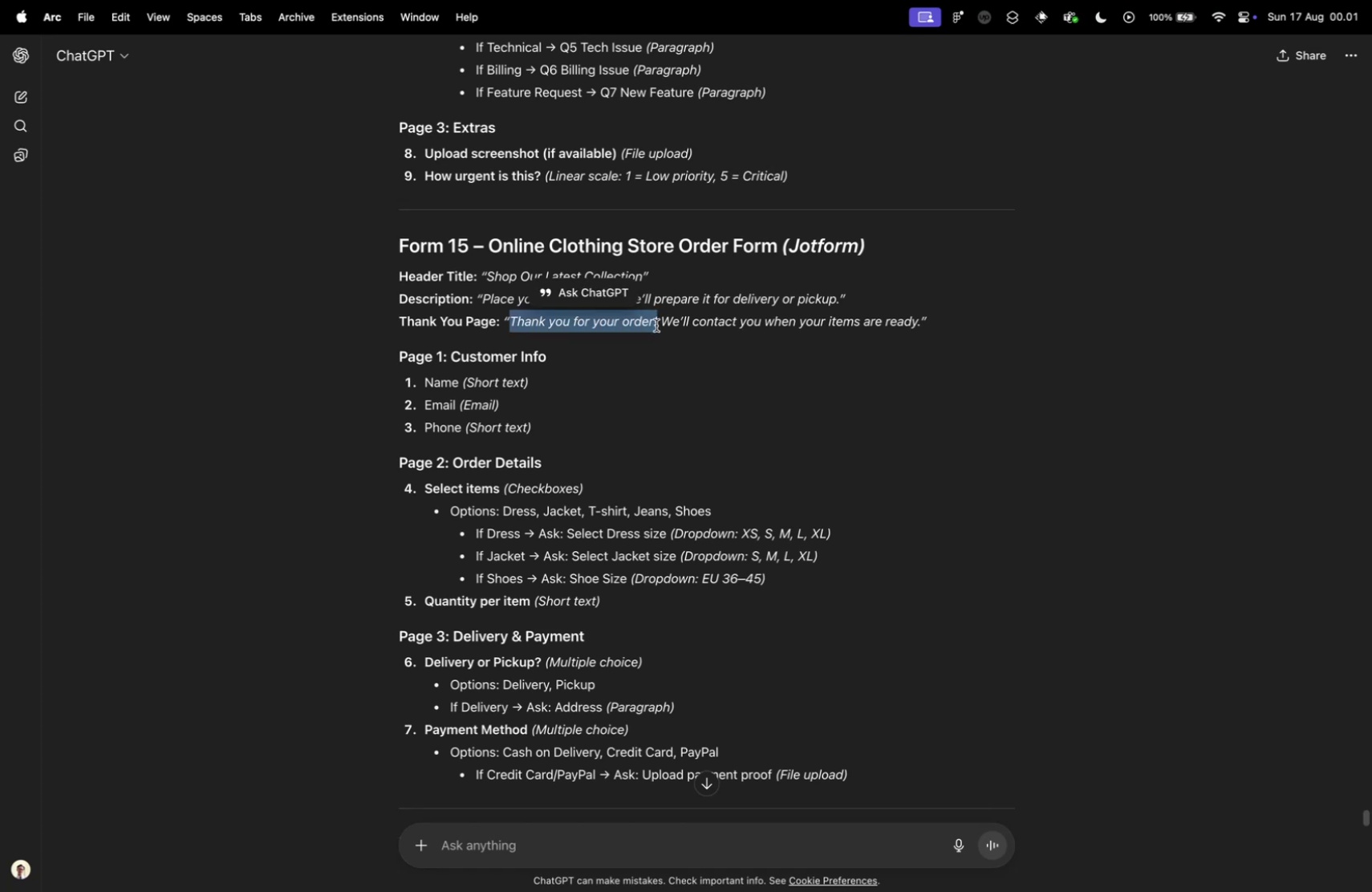 
key(Meta+C)
 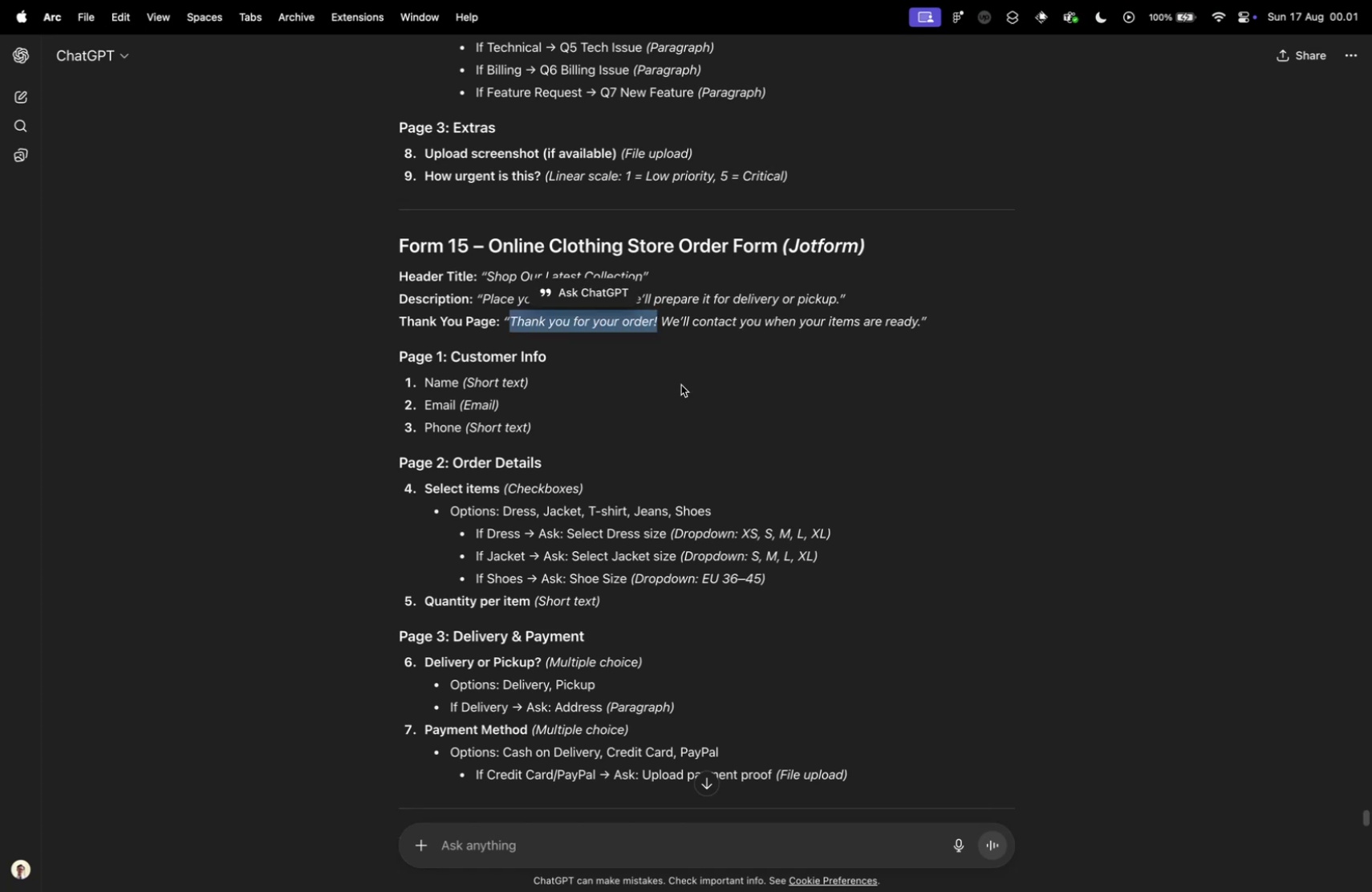 
key(Control+ControlLeft)
 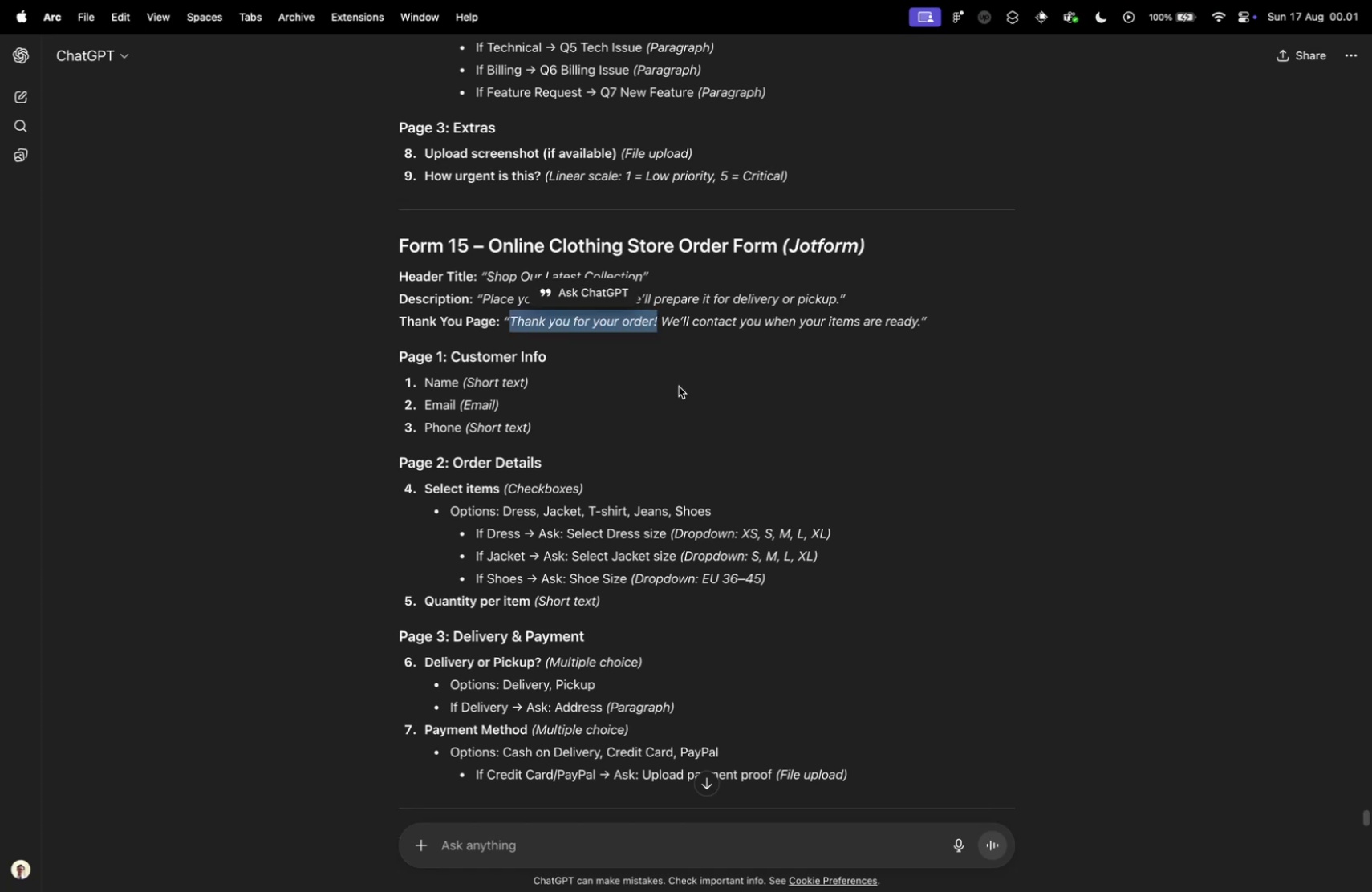 
key(Control+Tab)
 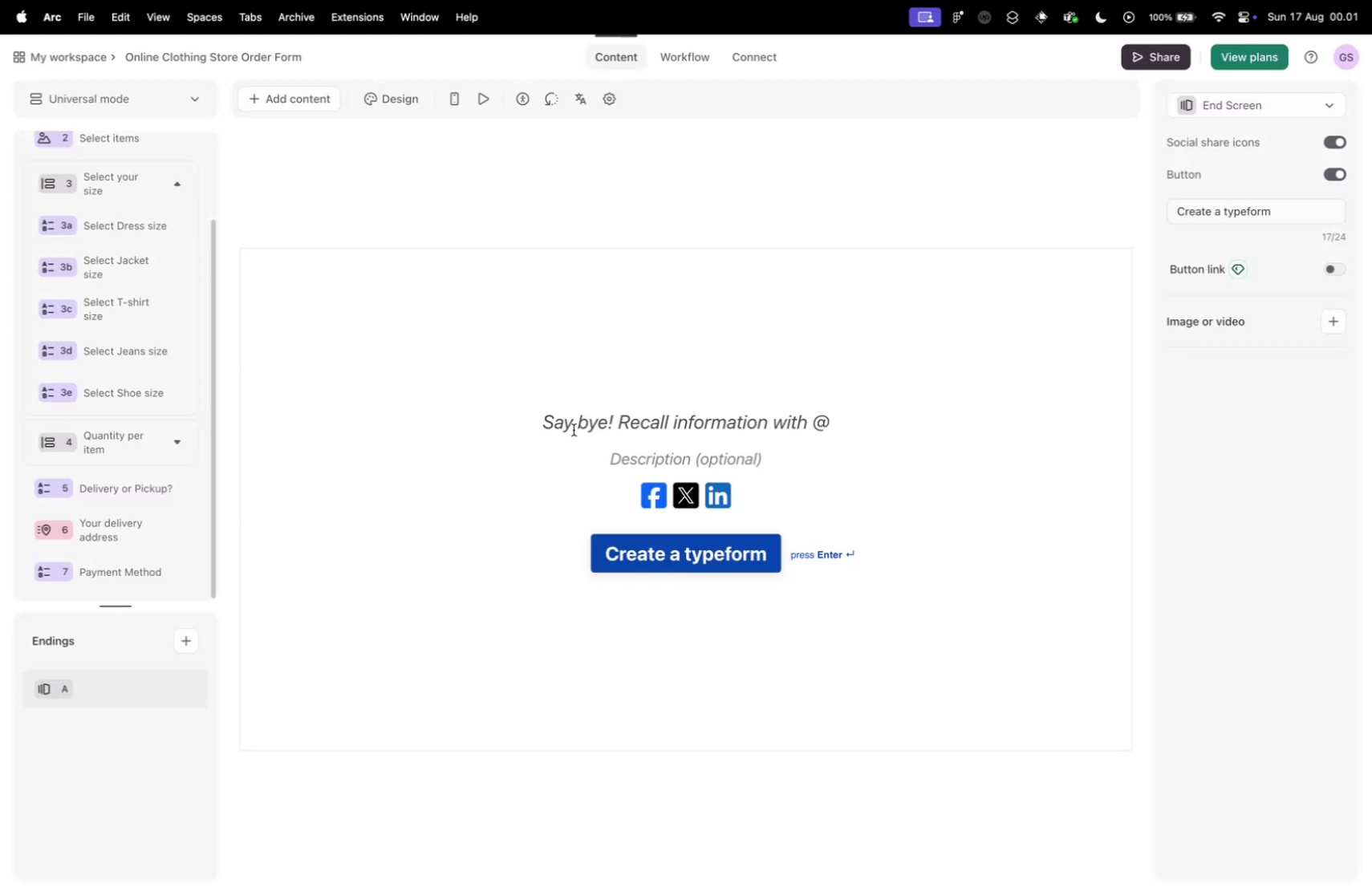 
left_click([635, 408])
 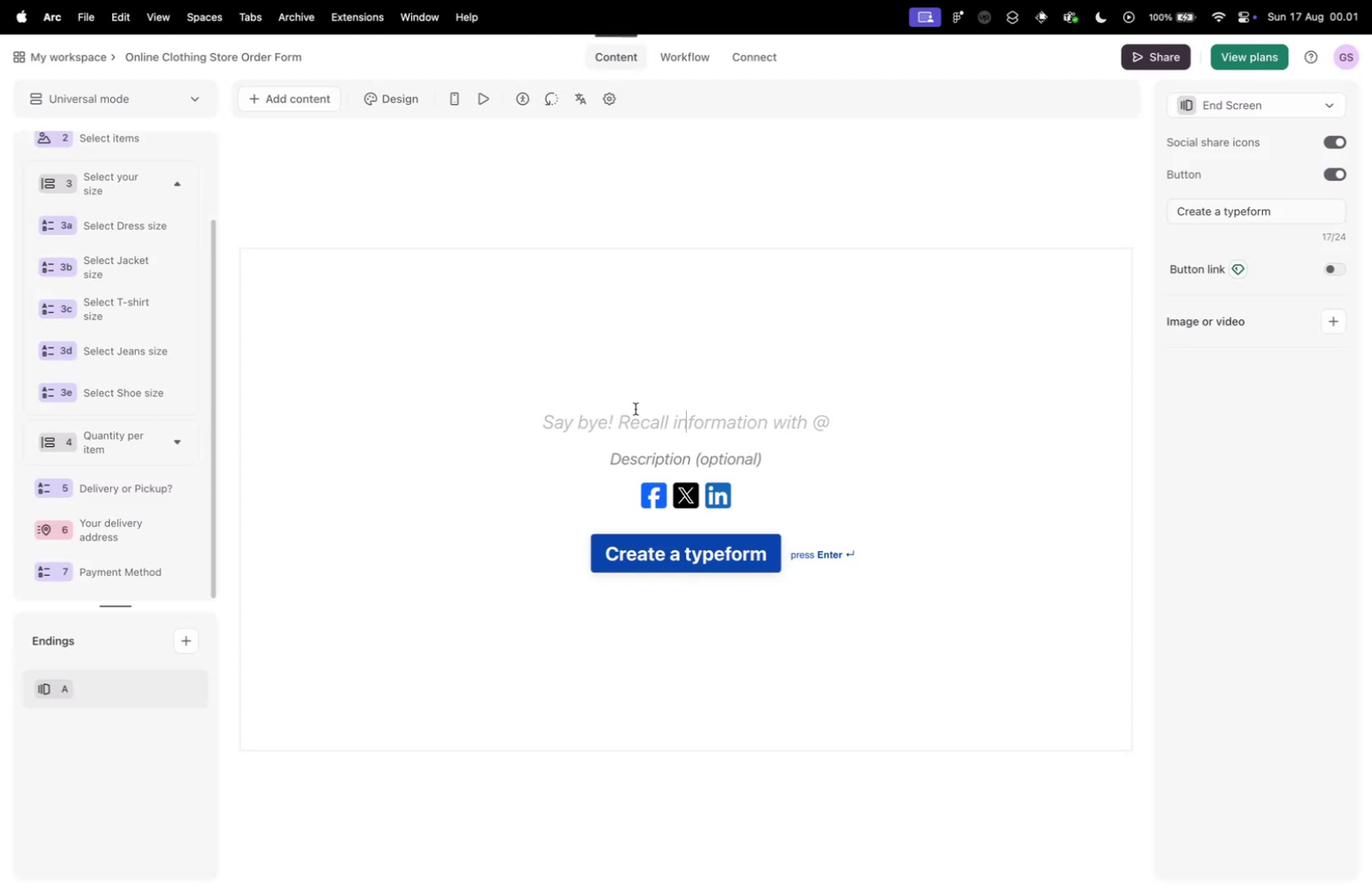 
key(Meta+V)
 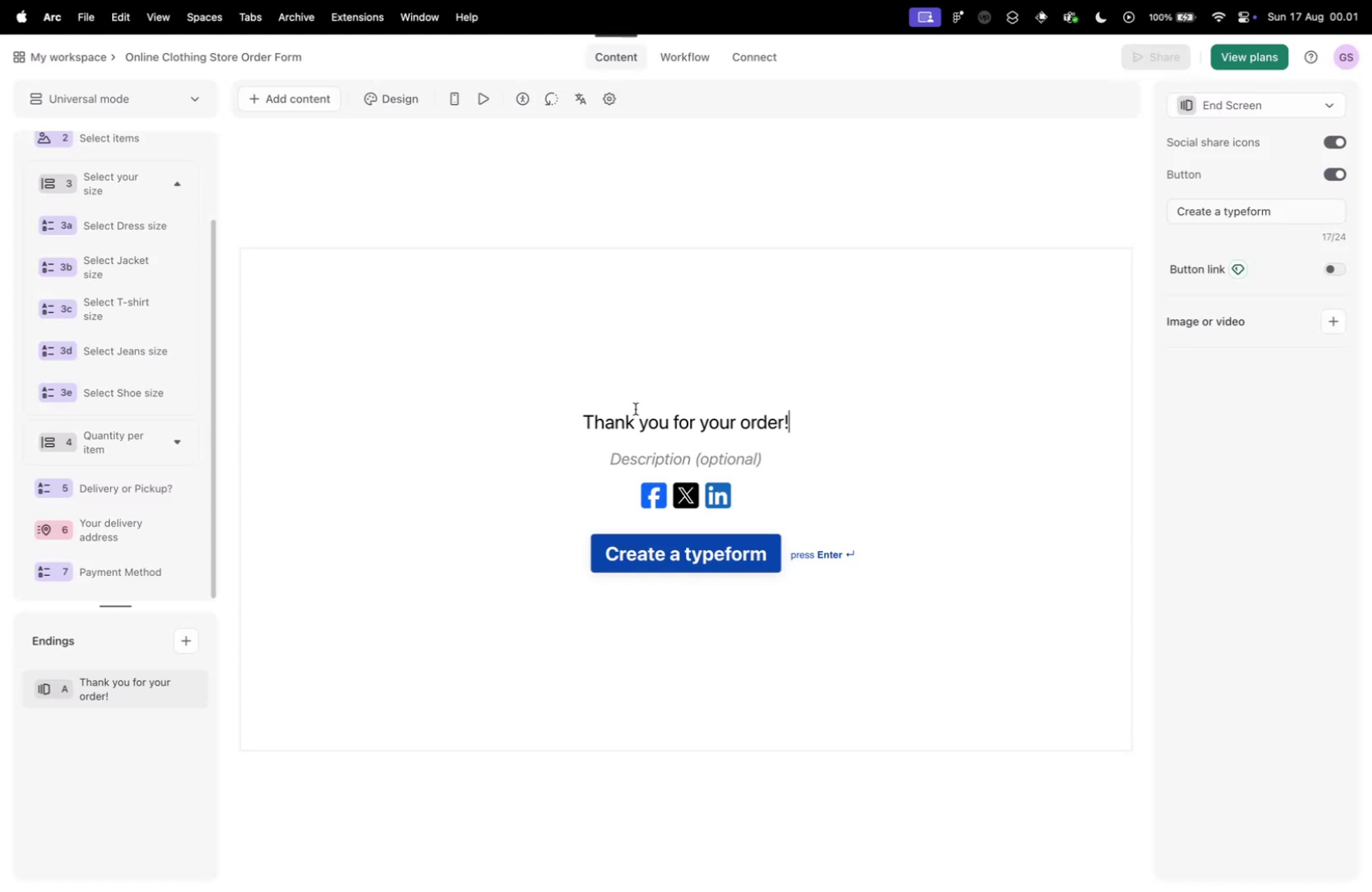 
key(Control+ControlLeft)
 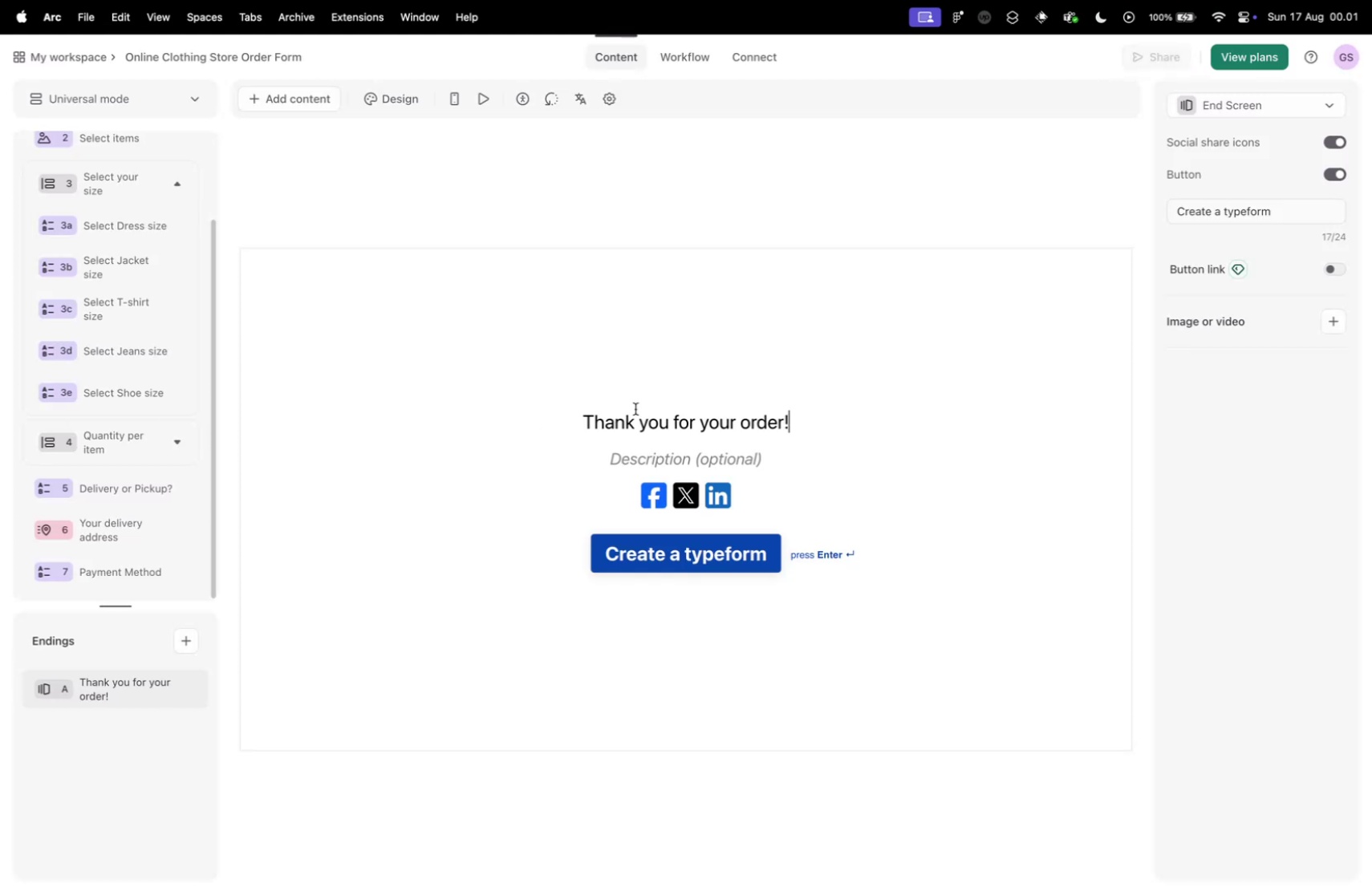 
key(Control+Tab)
 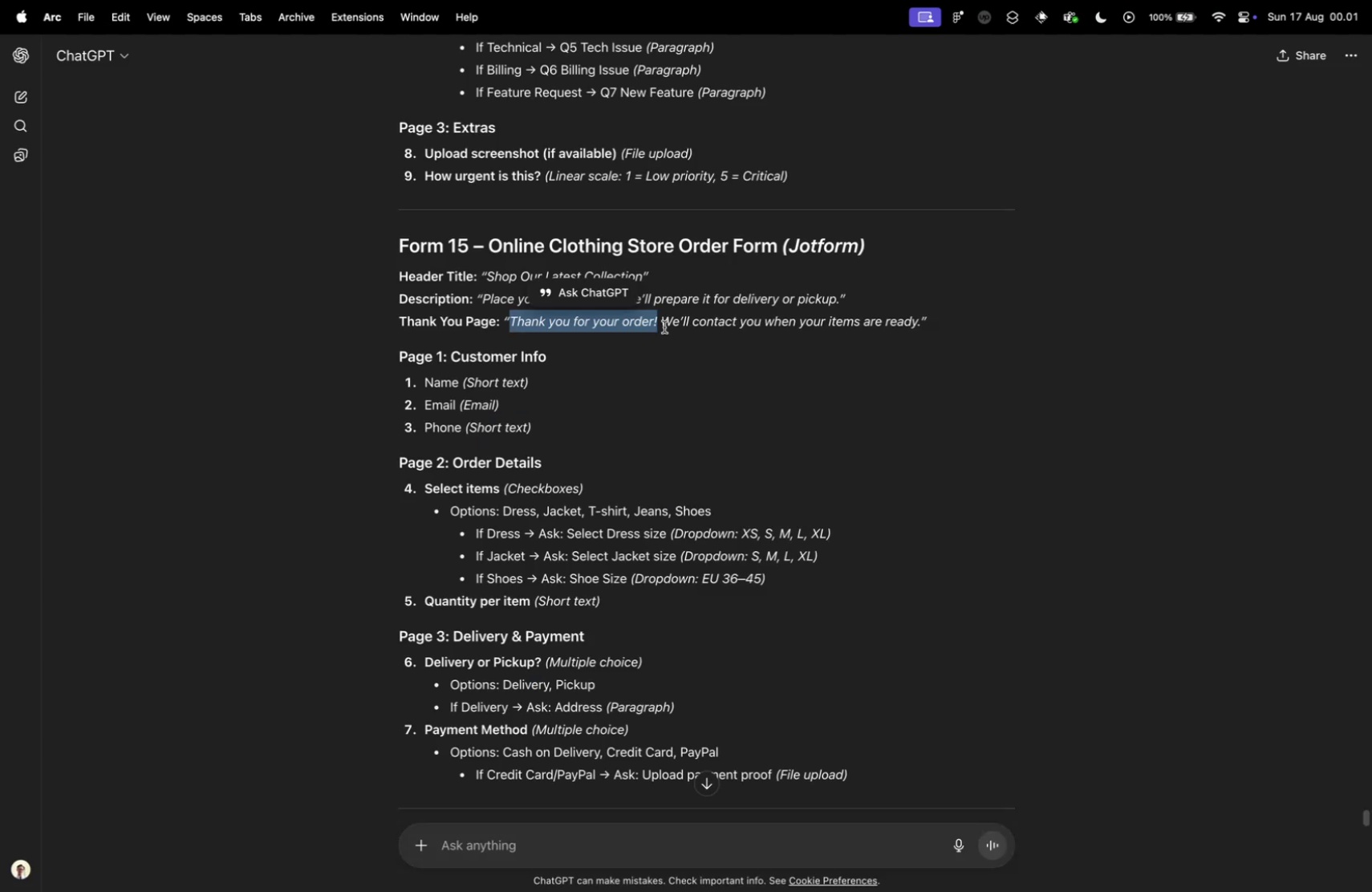 
left_click_drag(start_coordinate=[663, 322], to_coordinate=[920, 322])
 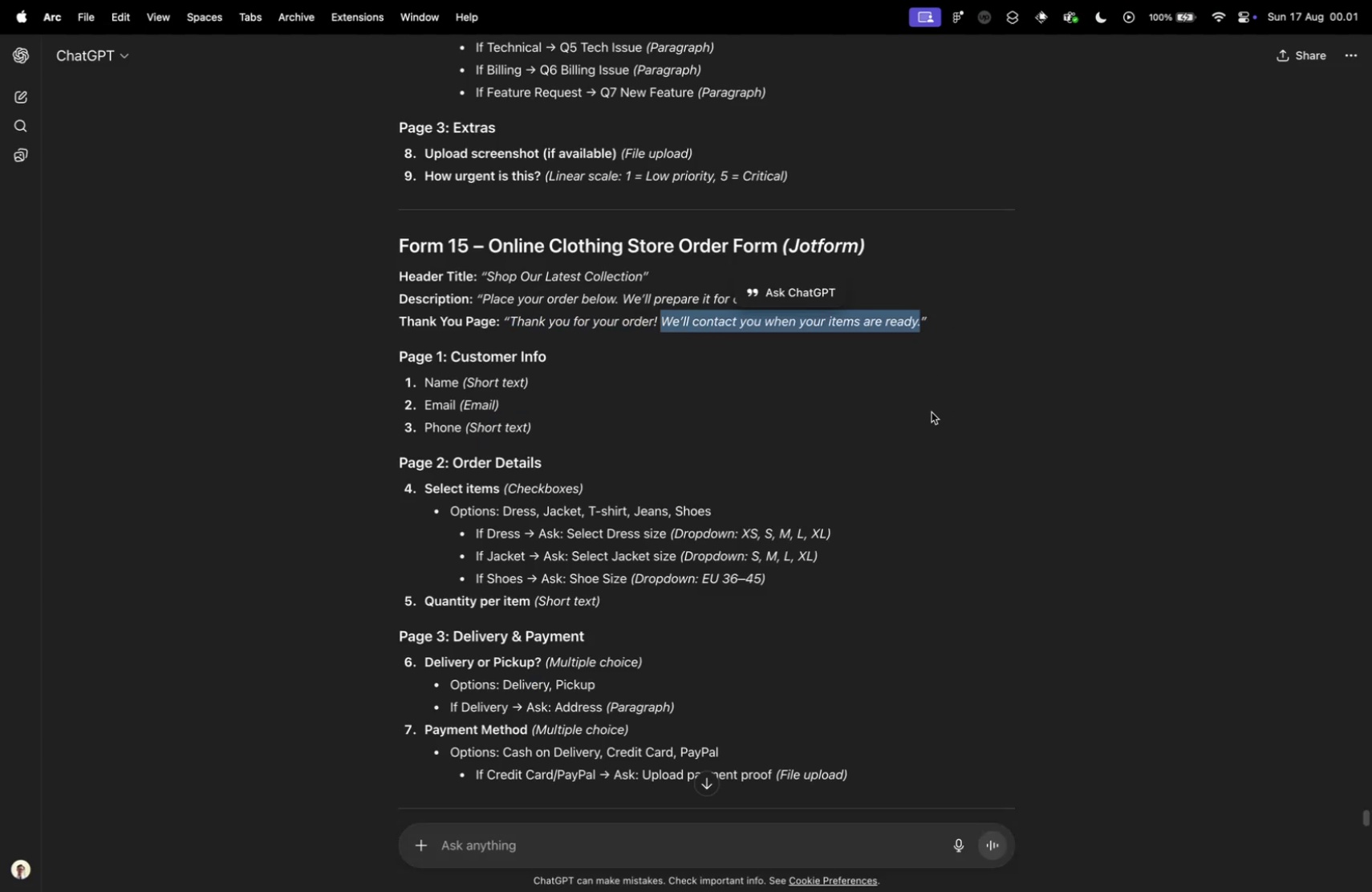 
key(Meta+CommandLeft)
 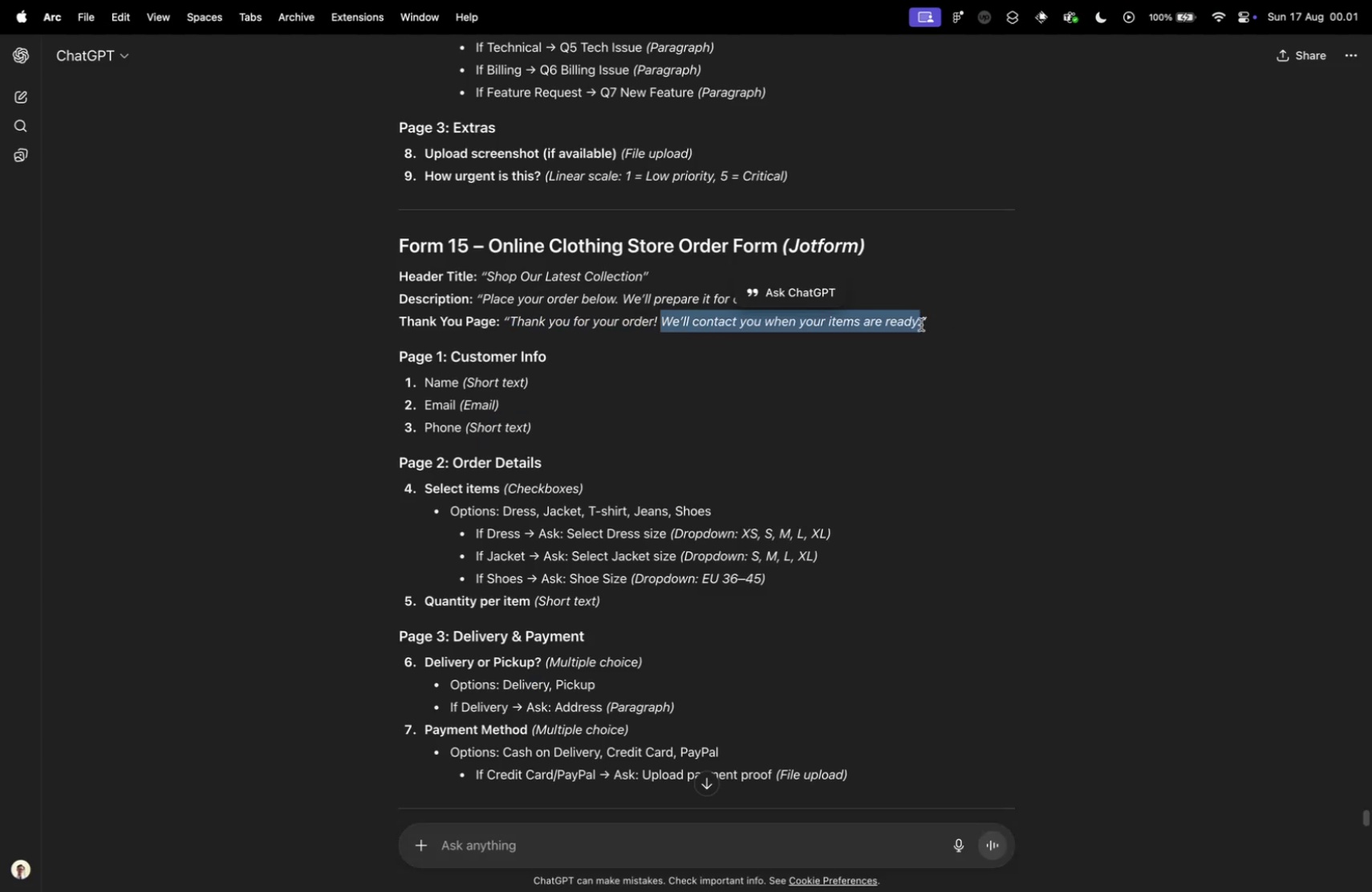 
key(Meta+C)
 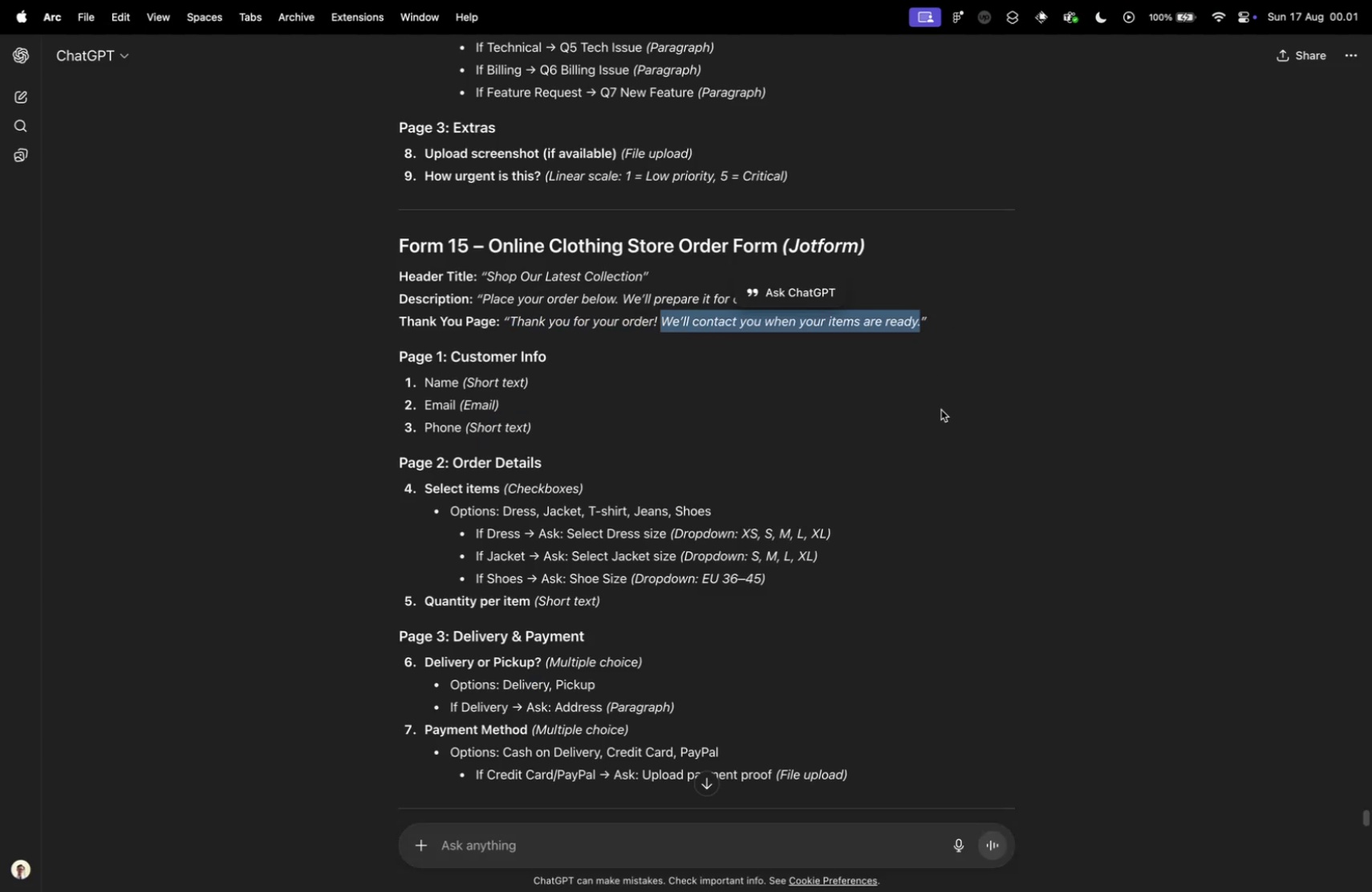 
key(Control+ControlLeft)
 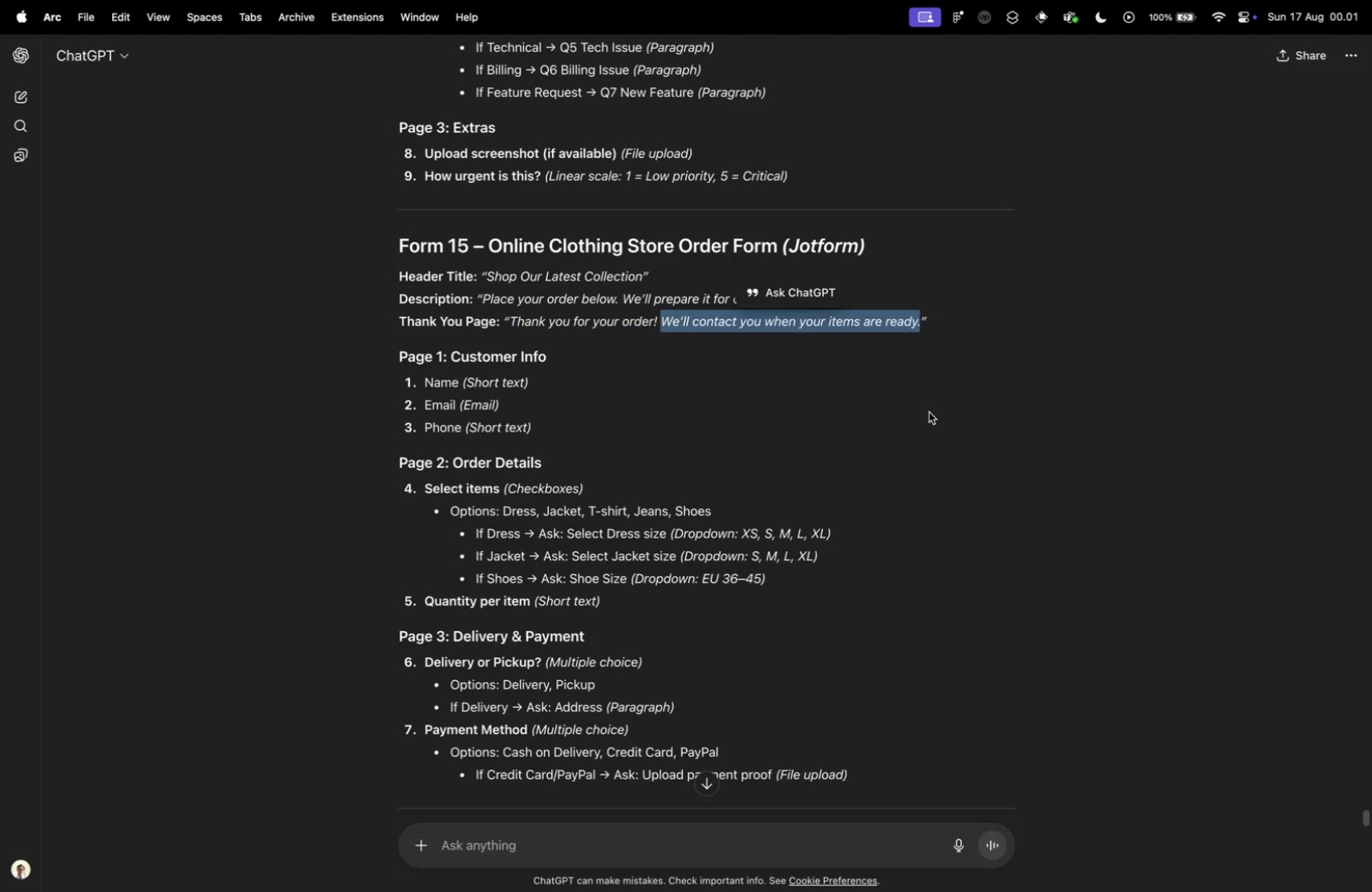 
key(Control+Tab)
 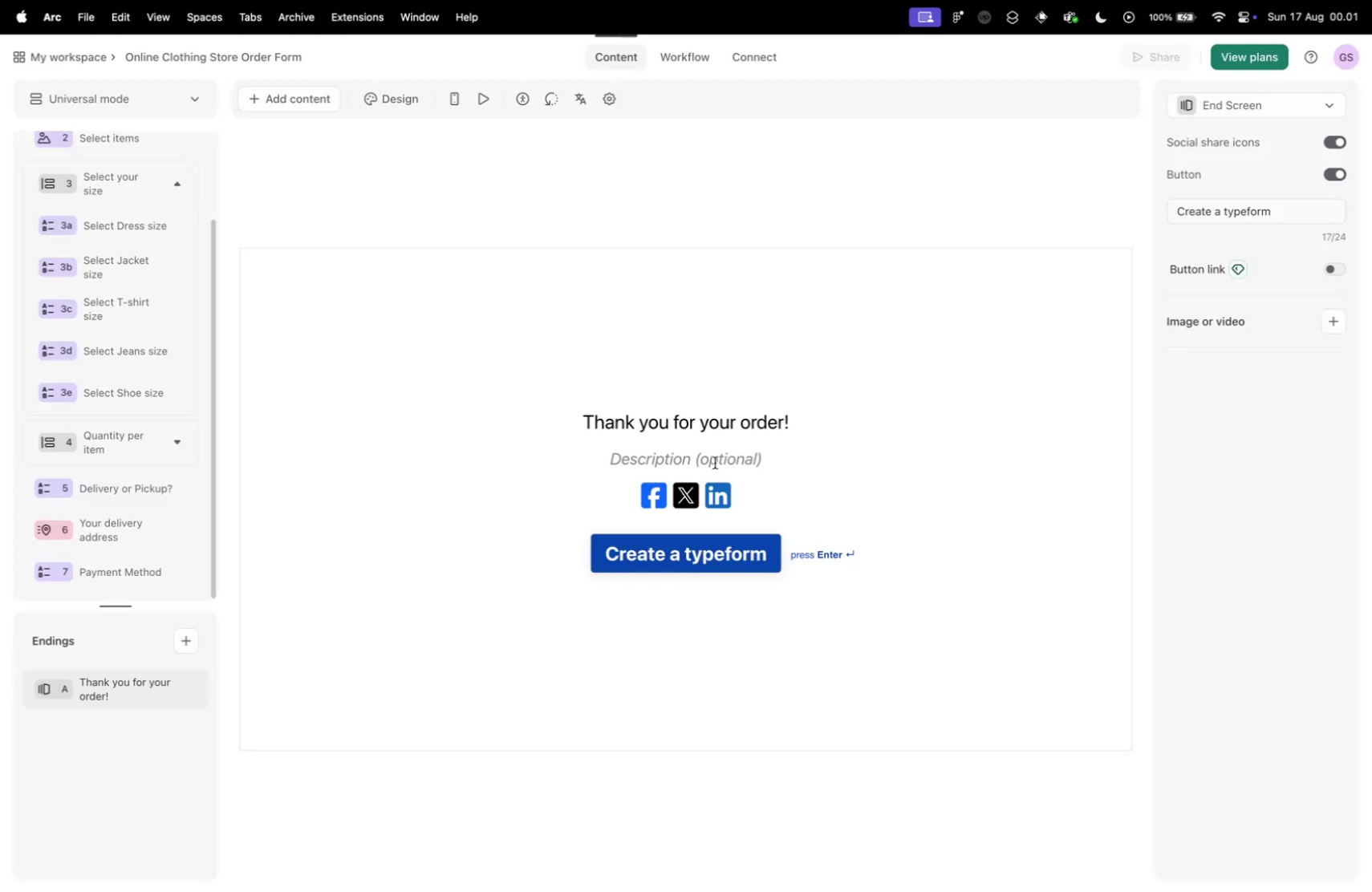 
key(Meta+CommandLeft)
 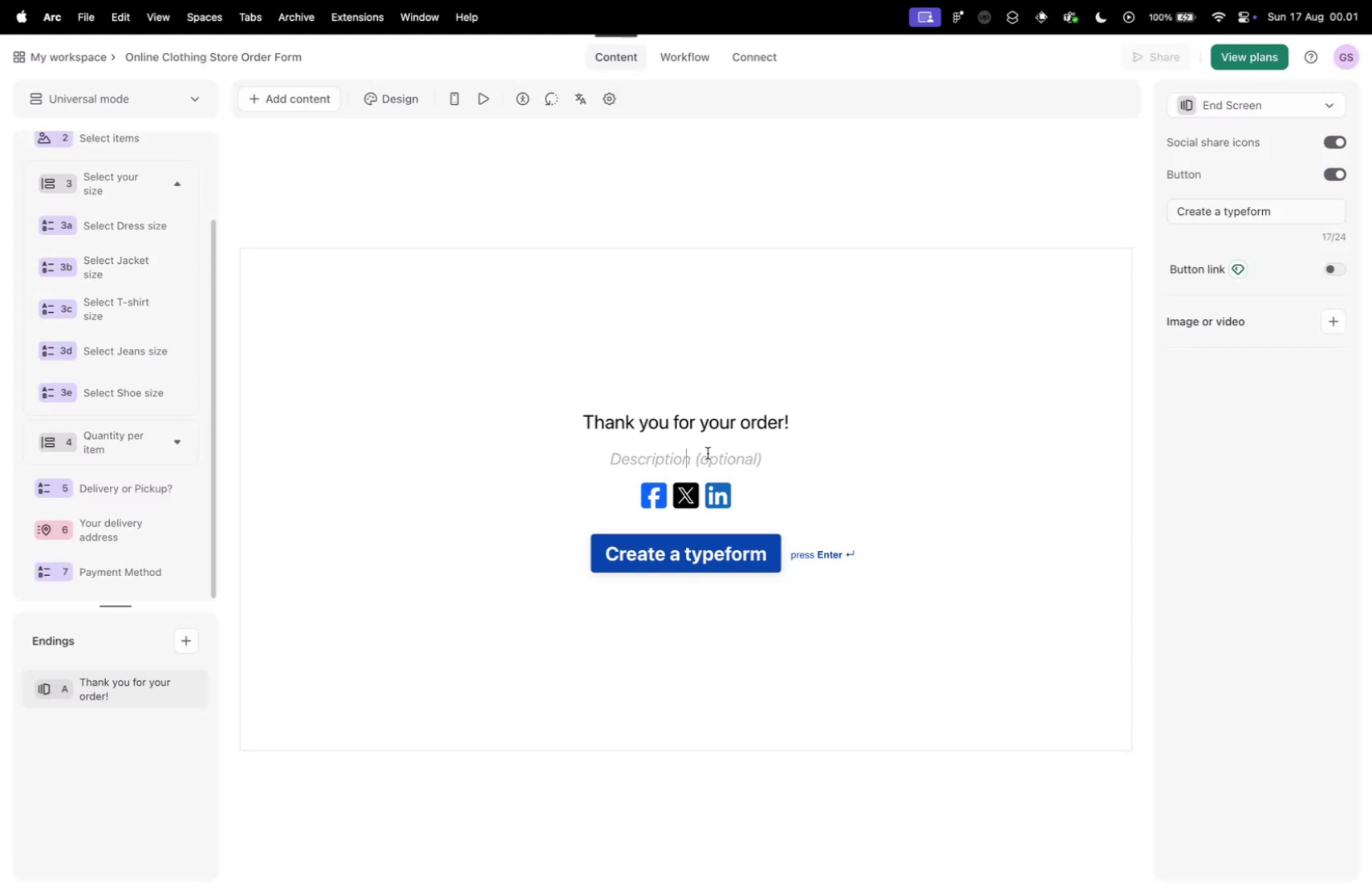 
left_click([708, 452])
 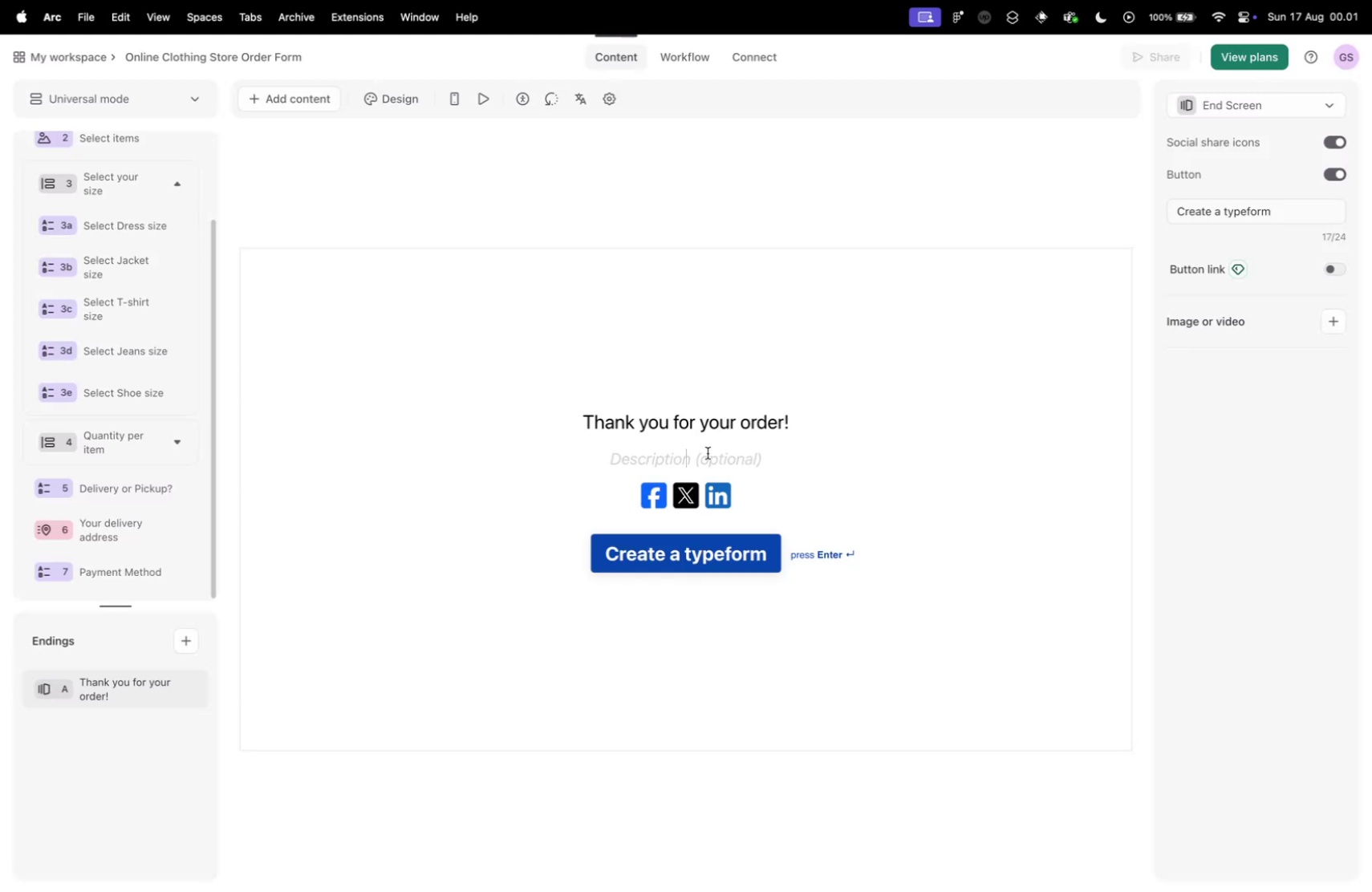 
key(Meta+V)
 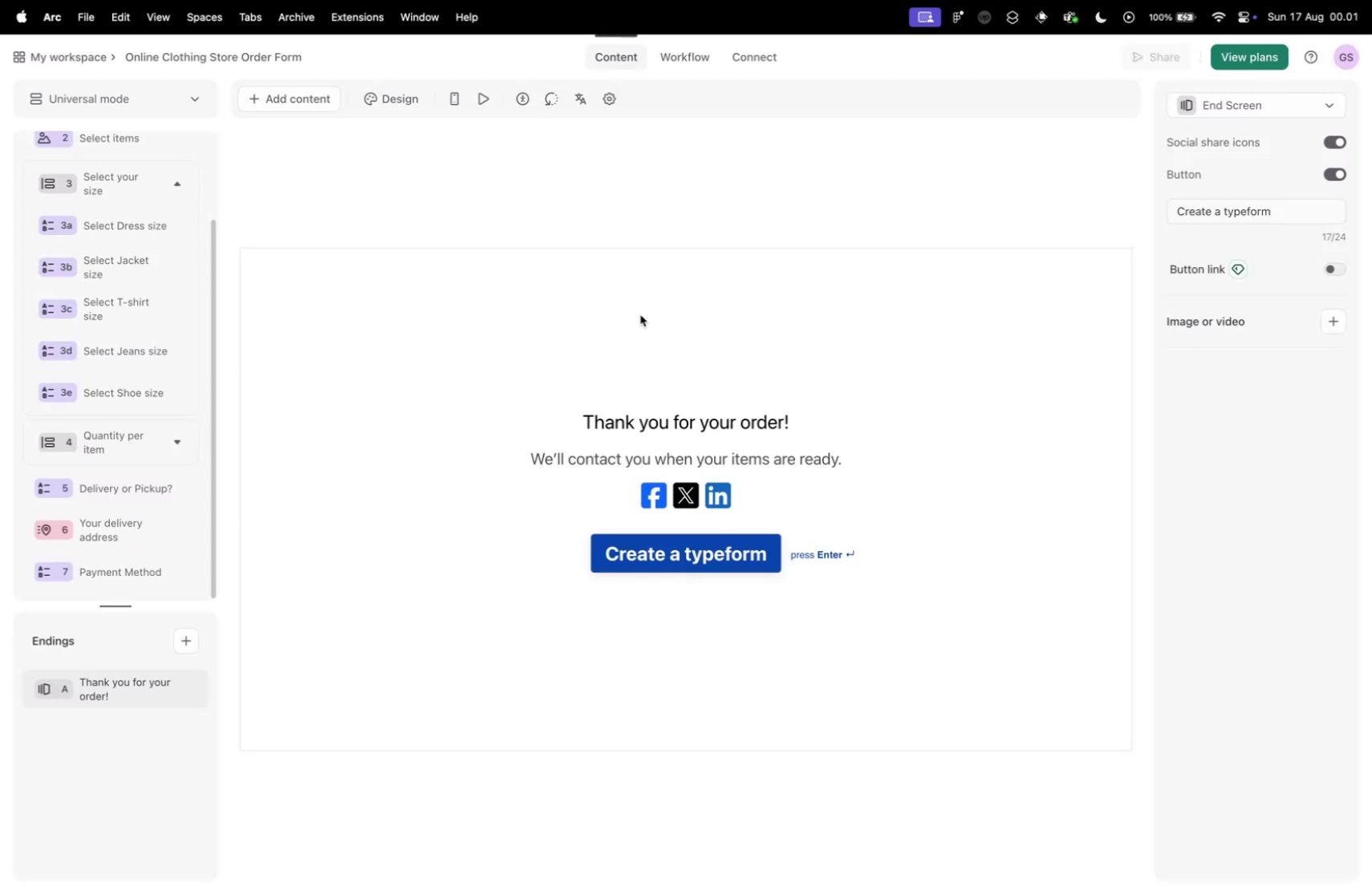 
key(Control+ControlLeft)
 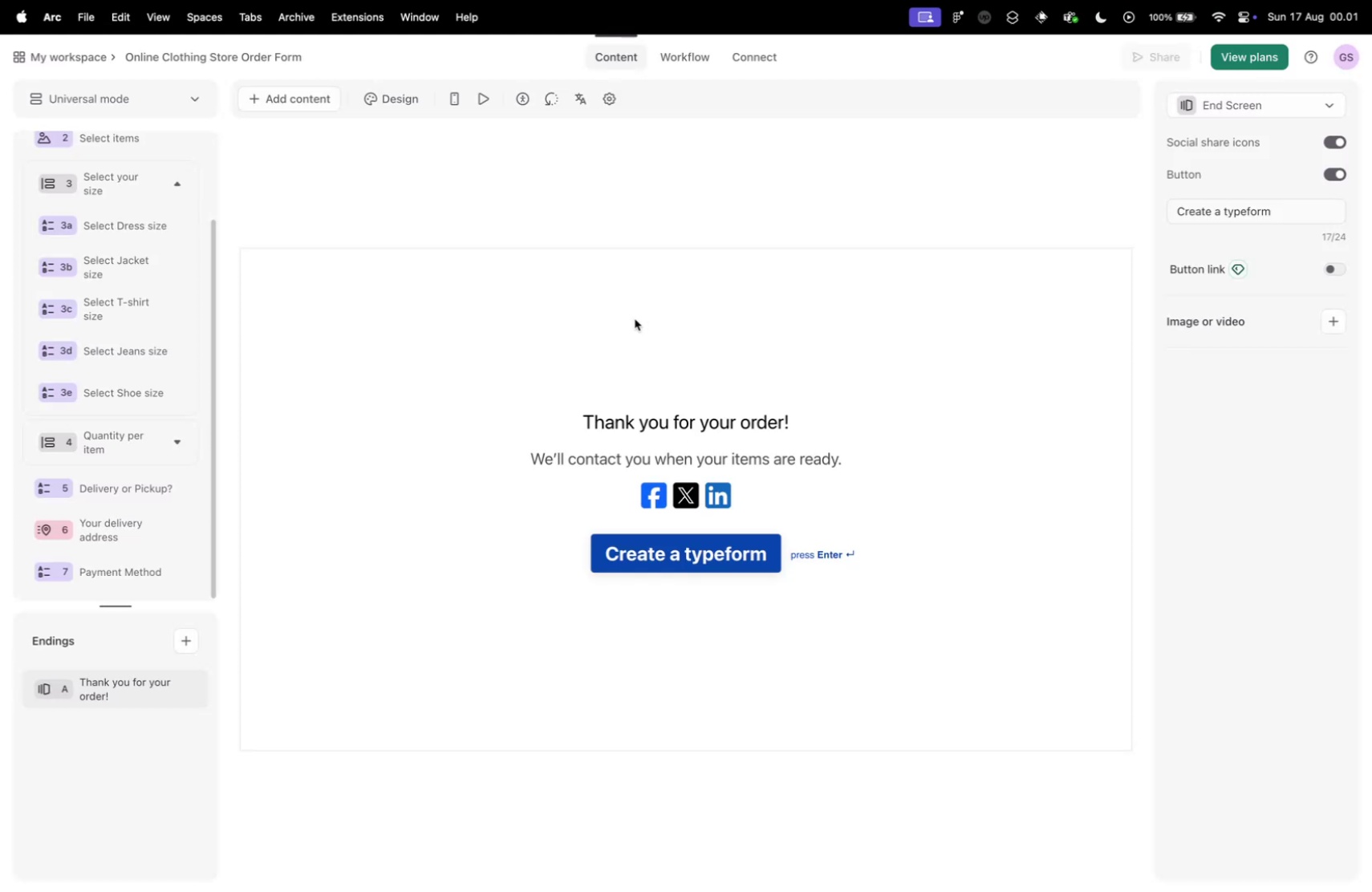 
key(Control+Tab)
 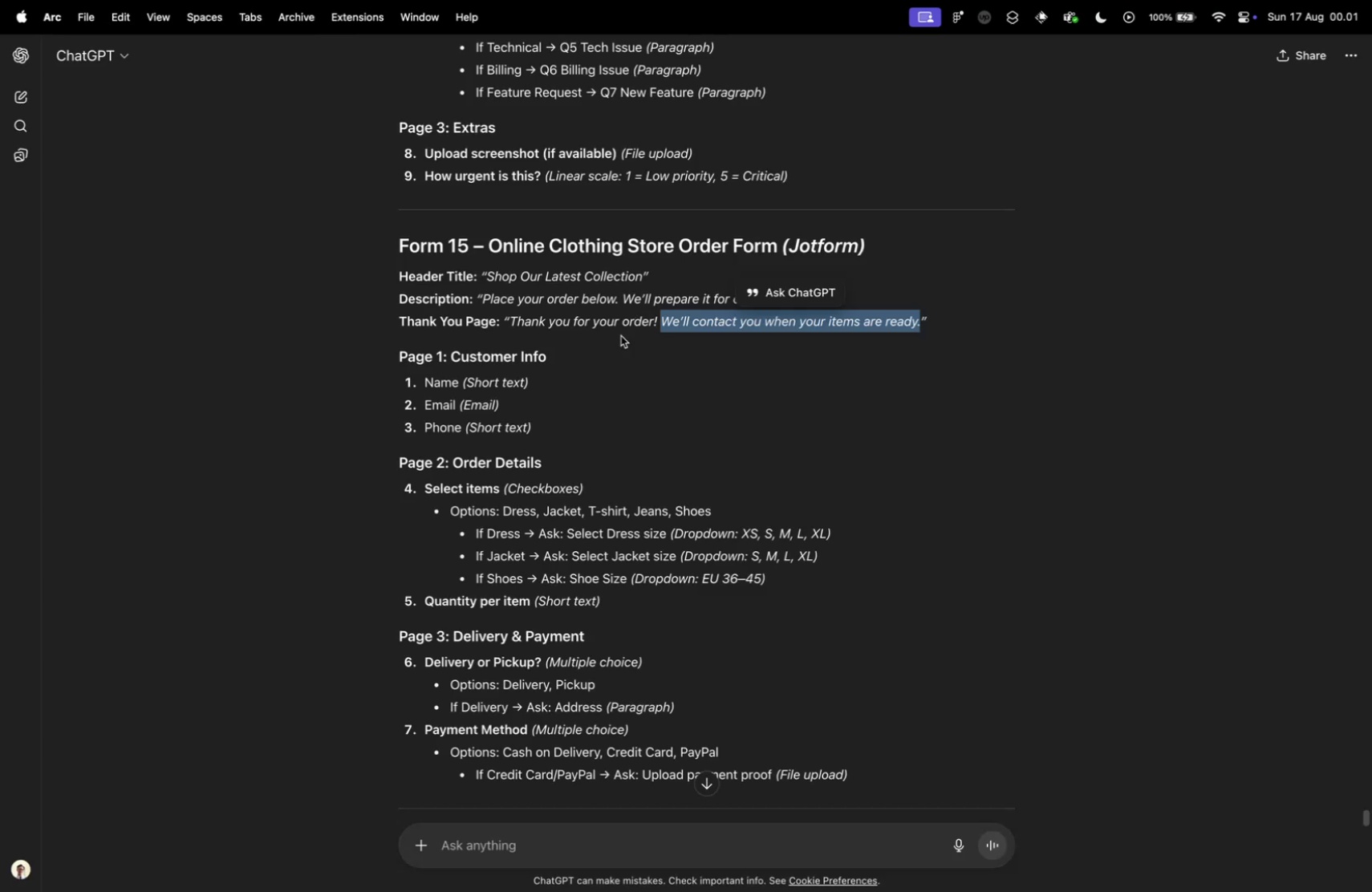 
left_click([603, 350])
 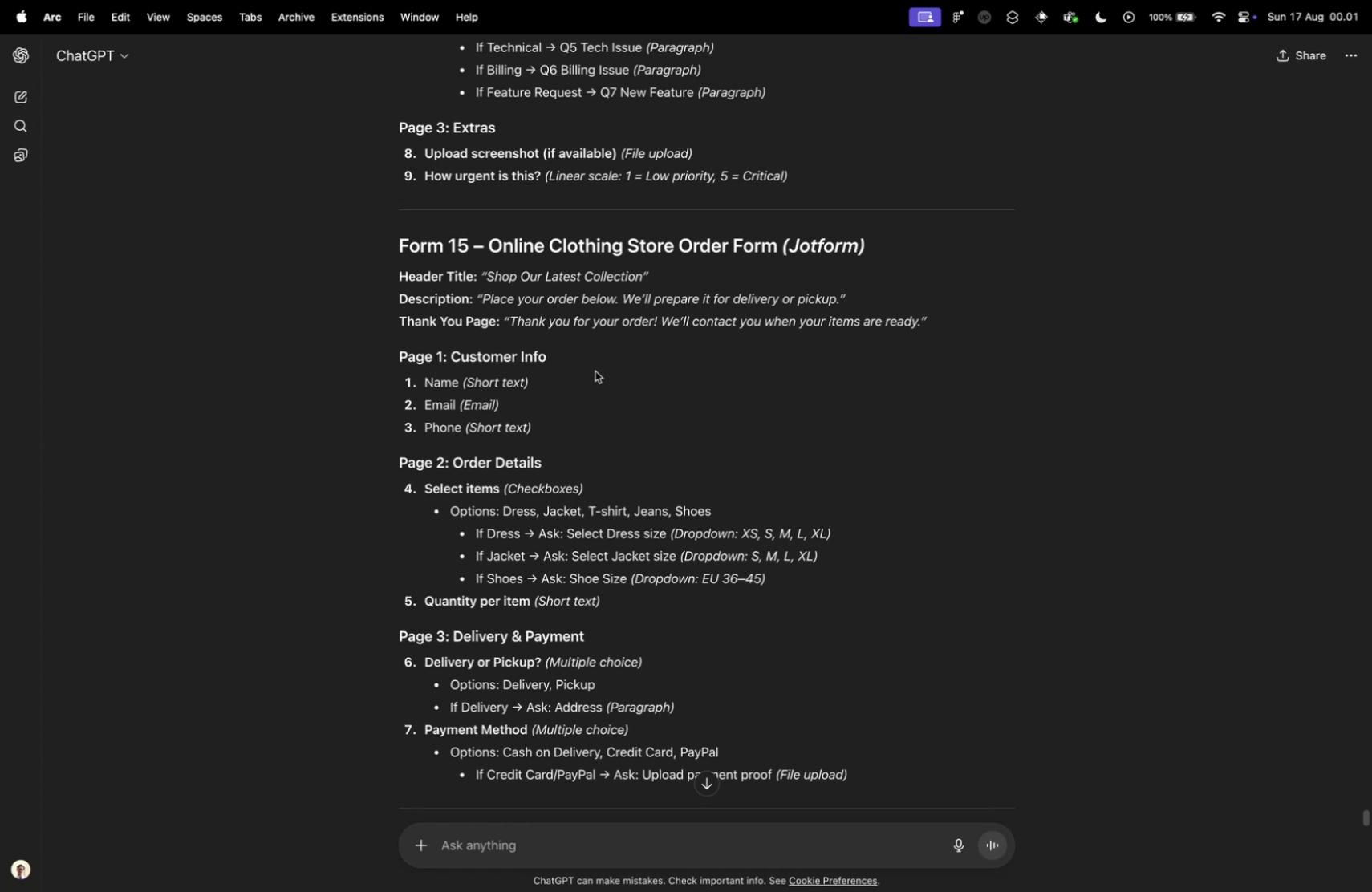 
scroll: coordinate [595, 370], scroll_direction: down, amount: 35.0
 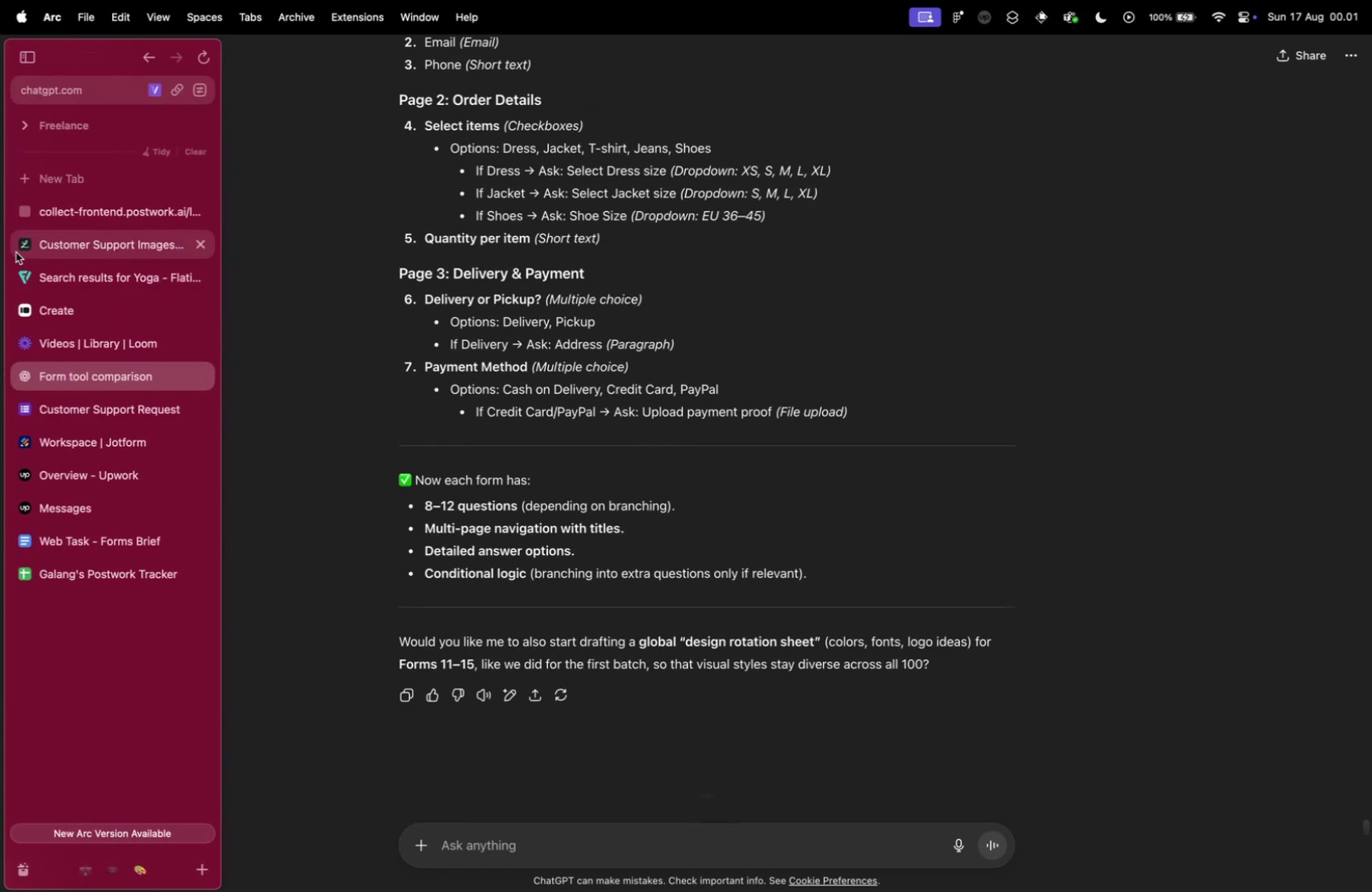 
left_click([96, 222])
 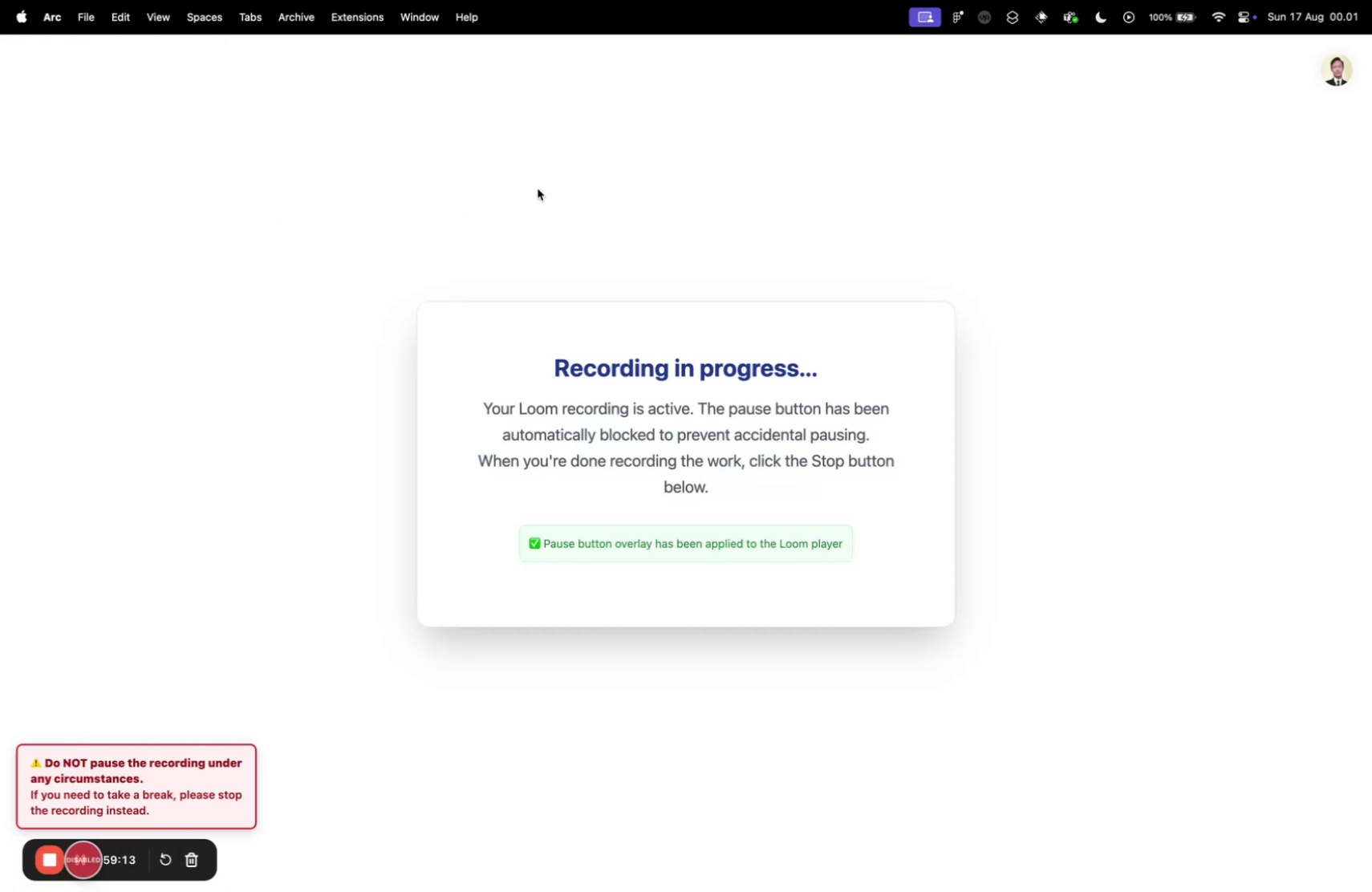 
key(Control+ControlLeft)
 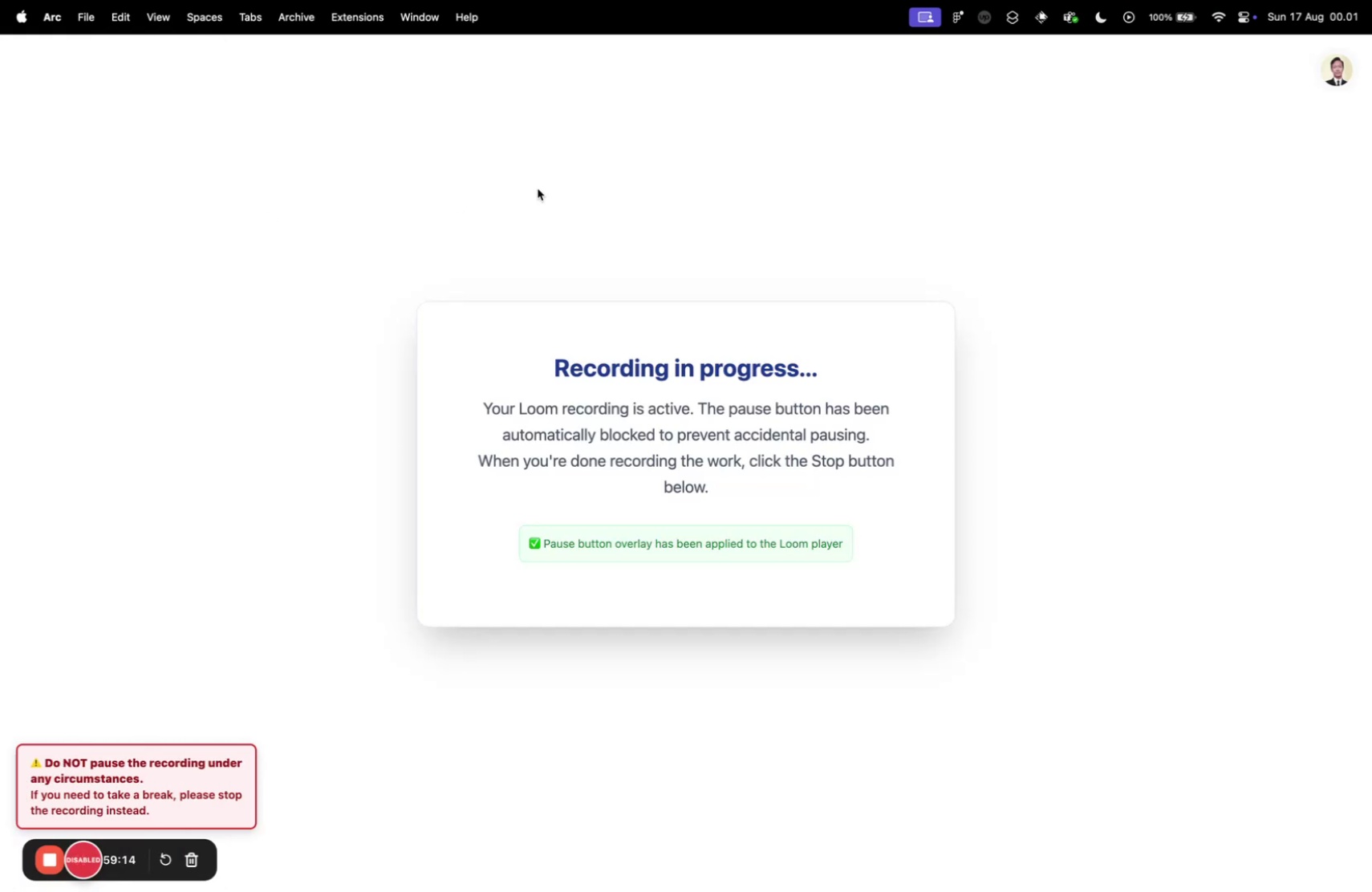 
key(Control+Tab)
 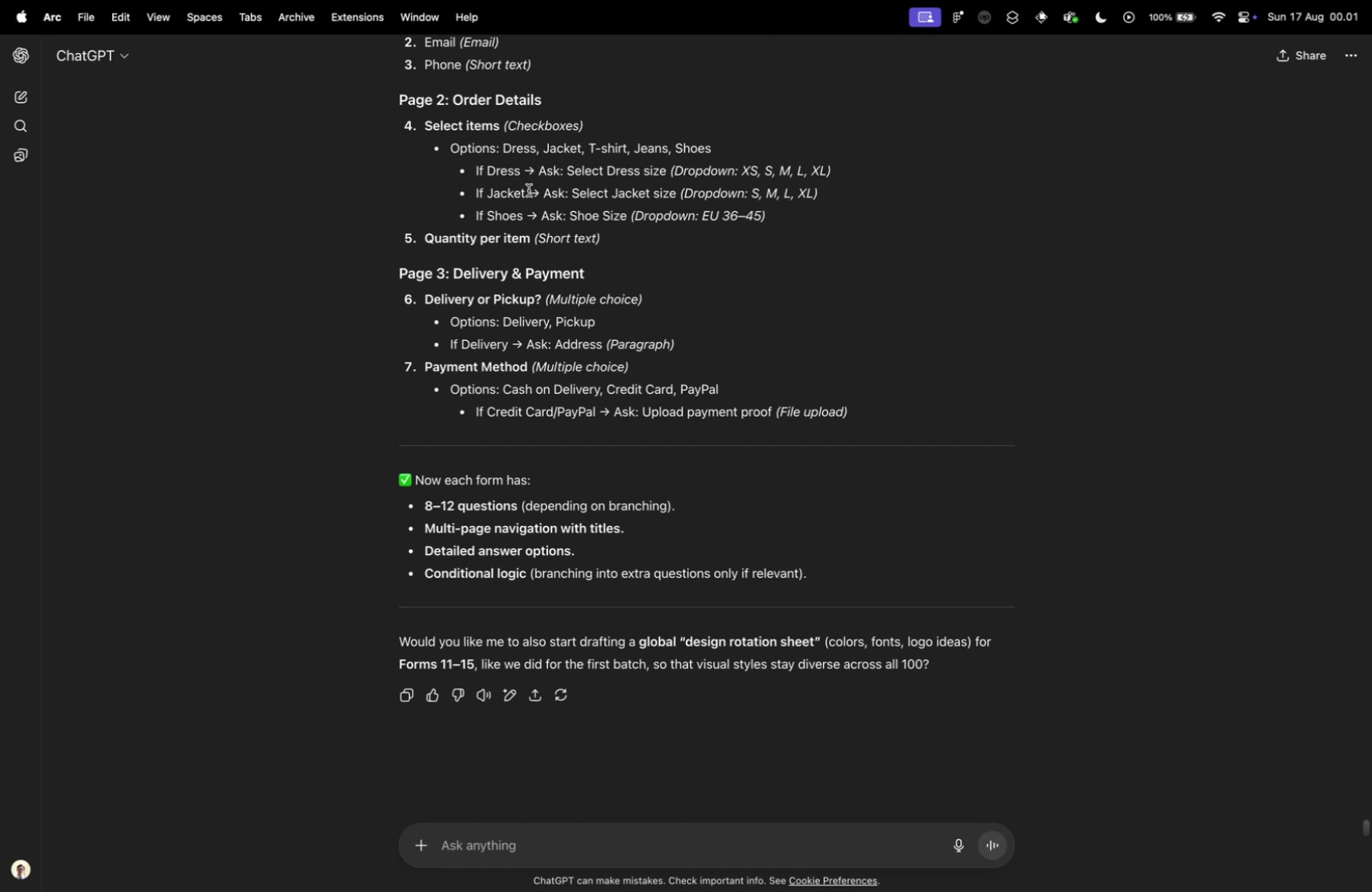 
wait(11.85)
 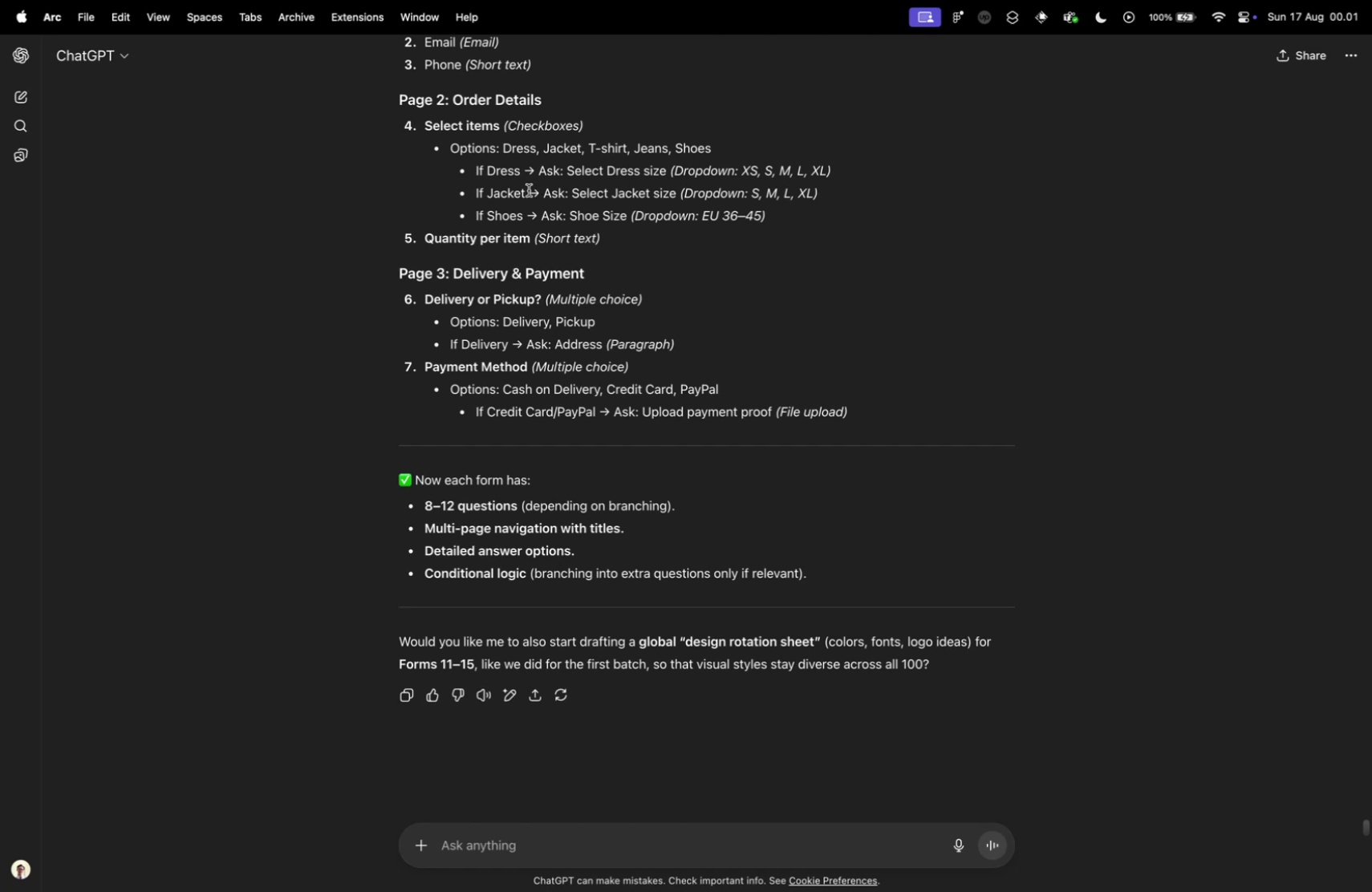 
scroll: coordinate [474, 251], scroll_direction: down, amount: 9.0
 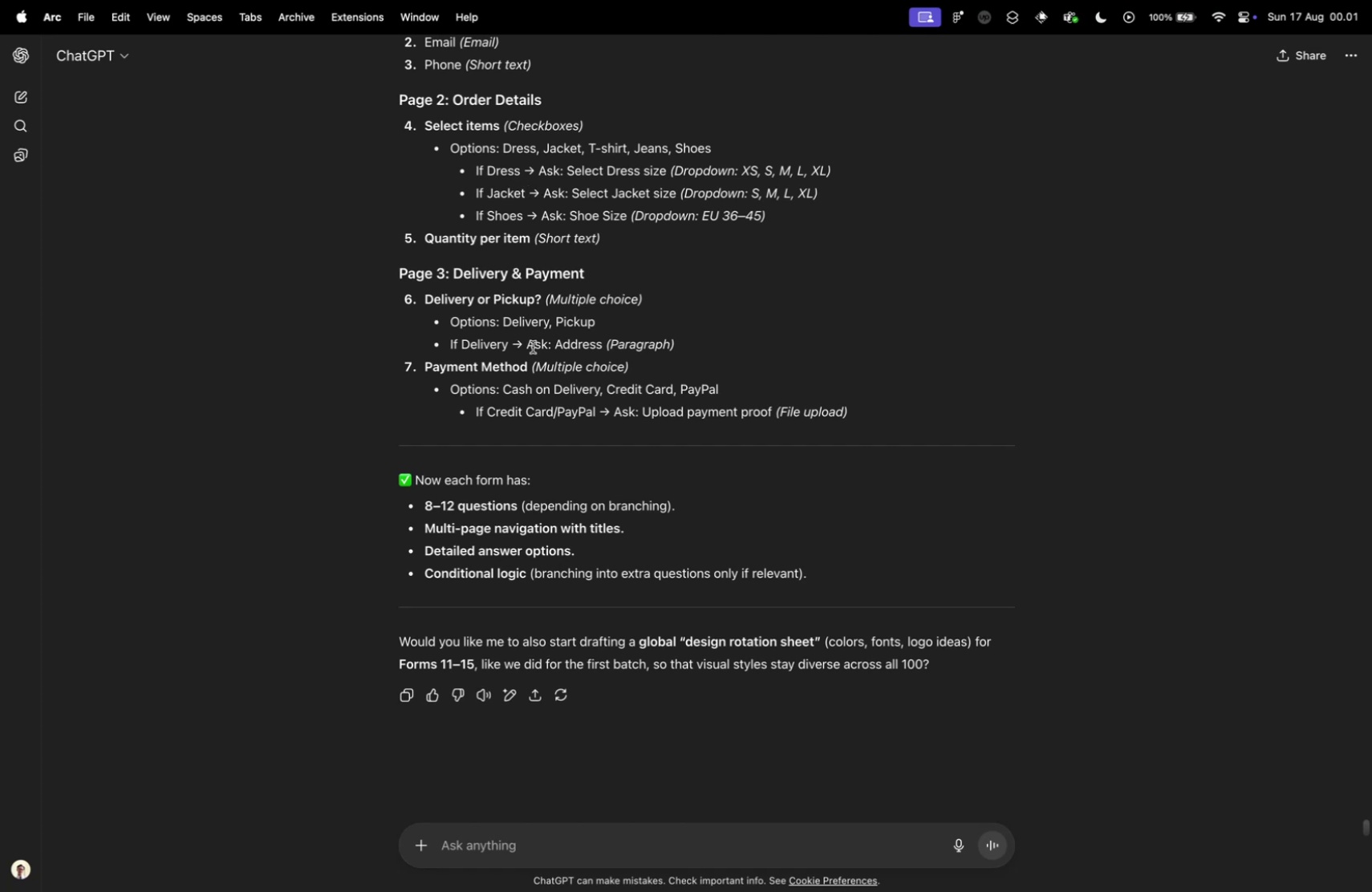 
left_click([534, 347])
 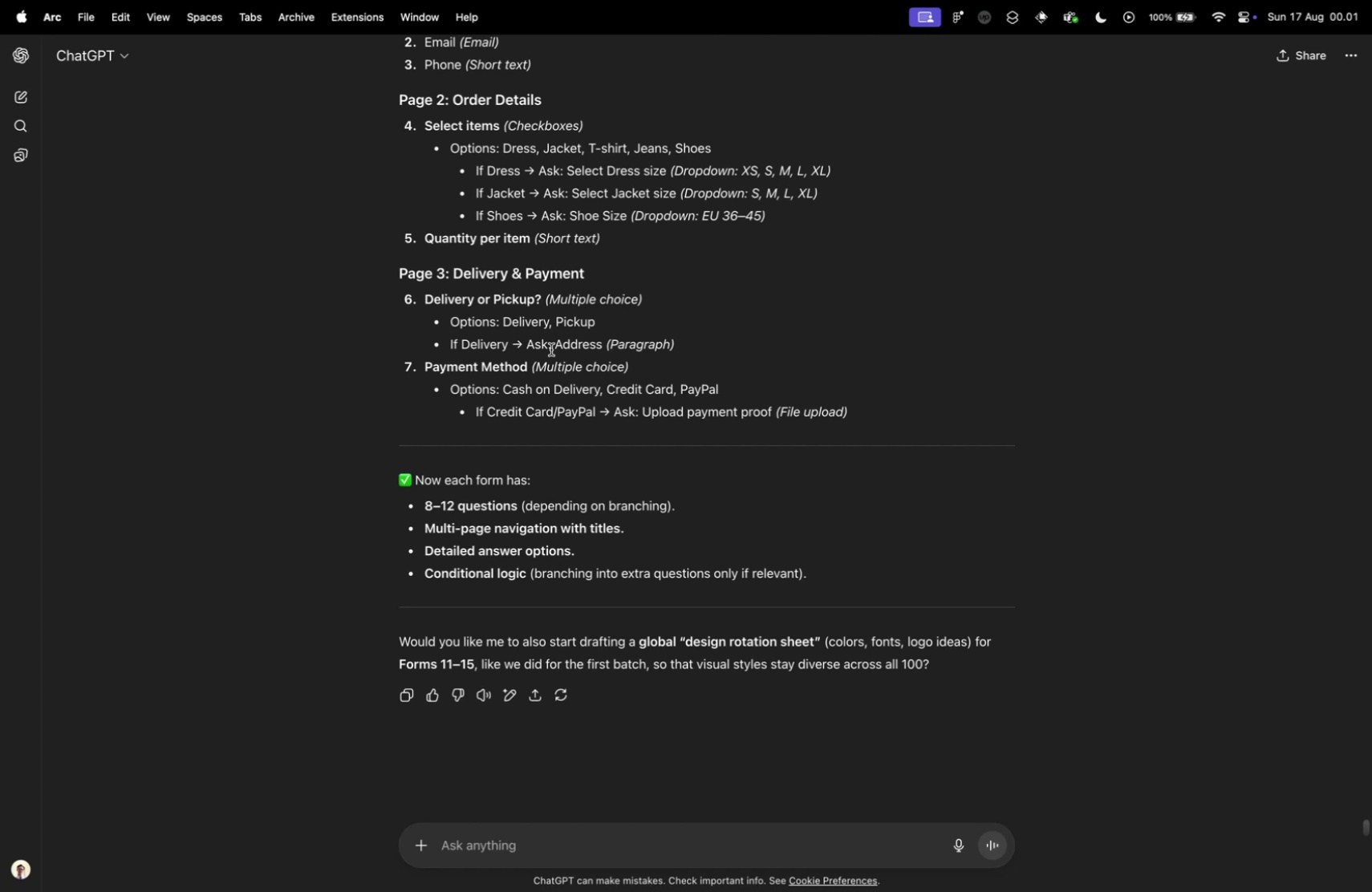 
scroll: coordinate [551, 349], scroll_direction: up, amount: 1.0
 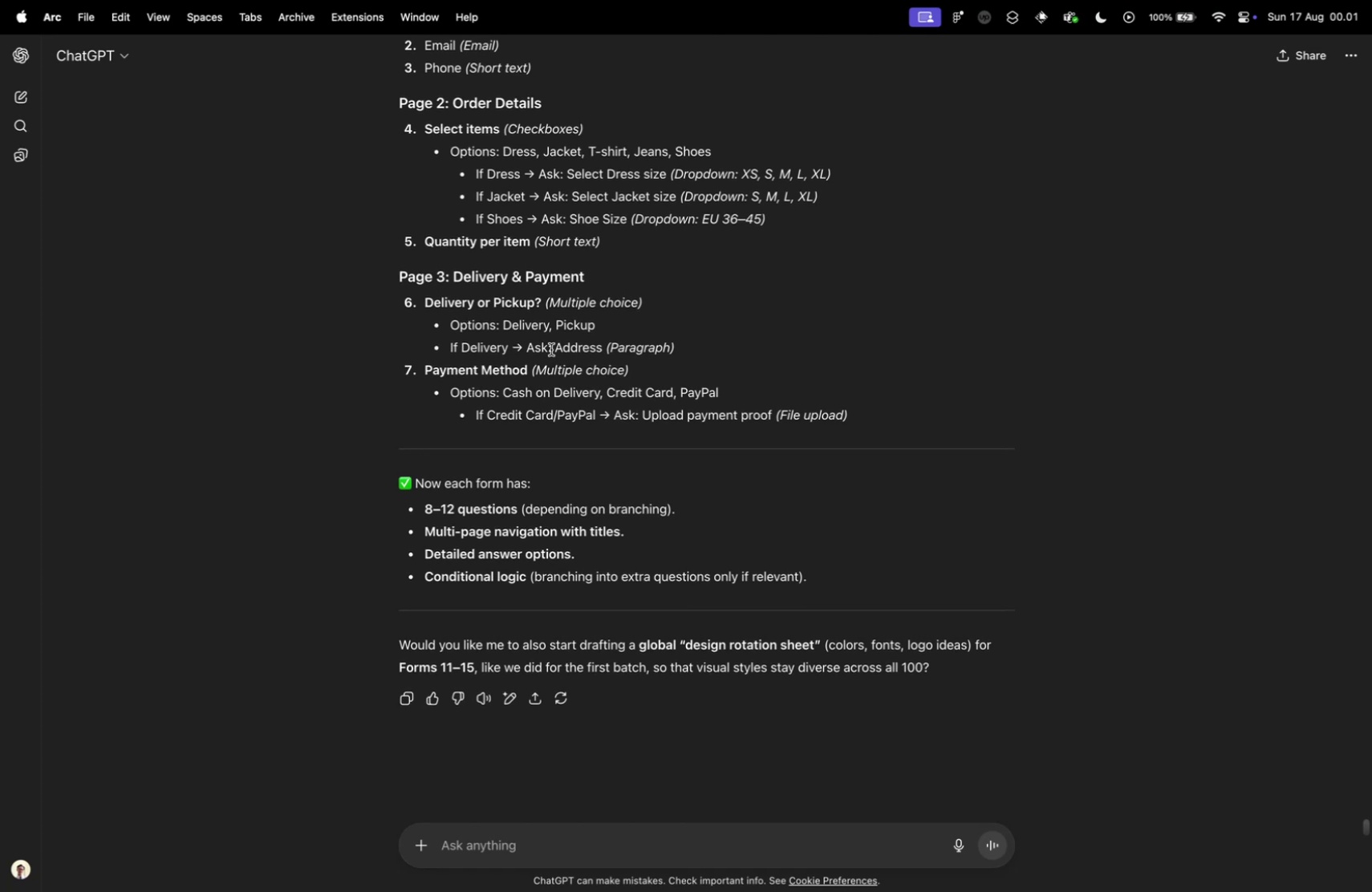 
key(Control+ControlLeft)
 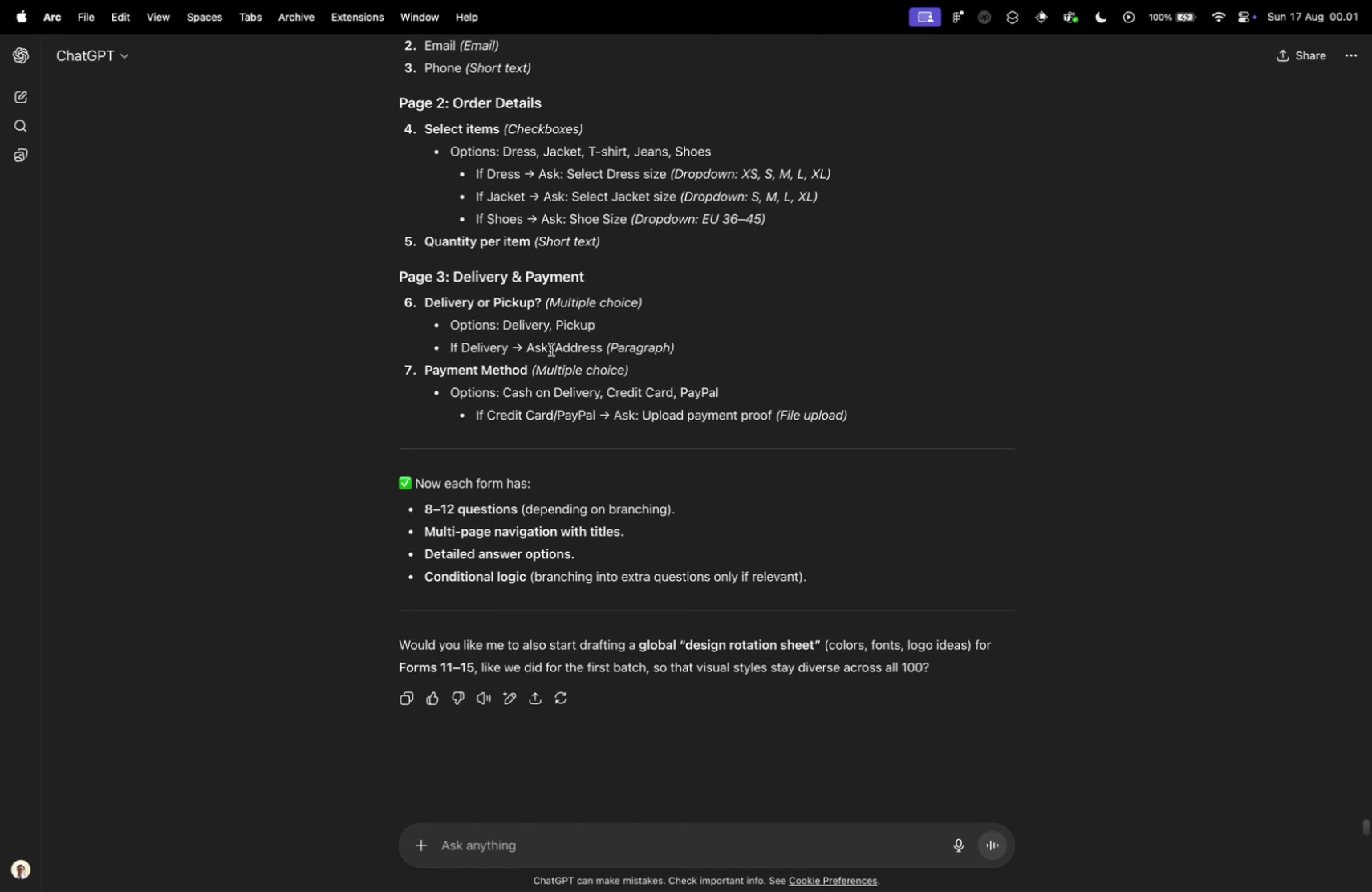 
key(Control+Tab)
 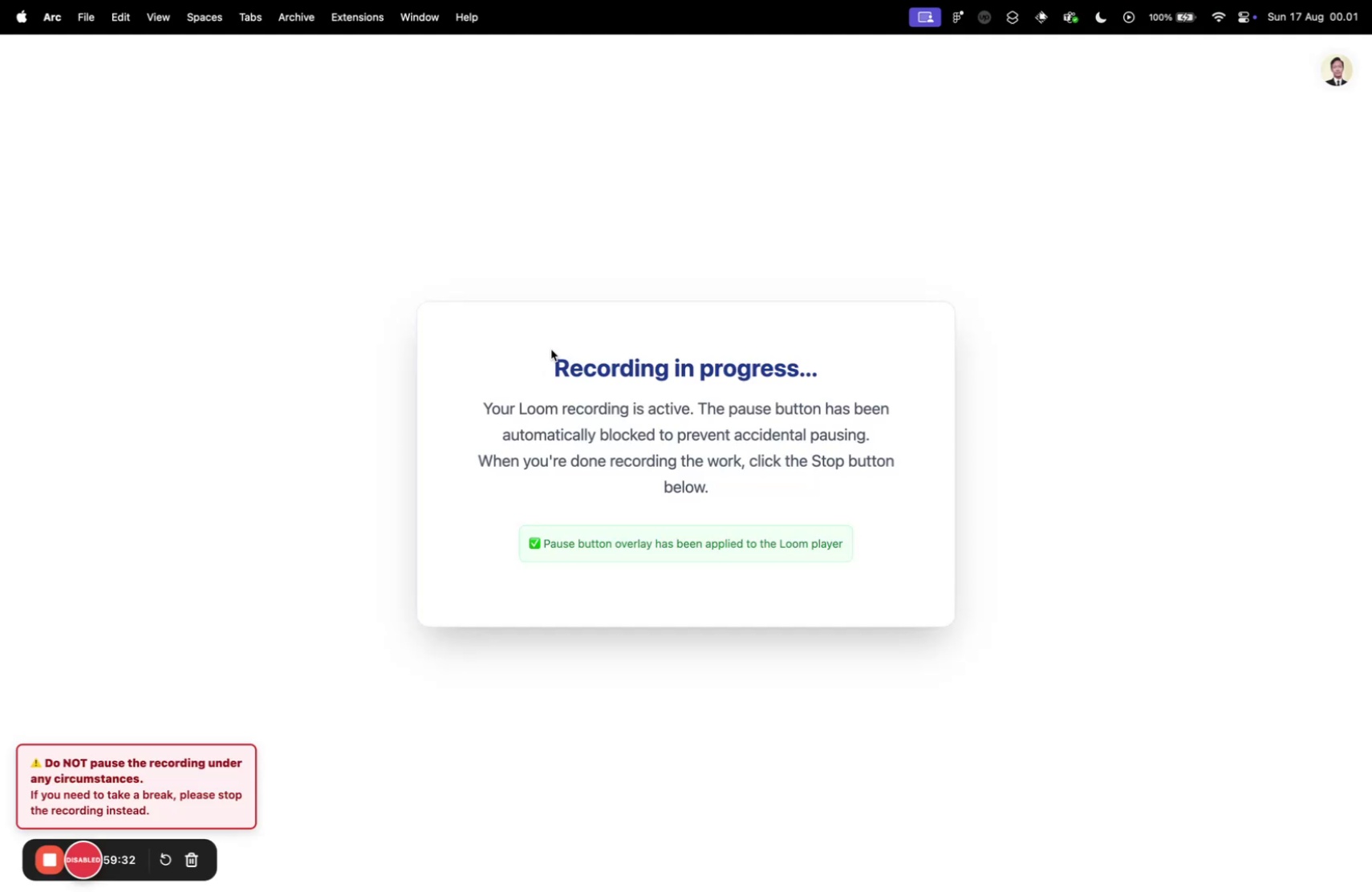 
key(Control+ControlLeft)
 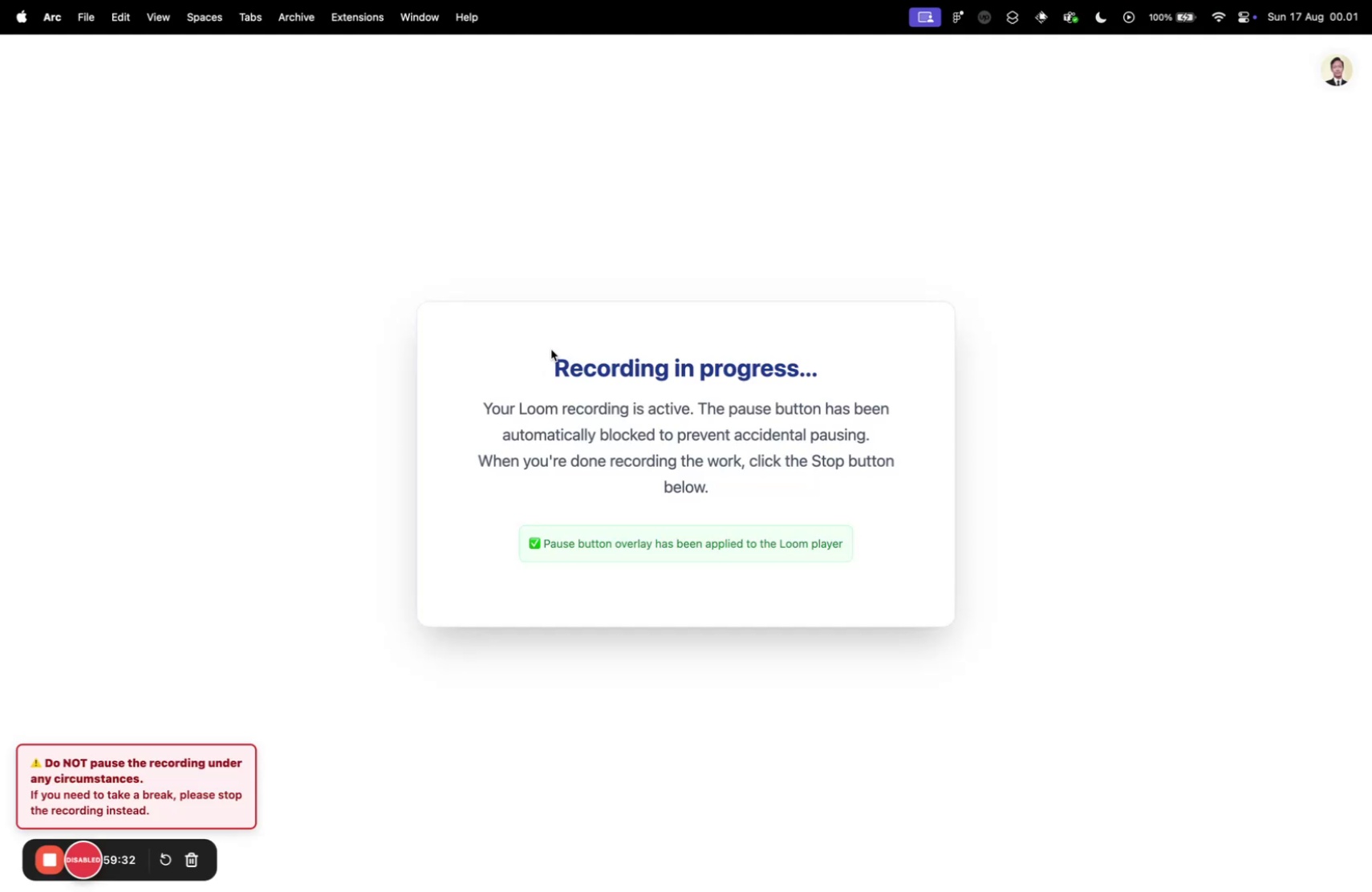 
key(Control+Tab)
 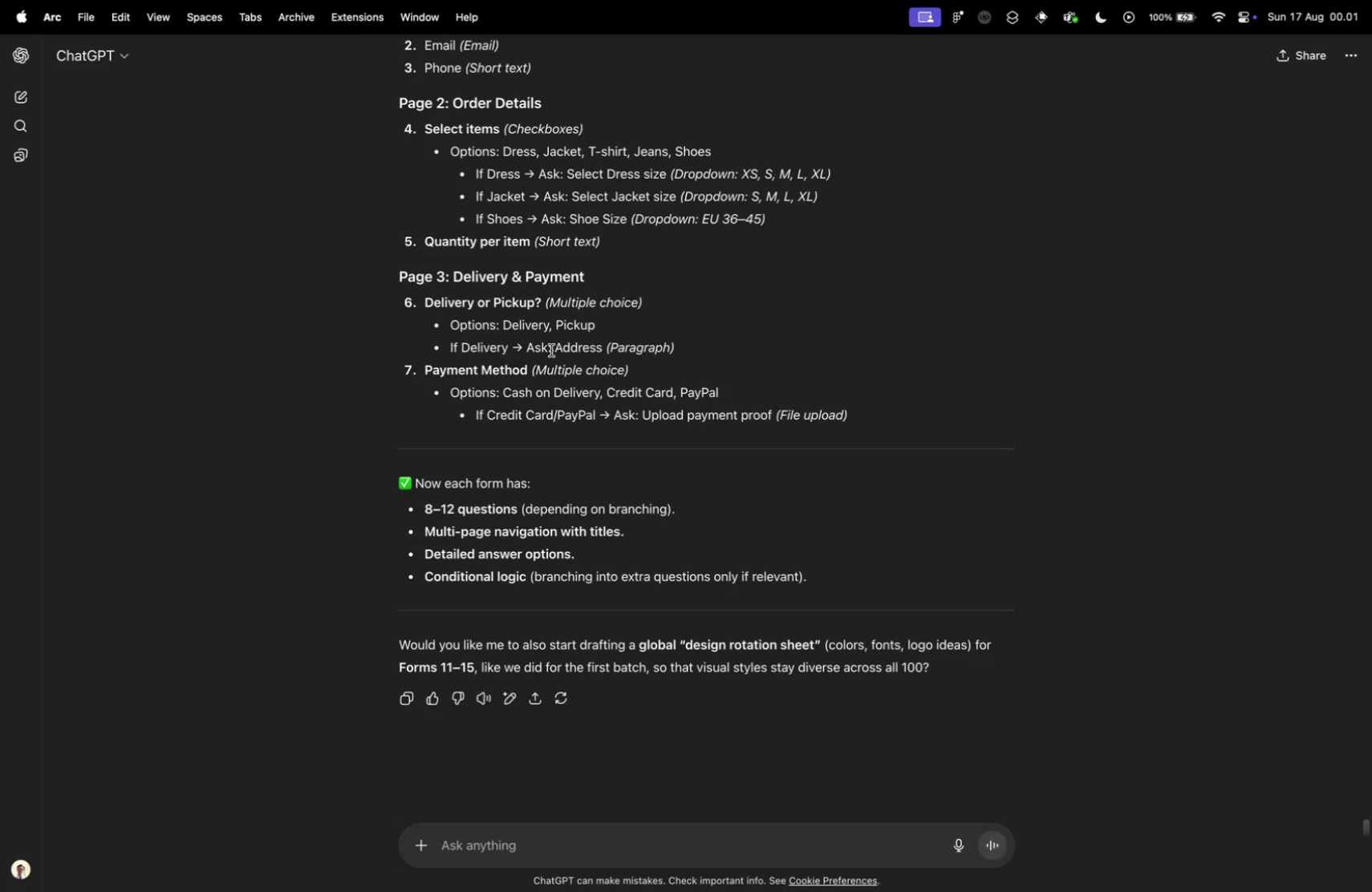 
key(Control+ControlLeft)
 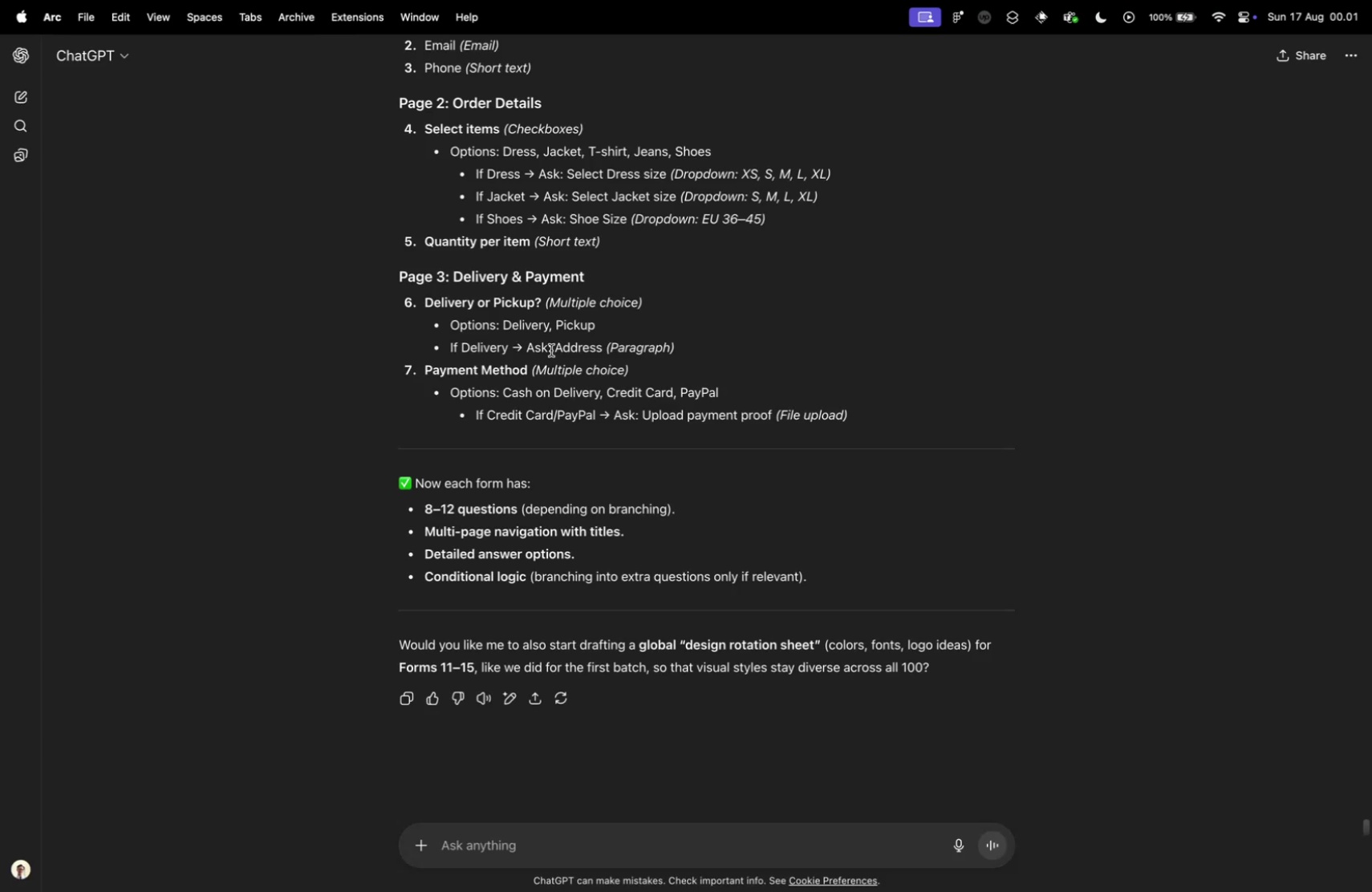 
key(Control+Tab)
 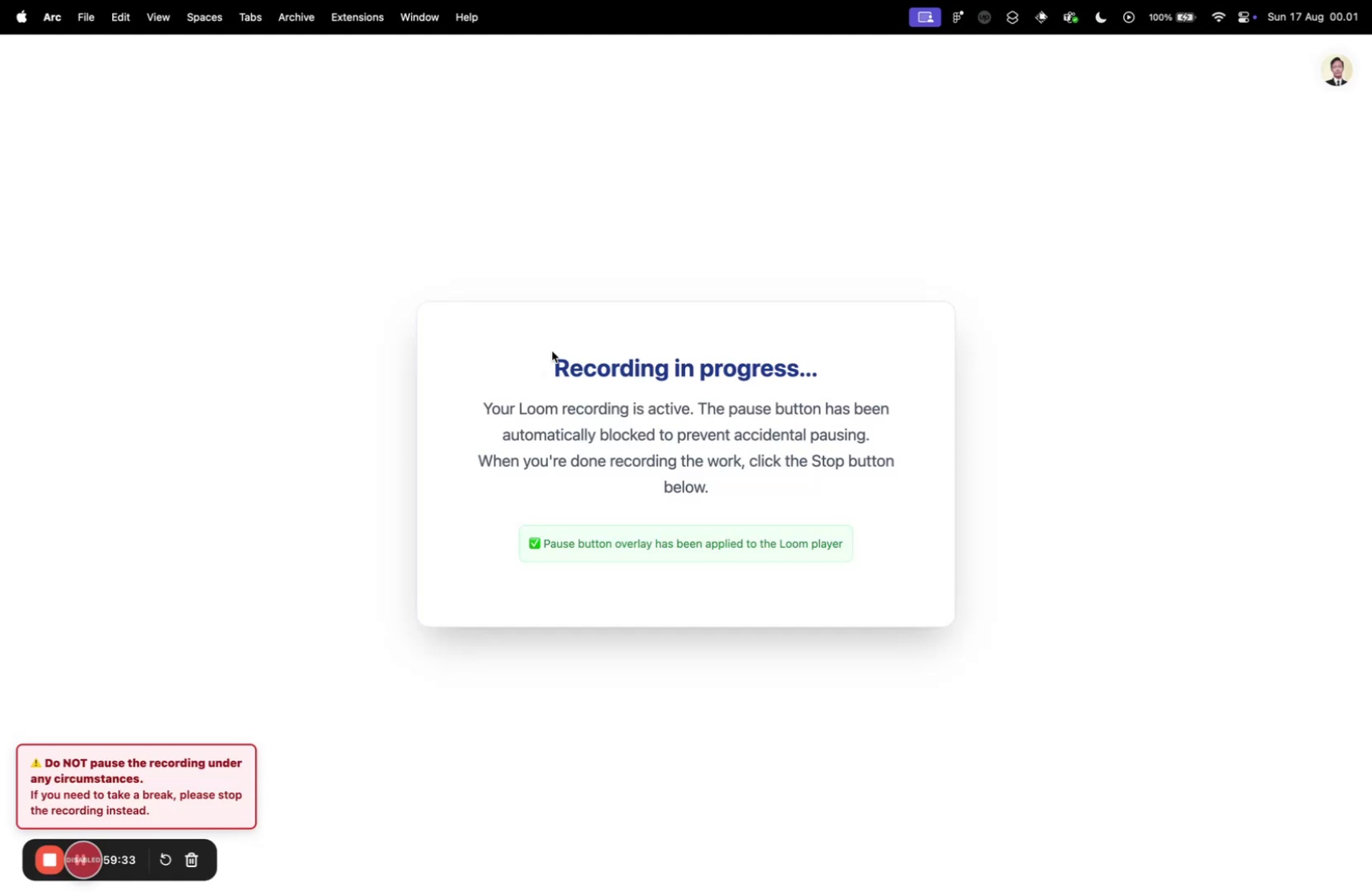 
key(Control+Tab)
 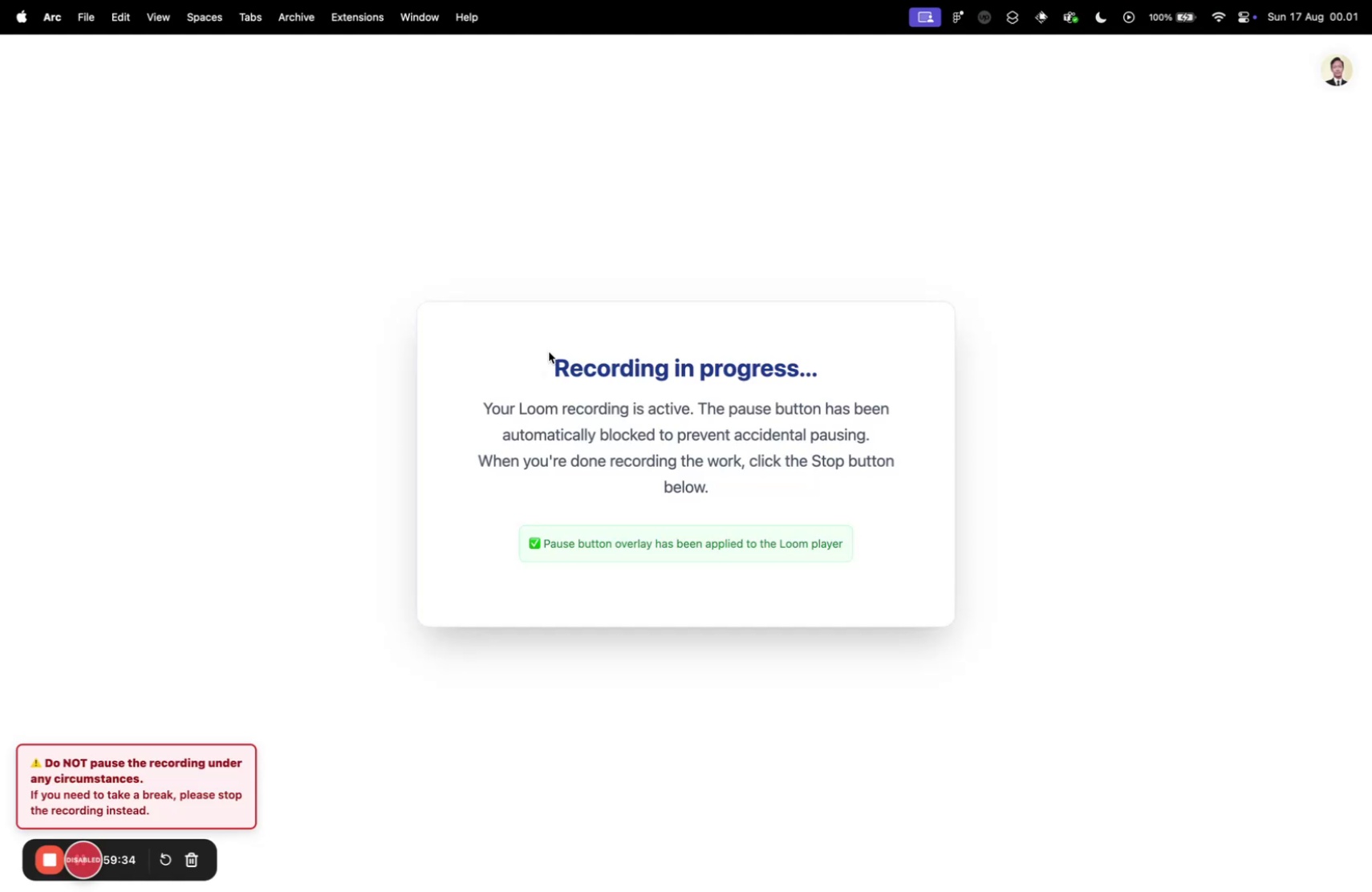 
key(Control+Tab)
 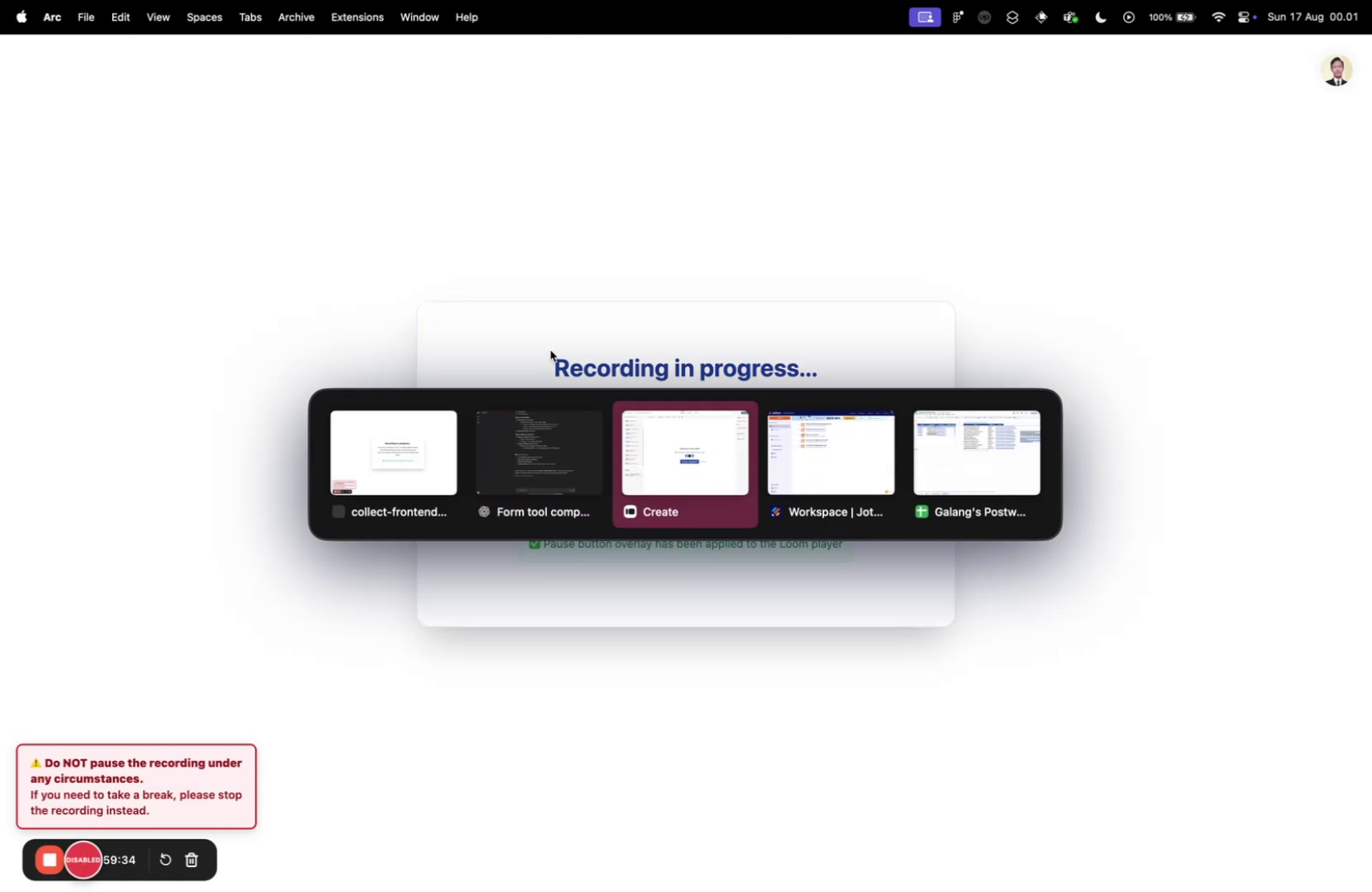 
key(Control+Shift+Tab)
 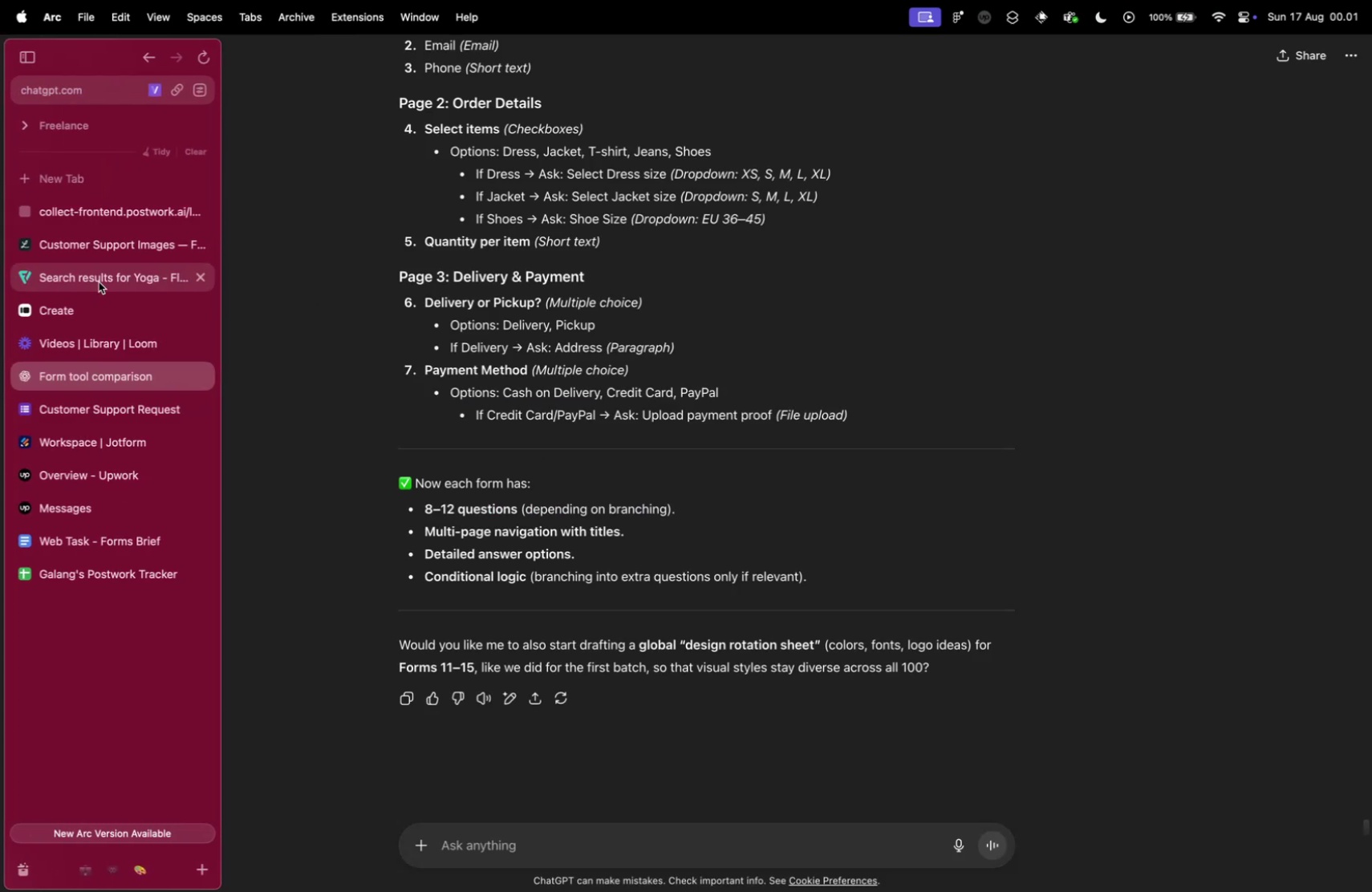 
left_click([103, 312])
 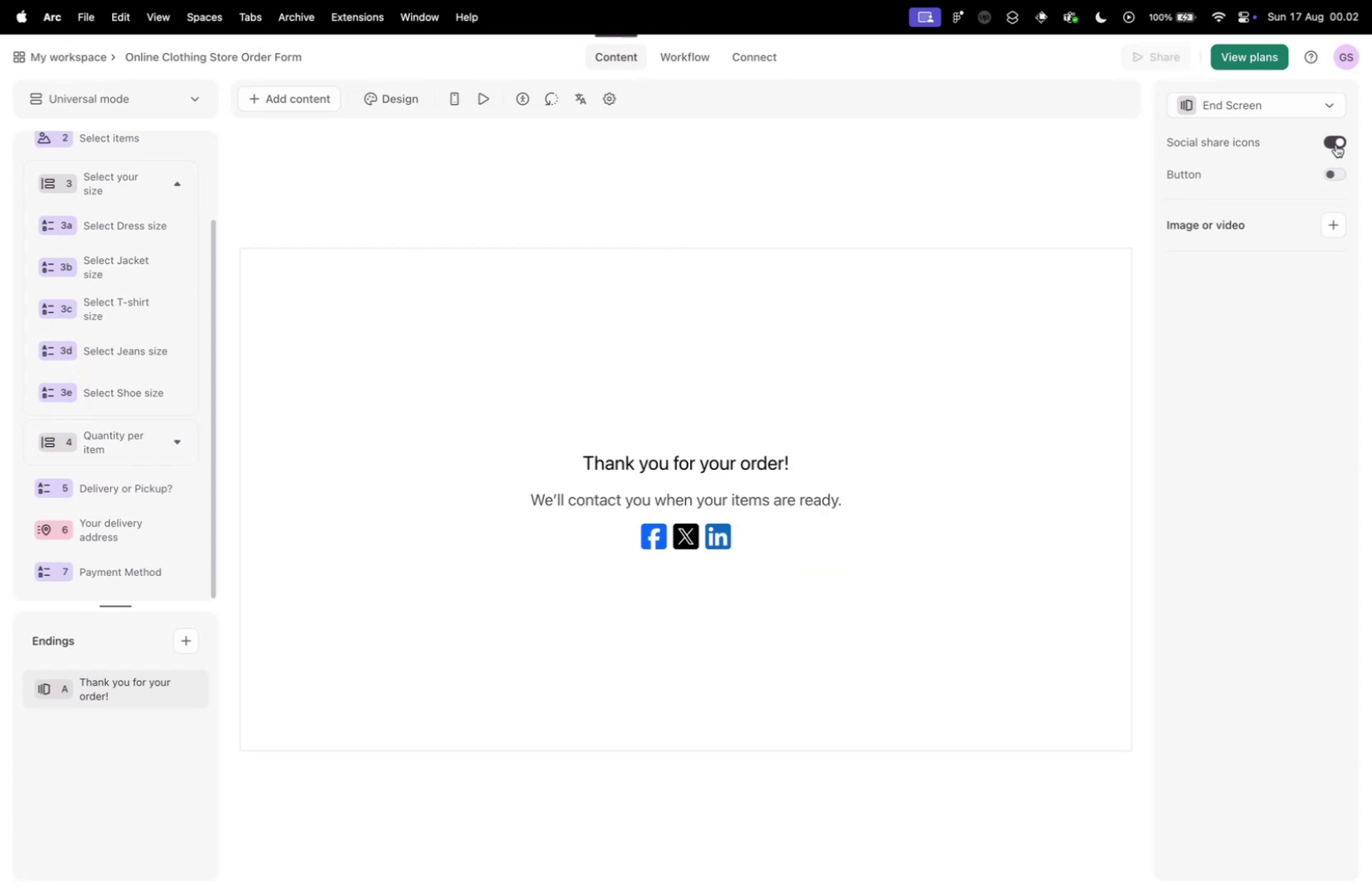 
scroll: coordinate [67, 321], scroll_direction: up, amount: 29.0
 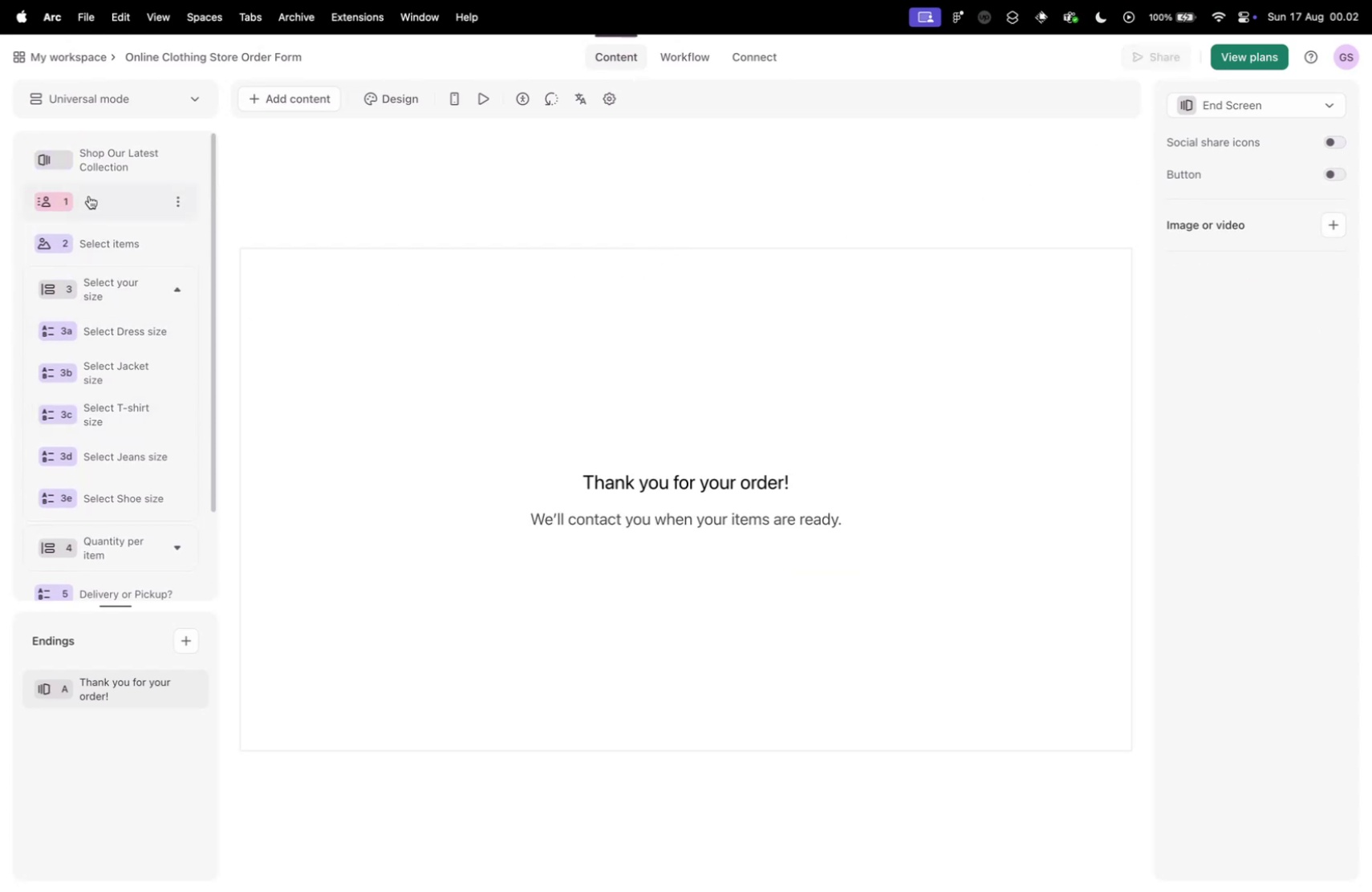 
left_click([106, 162])
 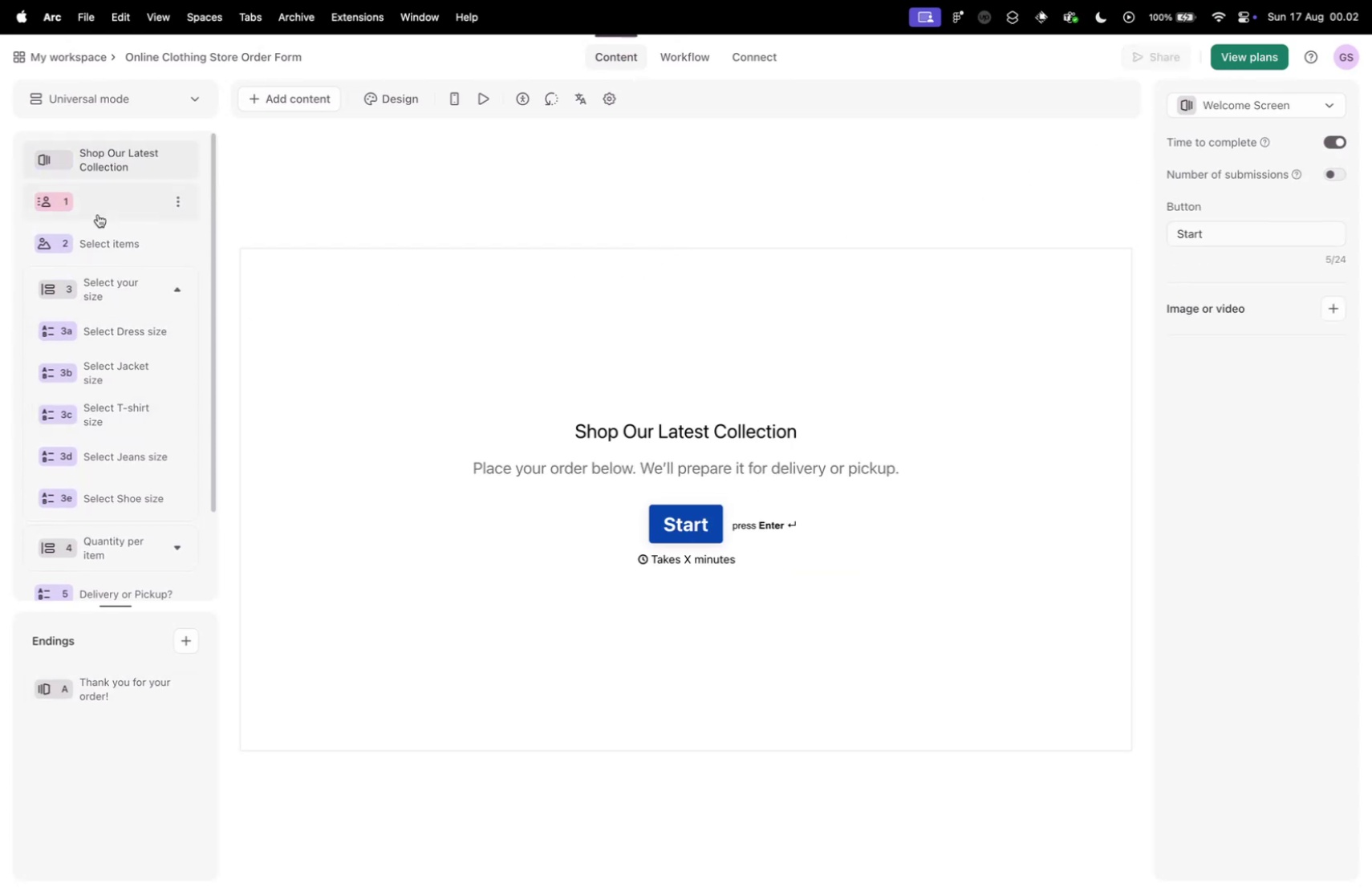 
left_click([98, 214])
 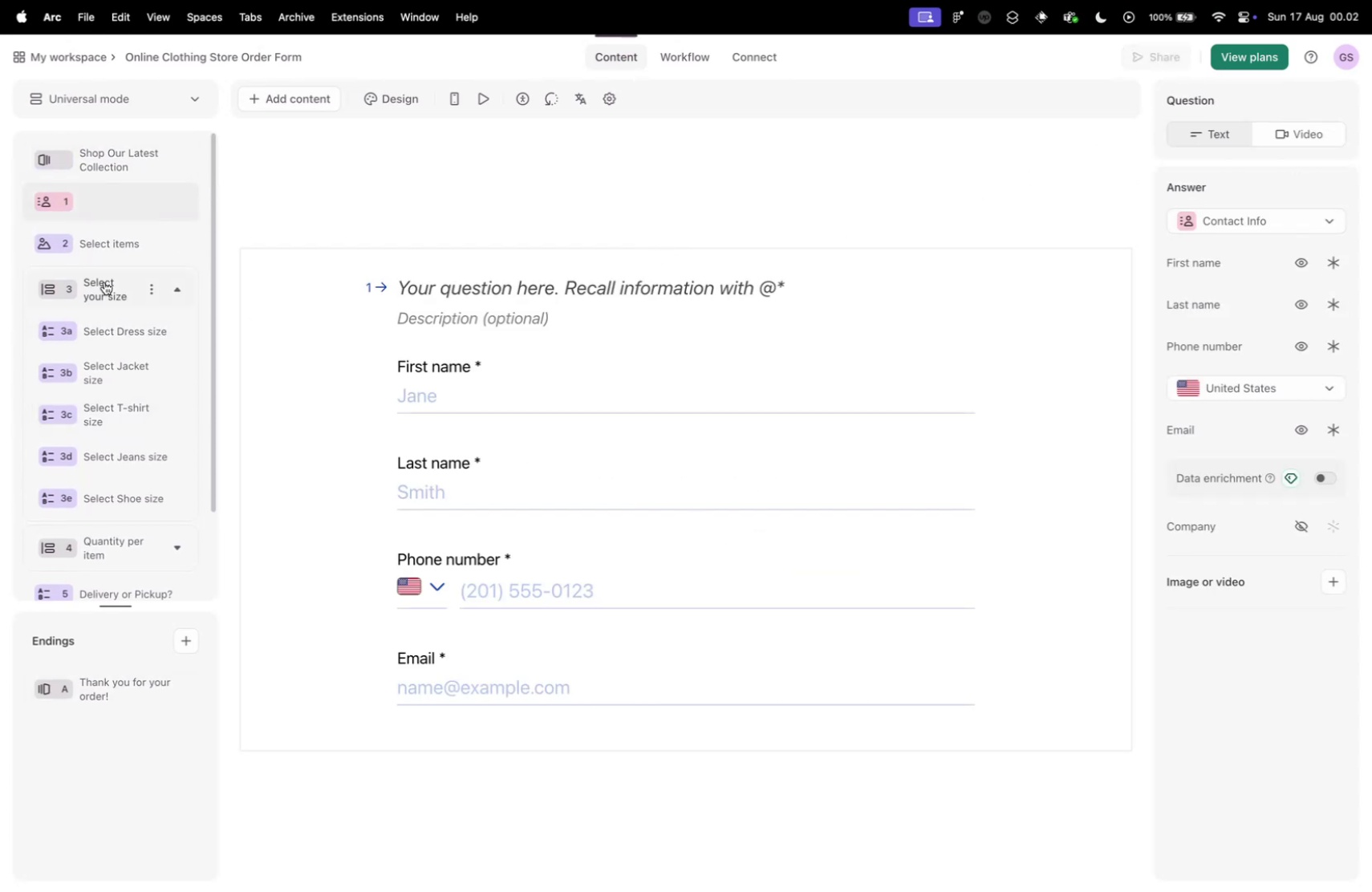 
left_click([104, 282])
 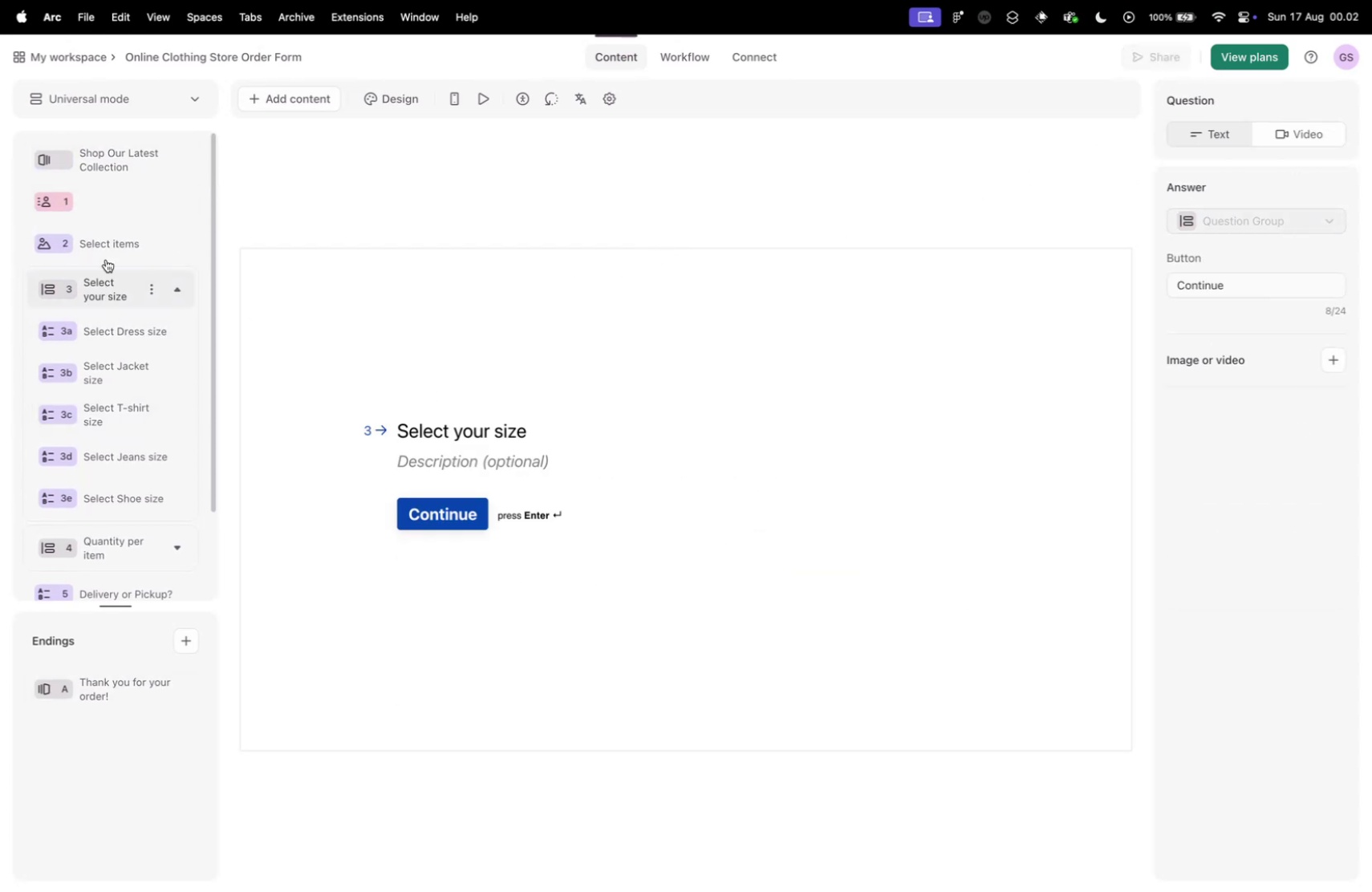 
left_click([109, 247])
 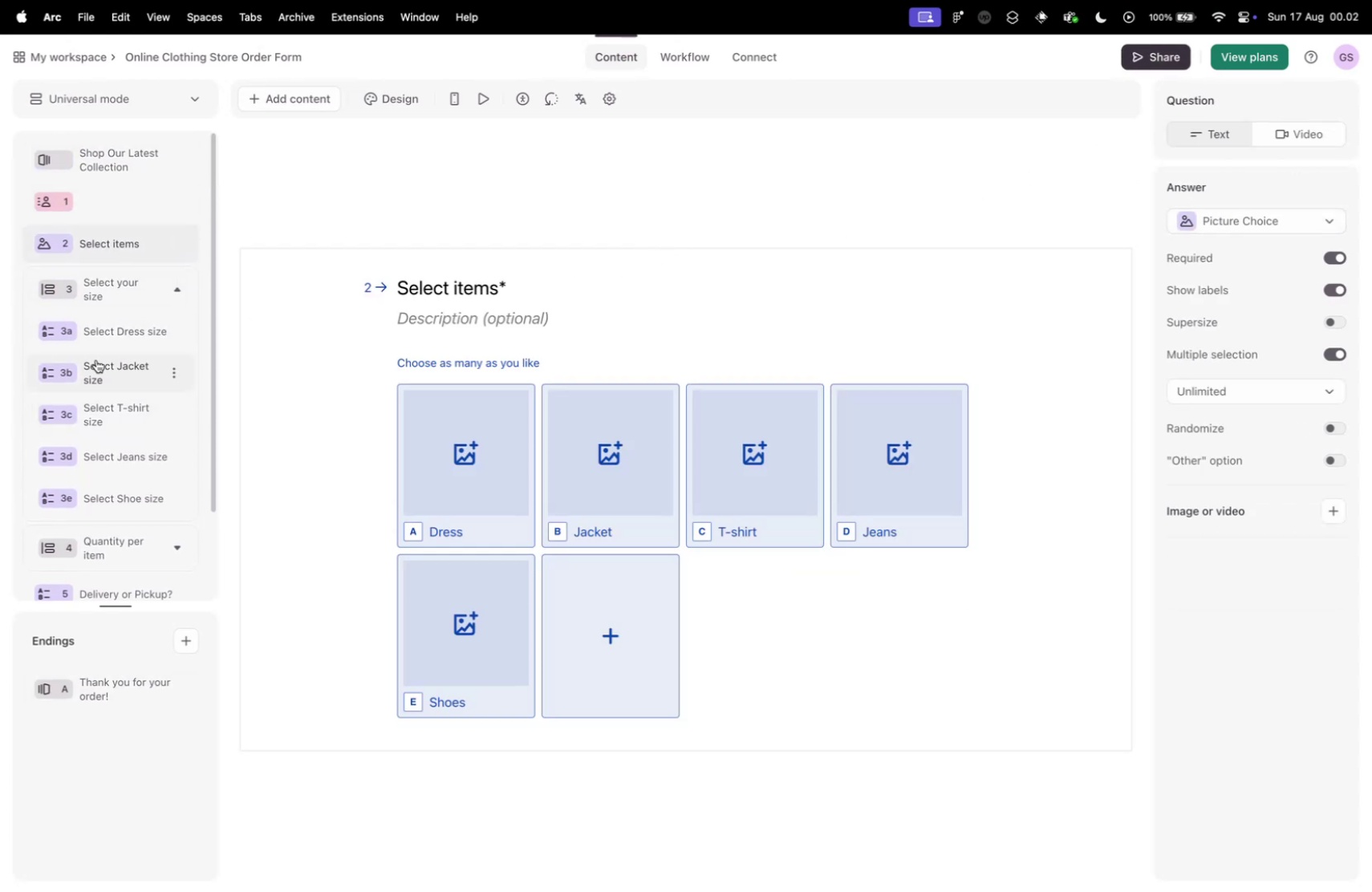 
left_click([96, 359])
 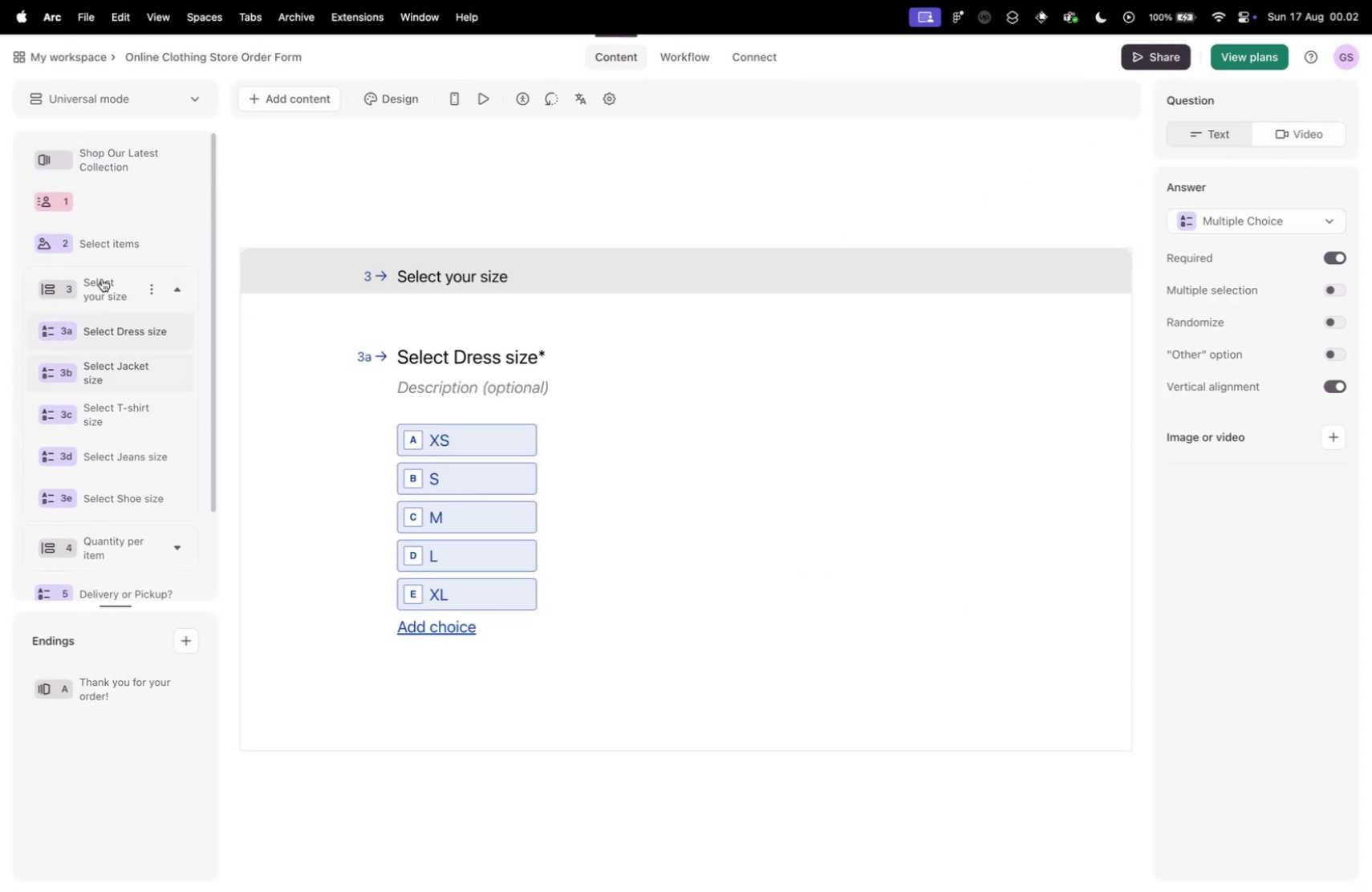 
double_click([104, 259])
 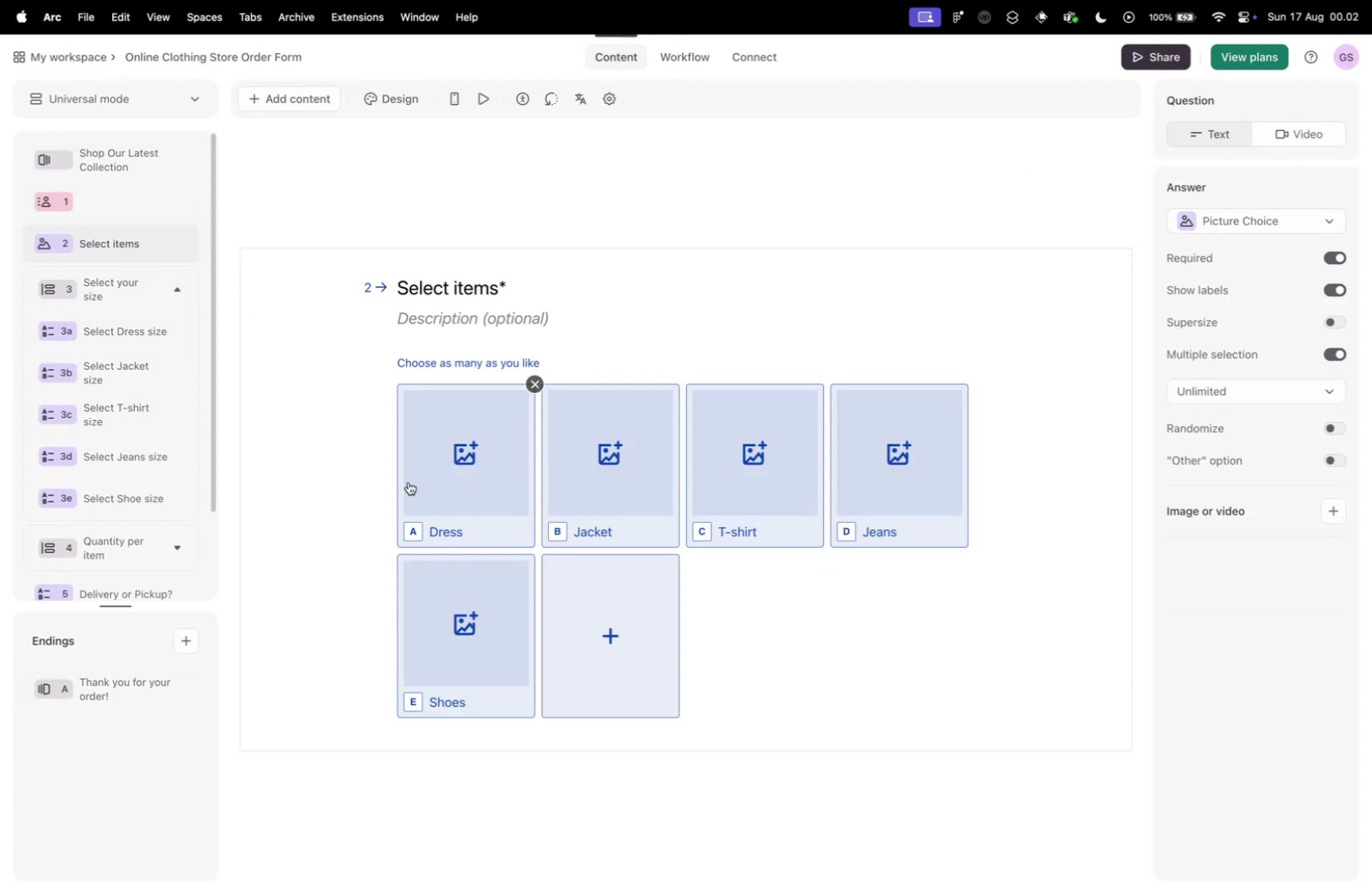 
left_click([437, 440])
 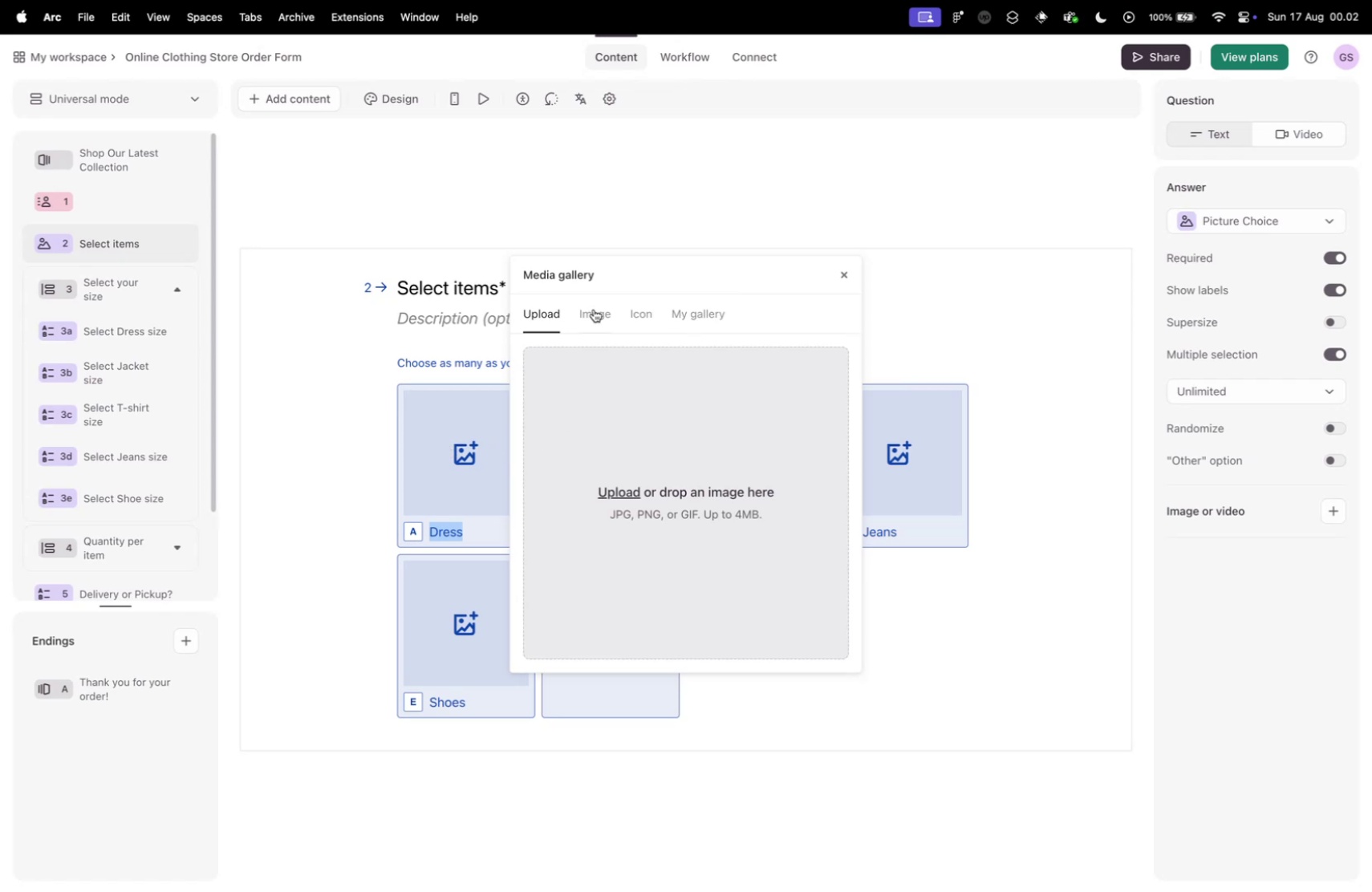 
left_click([621, 365])
 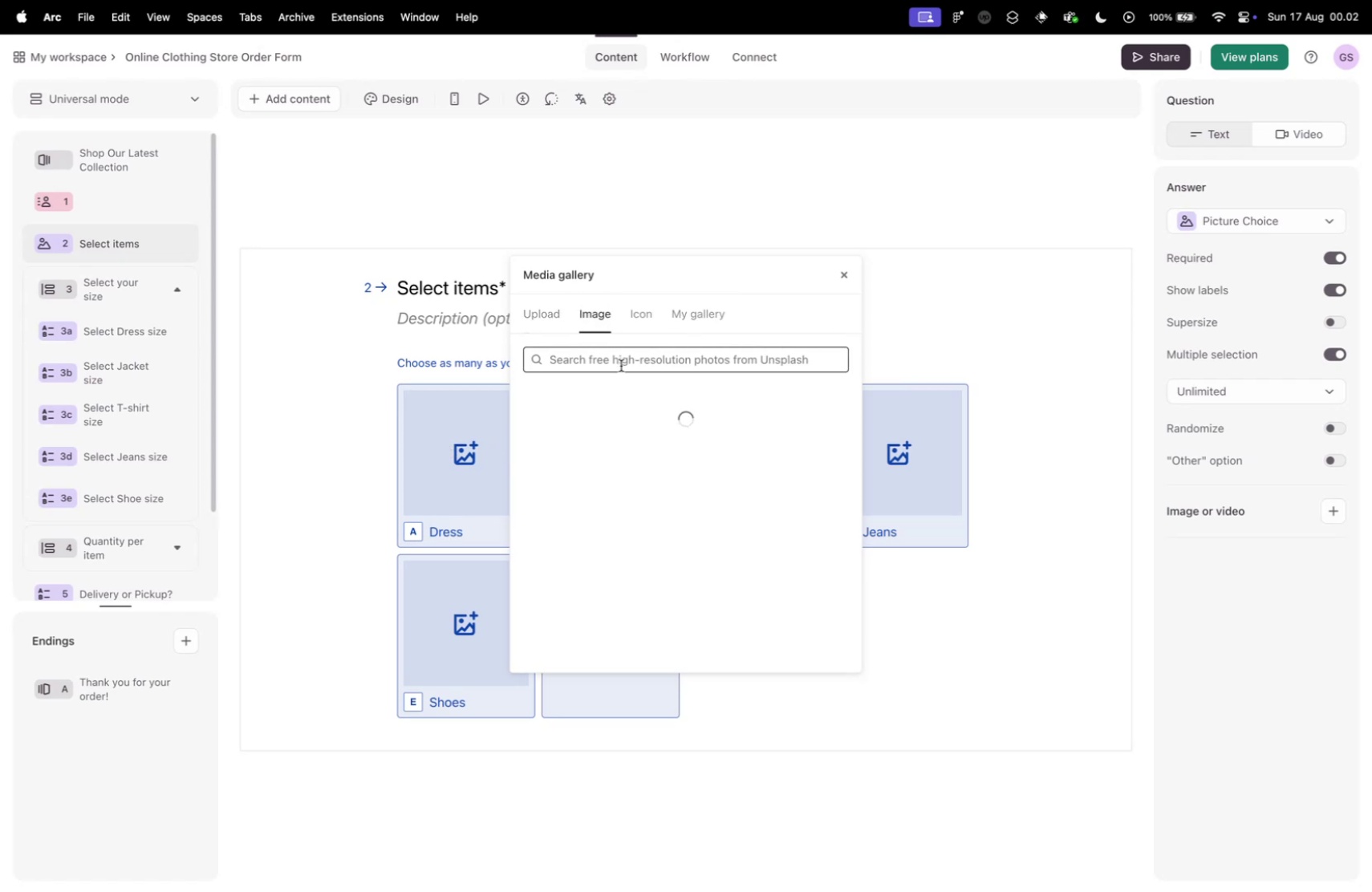 
type(dress)
 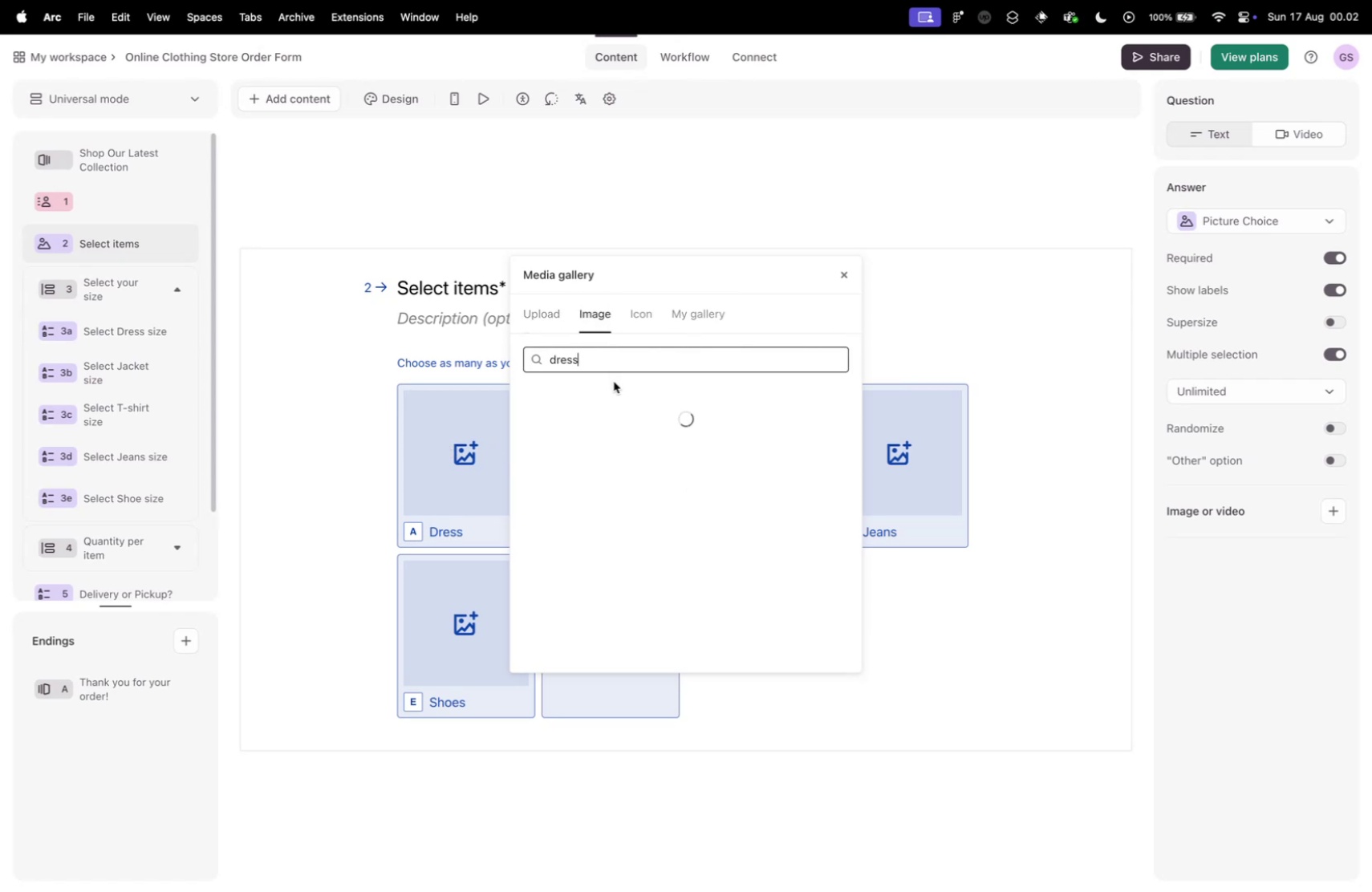 
mouse_move([617, 403])
 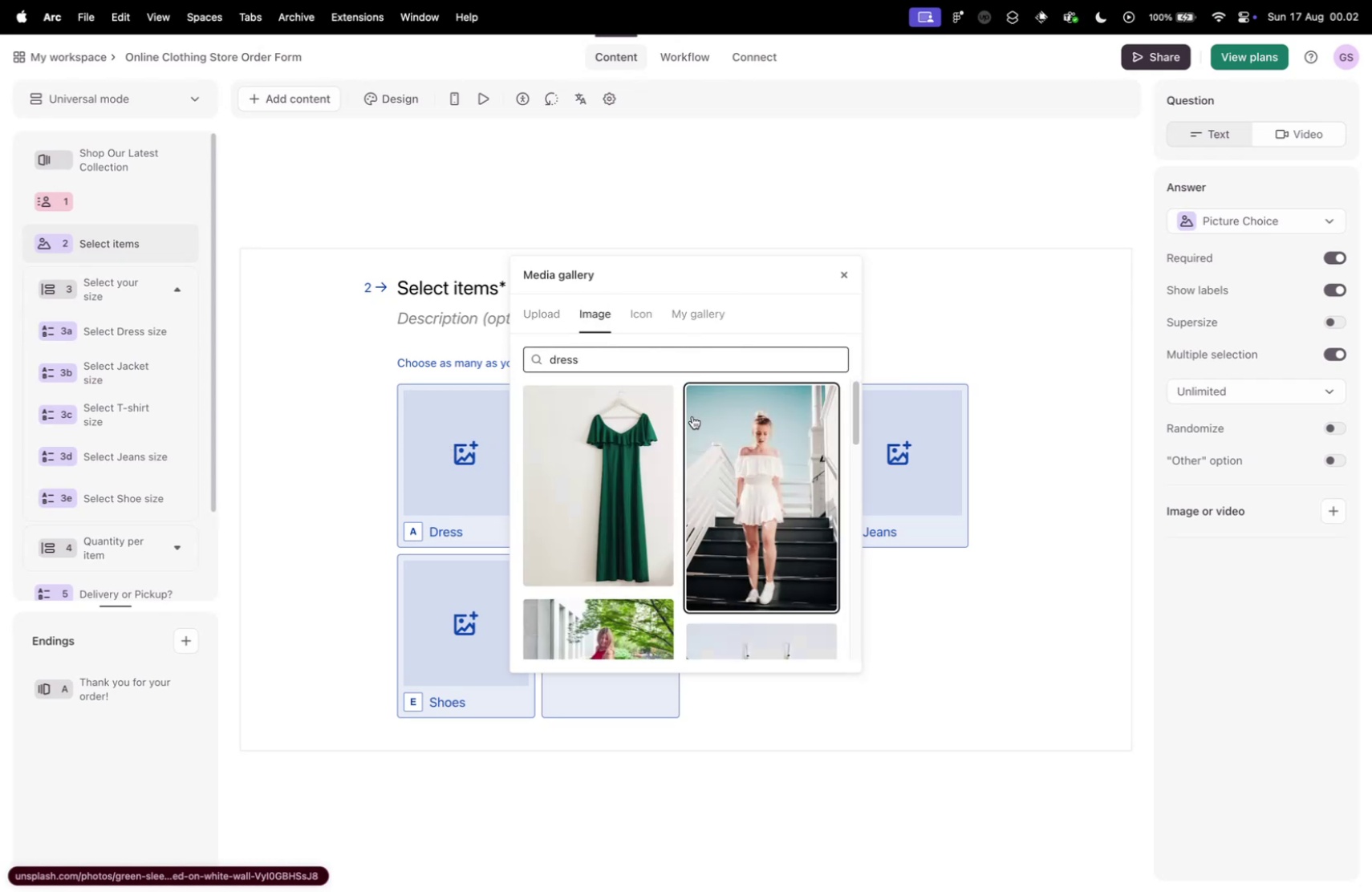 
scroll: coordinate [699, 417], scroll_direction: down, amount: 14.0
 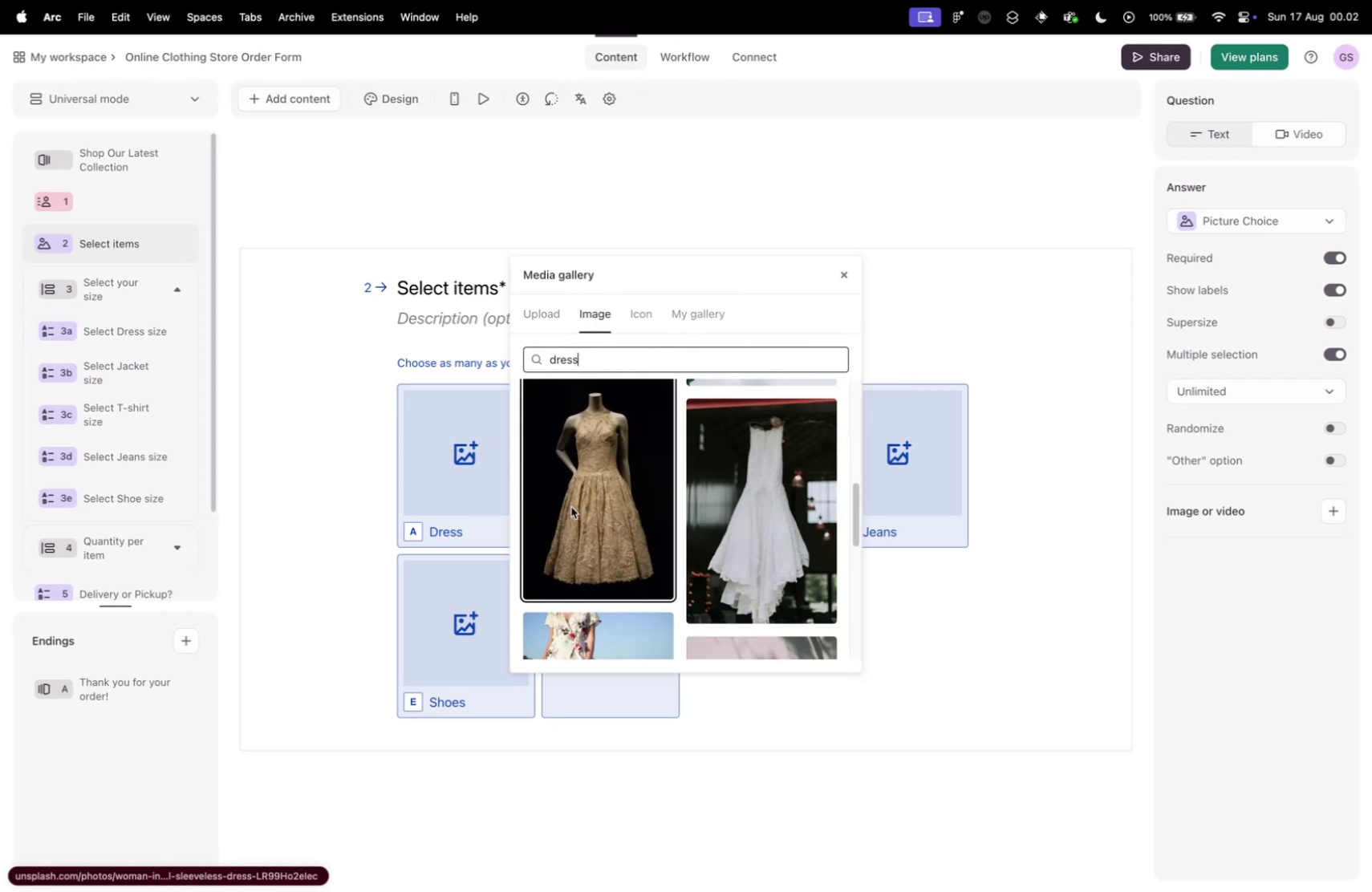 
scroll: coordinate [566, 517], scroll_direction: up, amount: 22.0
 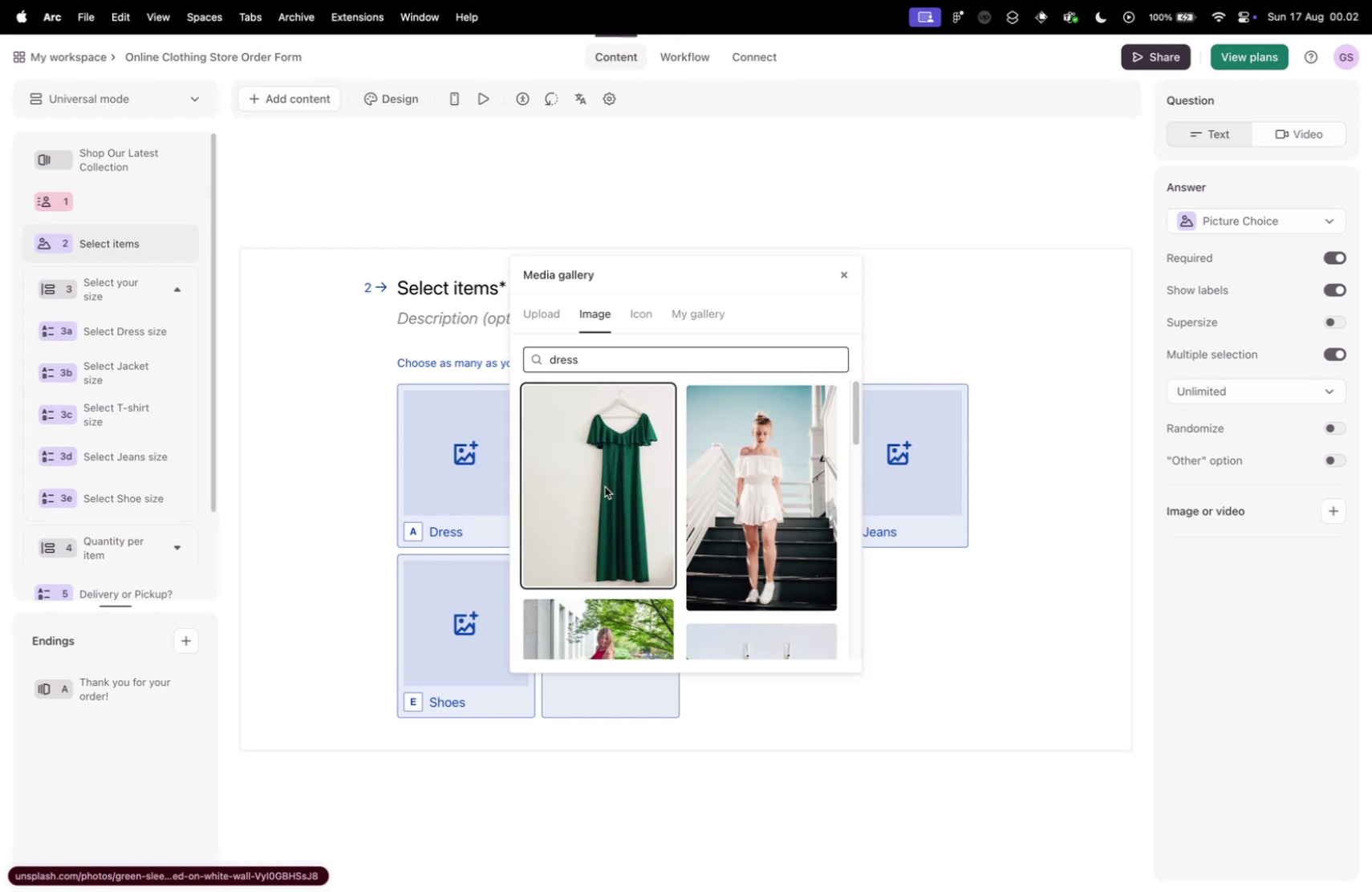 
scroll: coordinate [595, 538], scroll_direction: down, amount: 28.0
 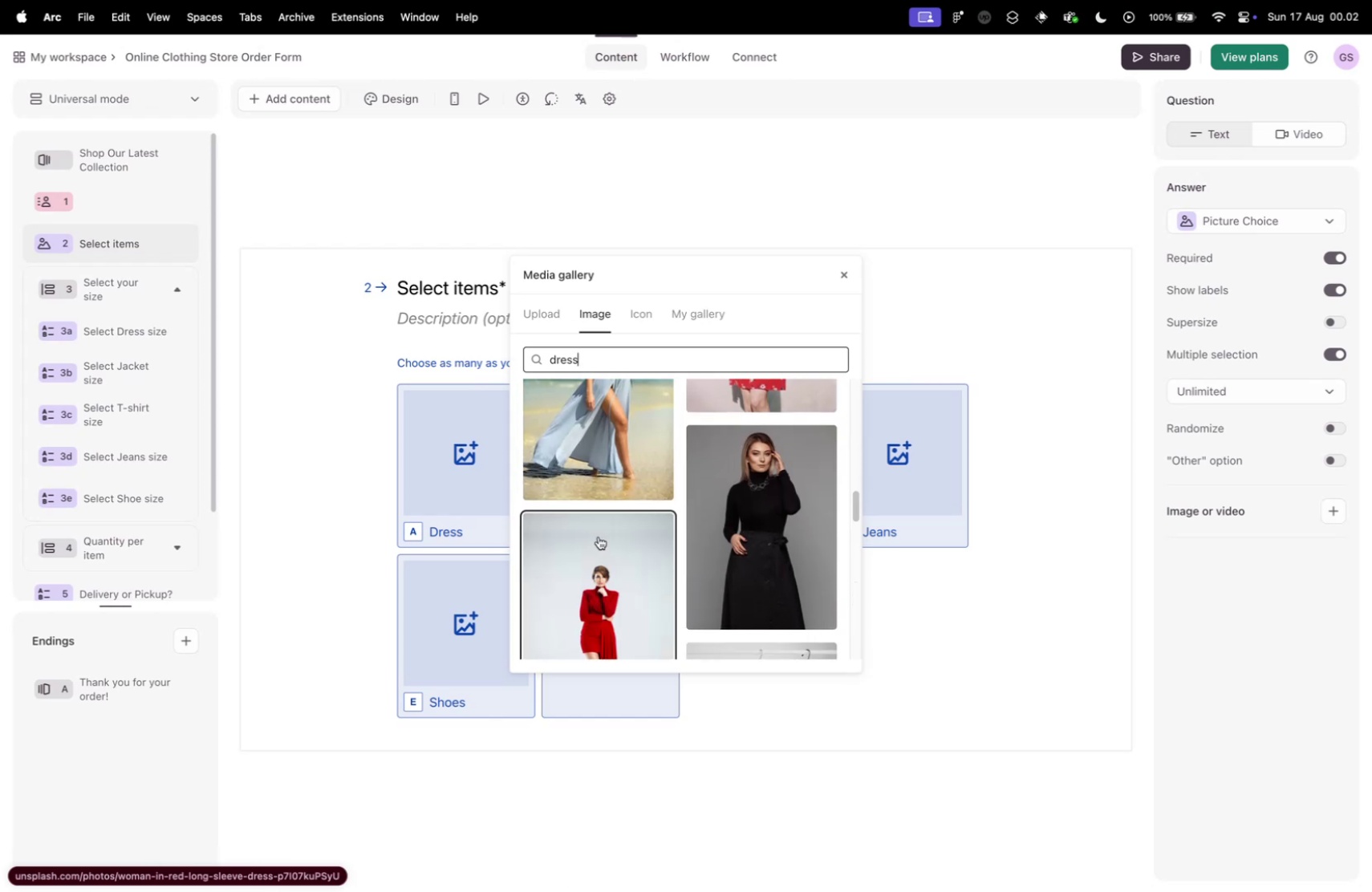 
scroll: coordinate [668, 529], scroll_direction: down, amount: 4.0
 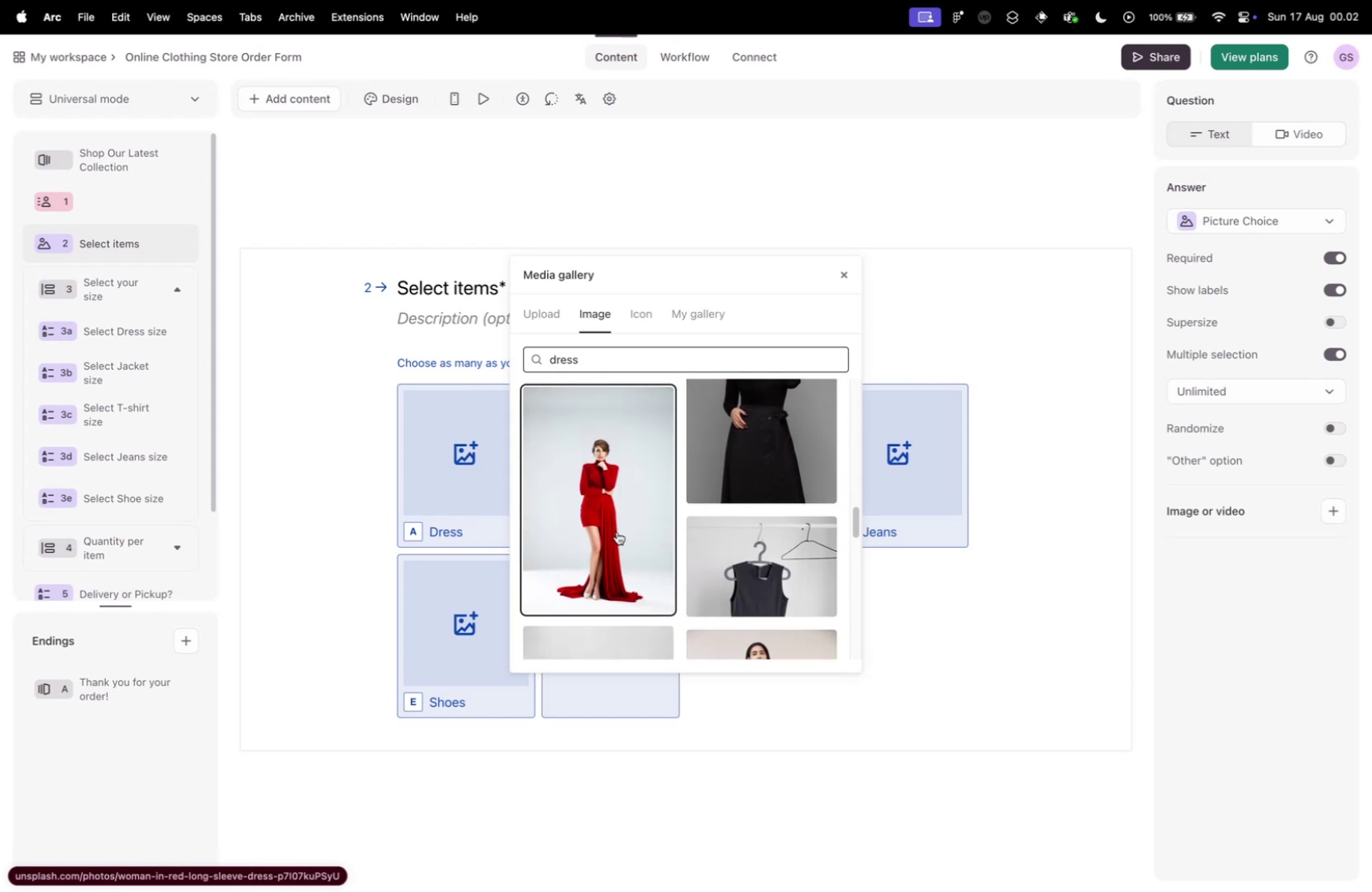 
left_click([591, 532])
 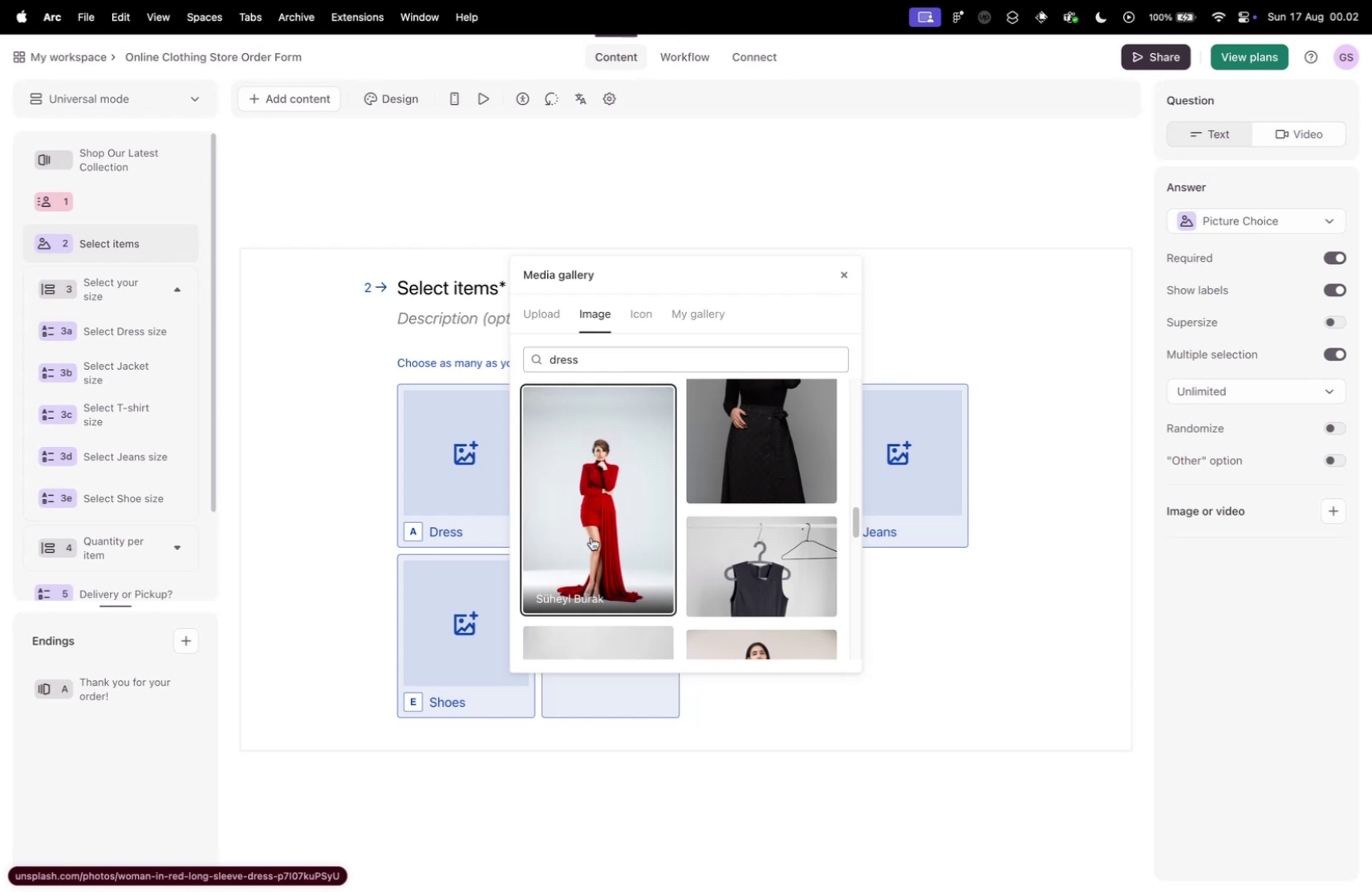 
wait(6.62)
 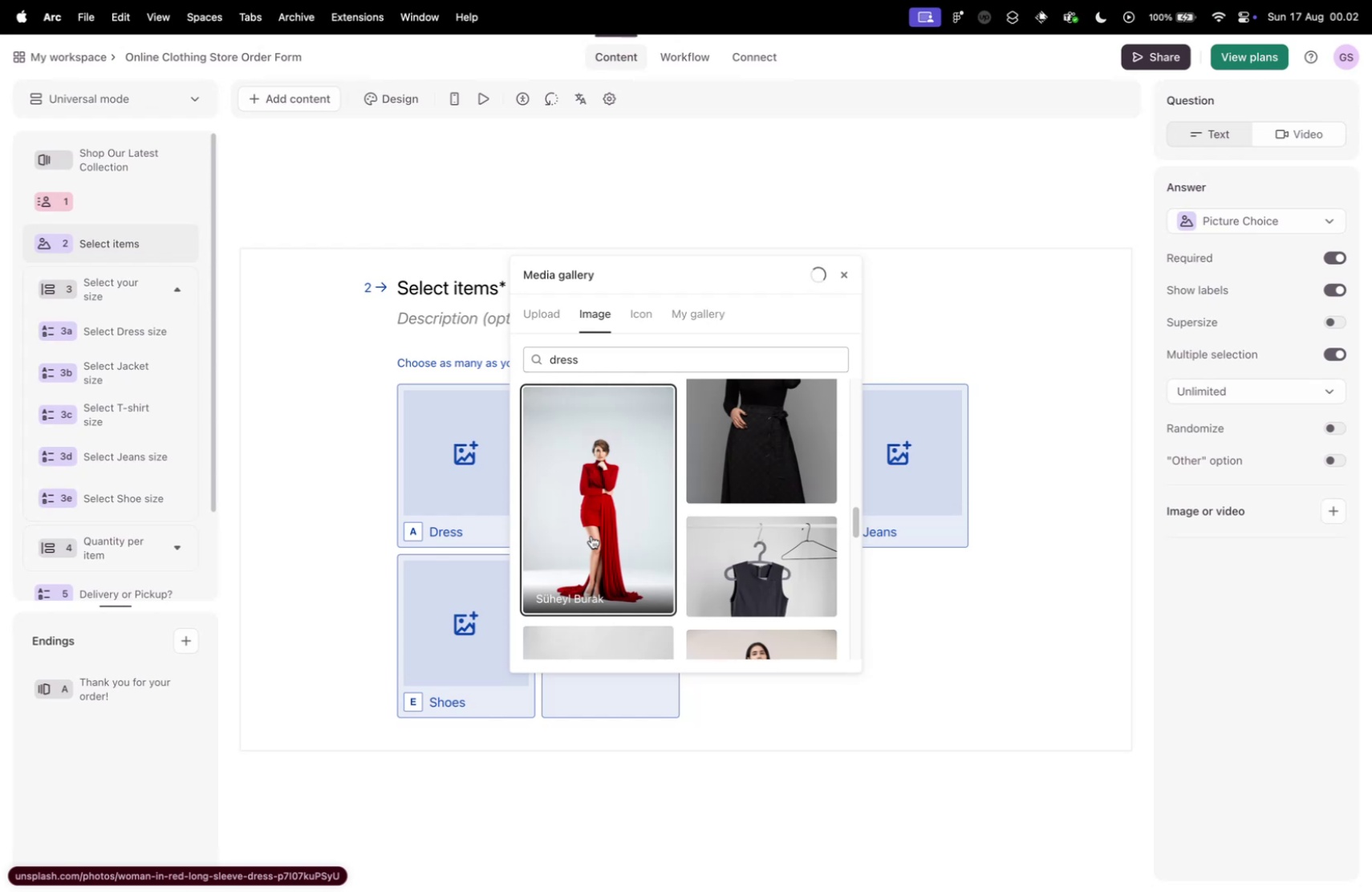 
left_click([269, 460])
 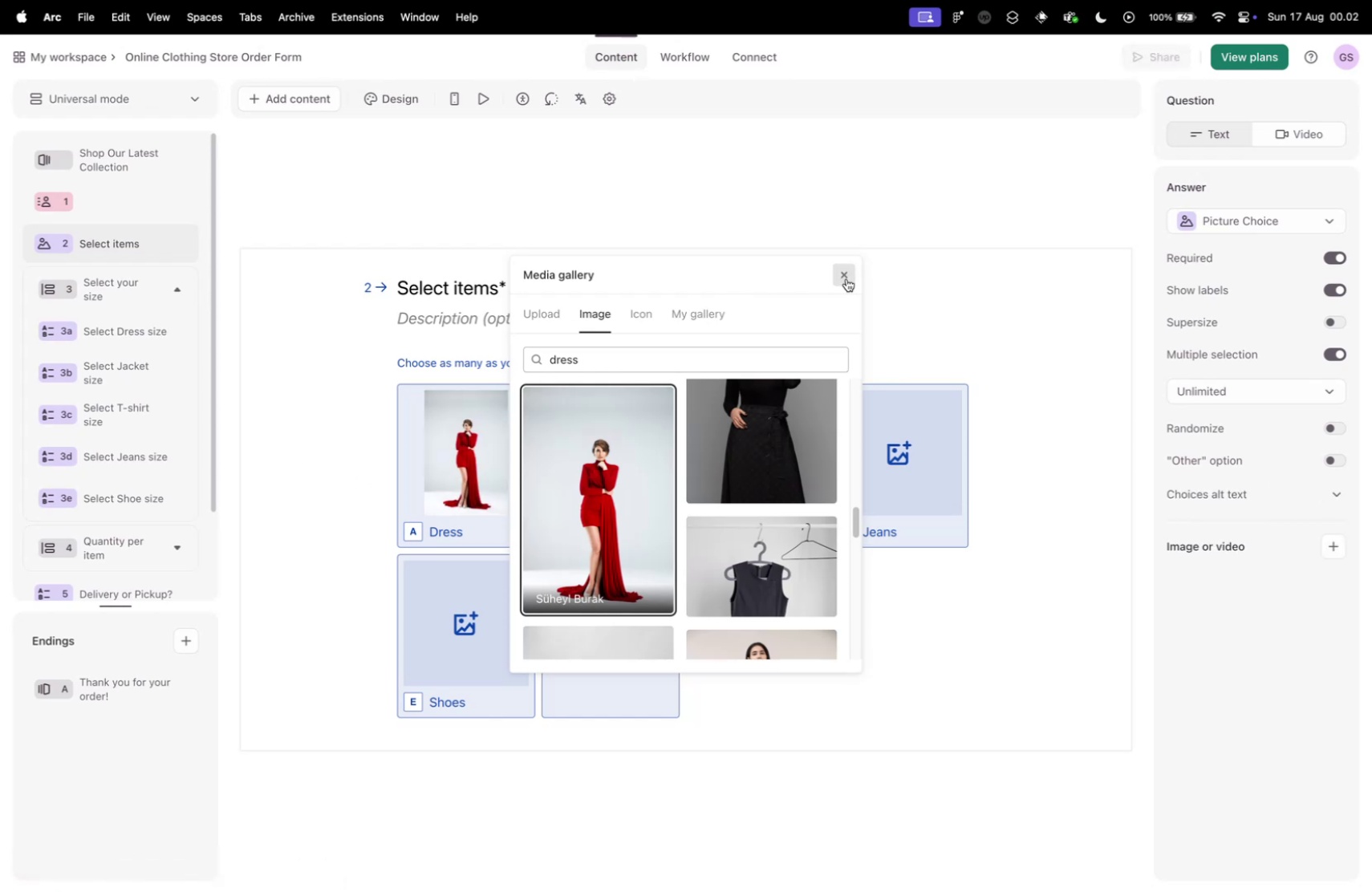 
left_click([846, 278])
 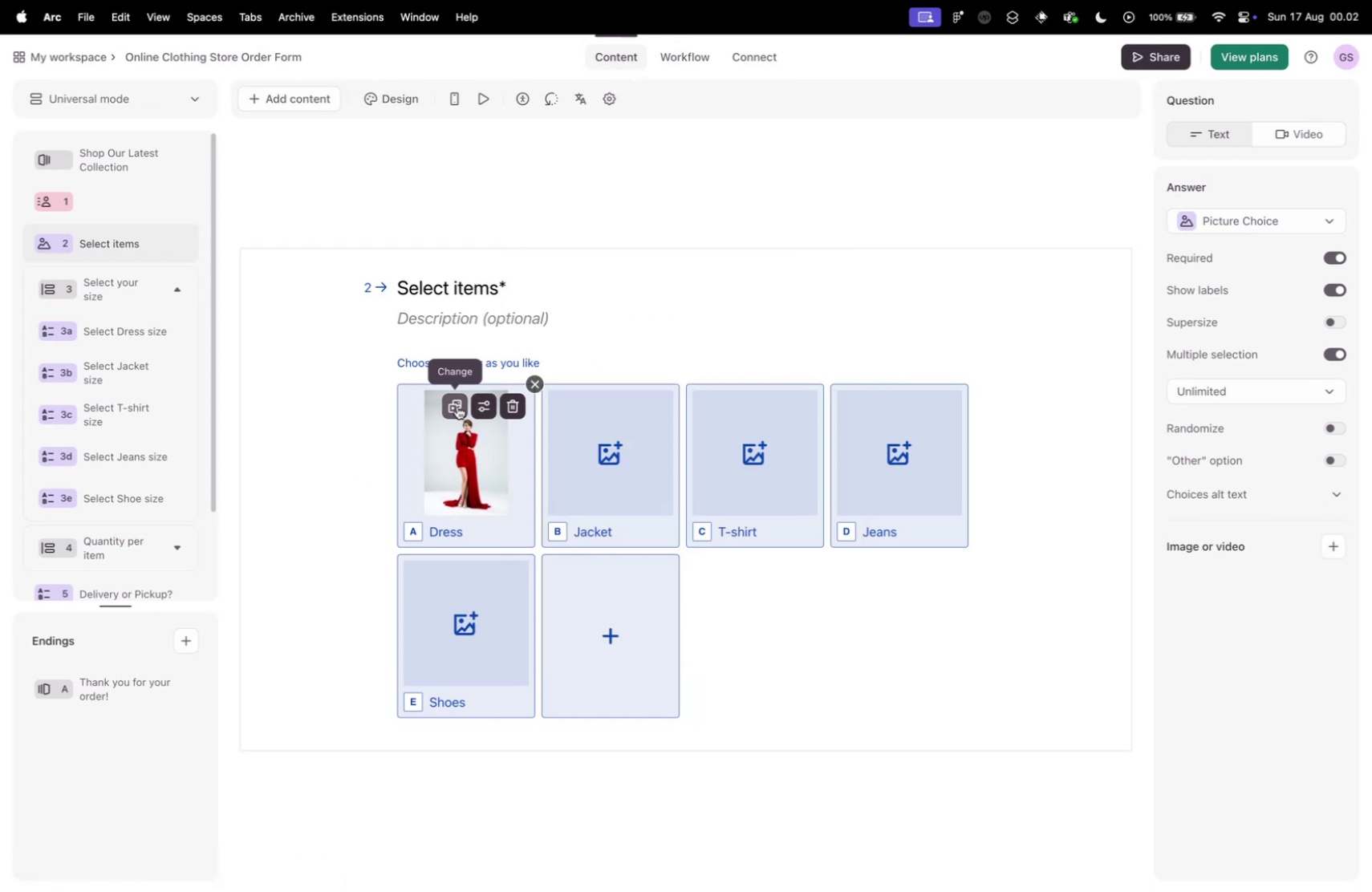 
left_click([475, 406])
 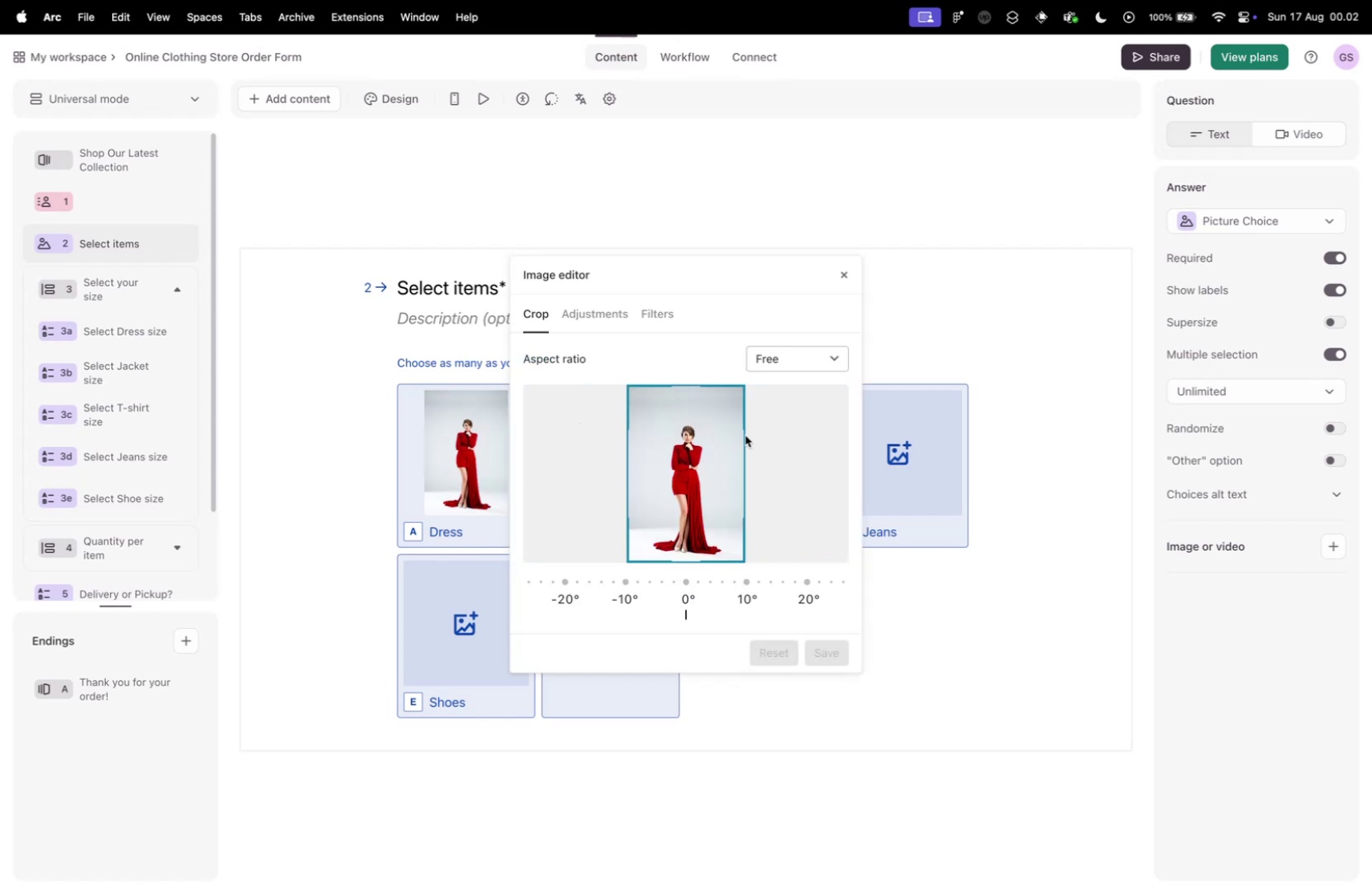 
left_click([795, 356])
 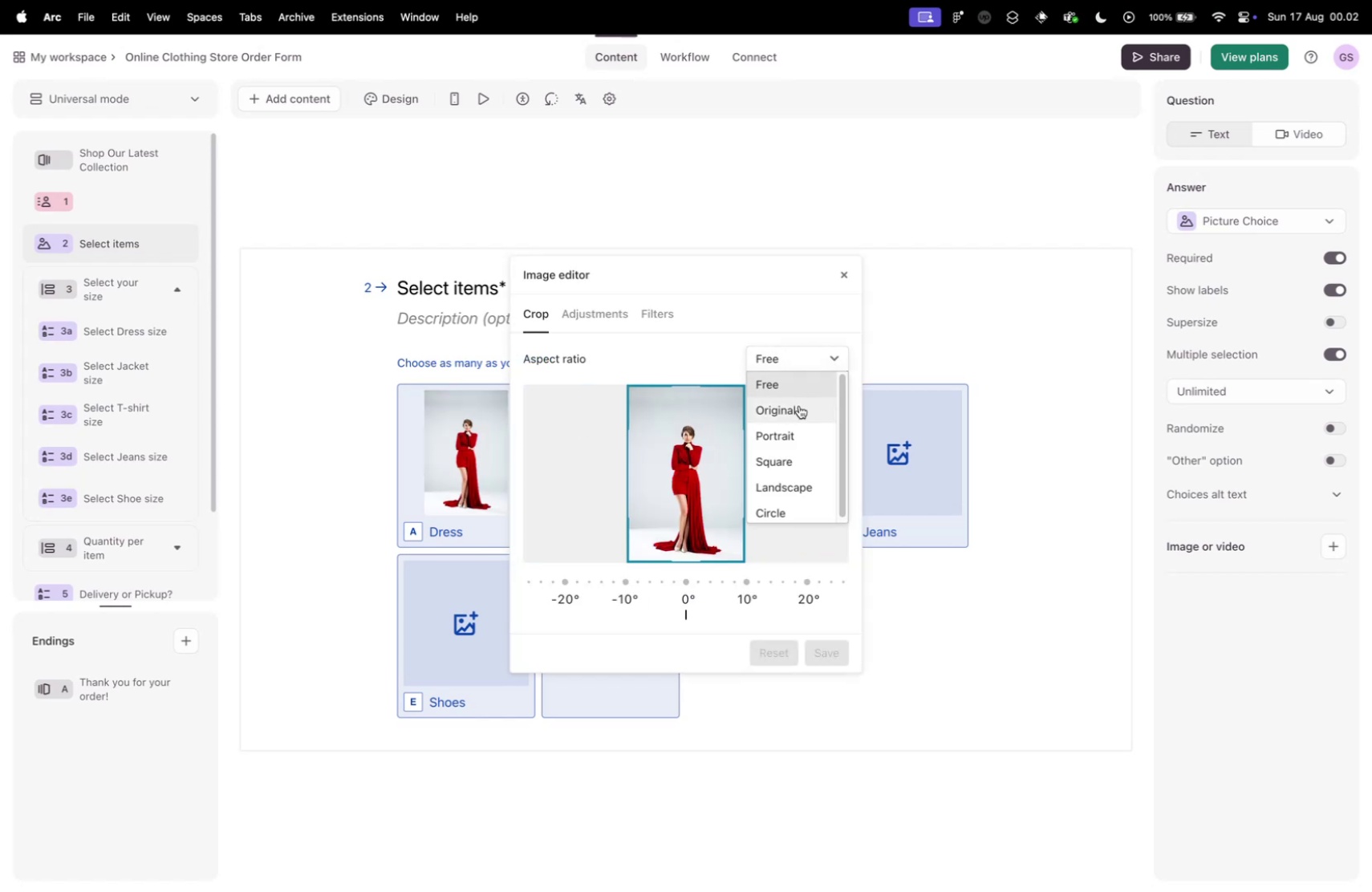 
scroll: coordinate [805, 442], scroll_direction: down, amount: 9.0
 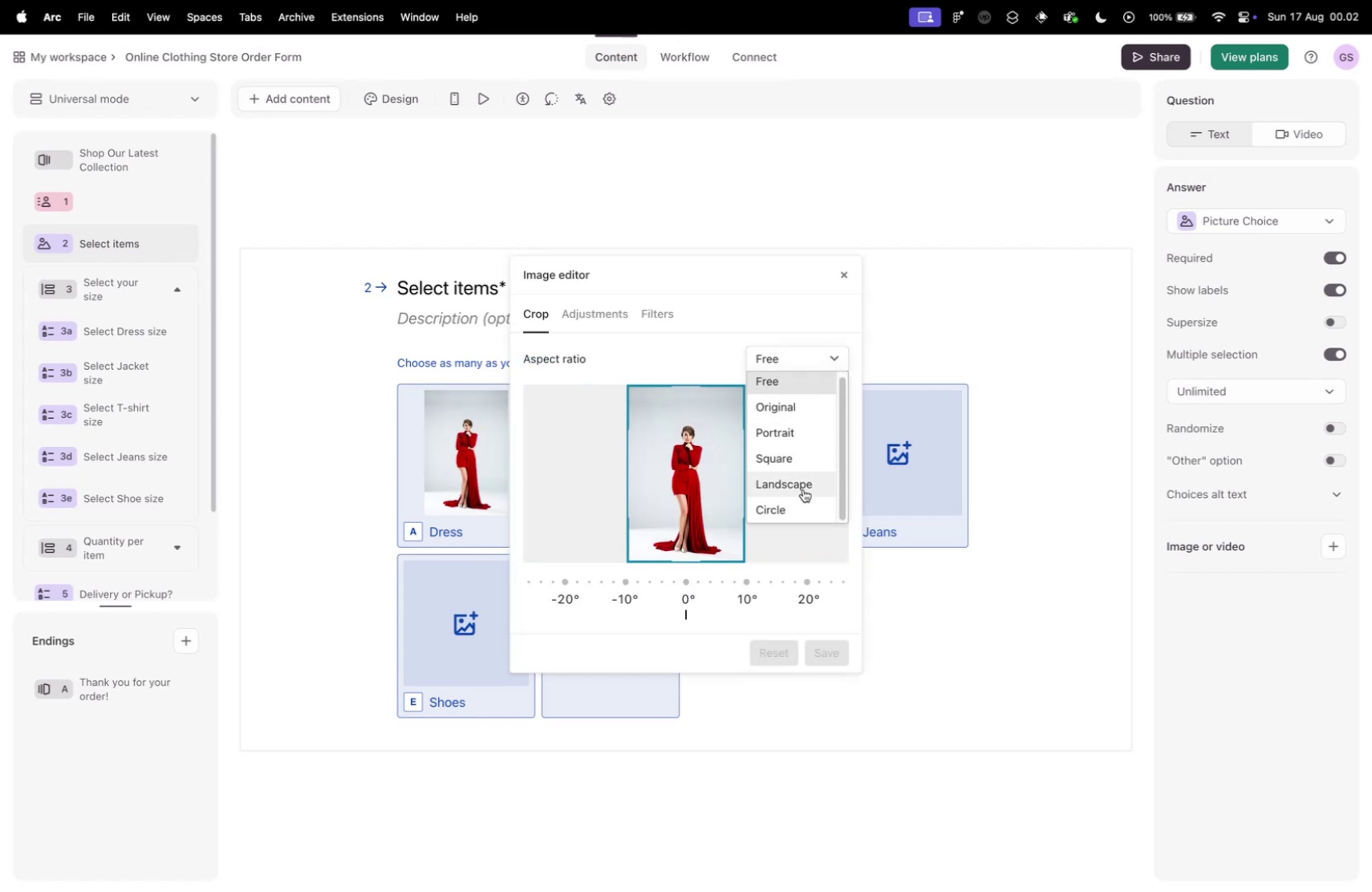 
left_click([803, 489])
 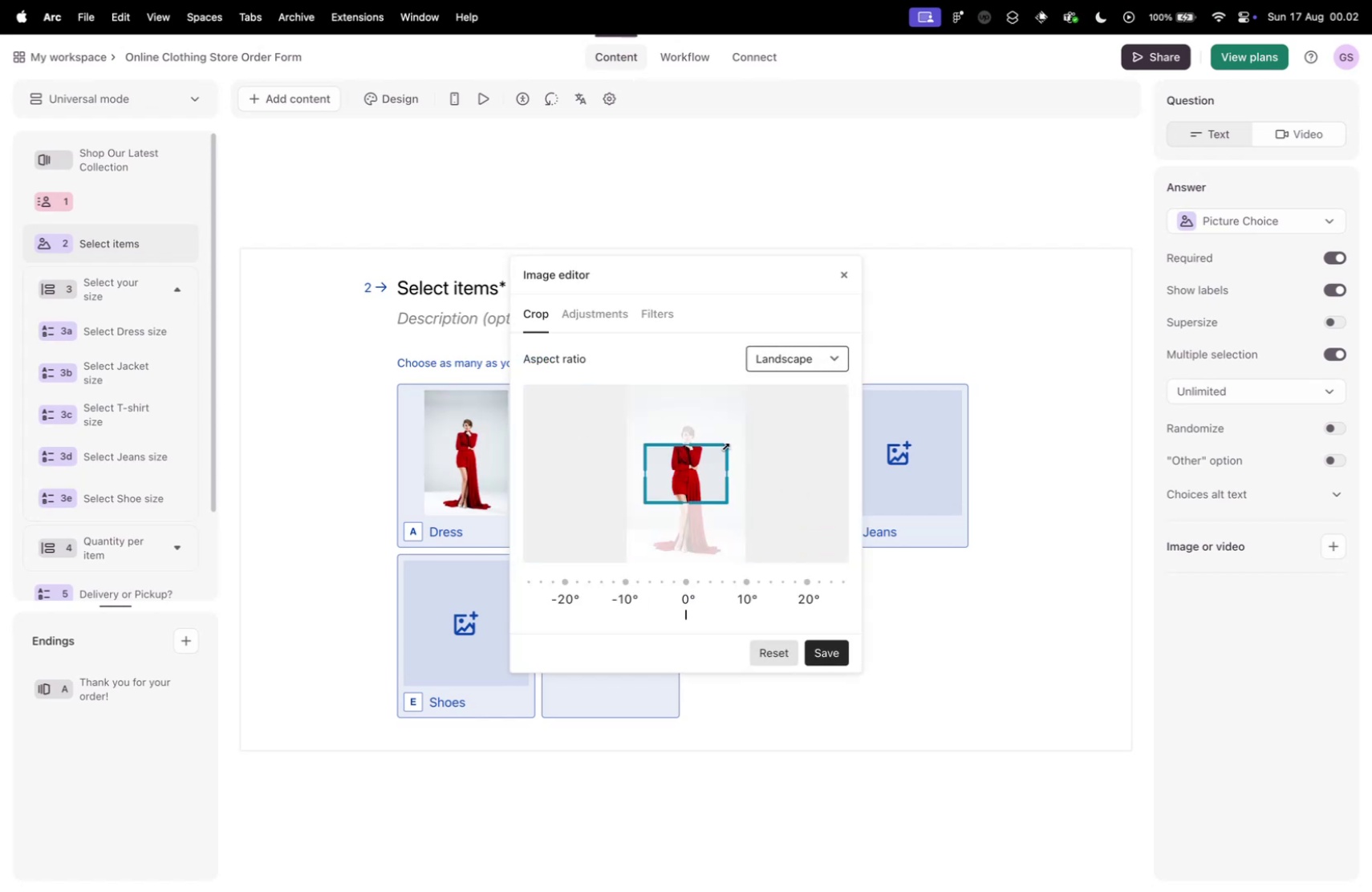 
left_click_drag(start_coordinate=[721, 442], to_coordinate=[777, 399])
 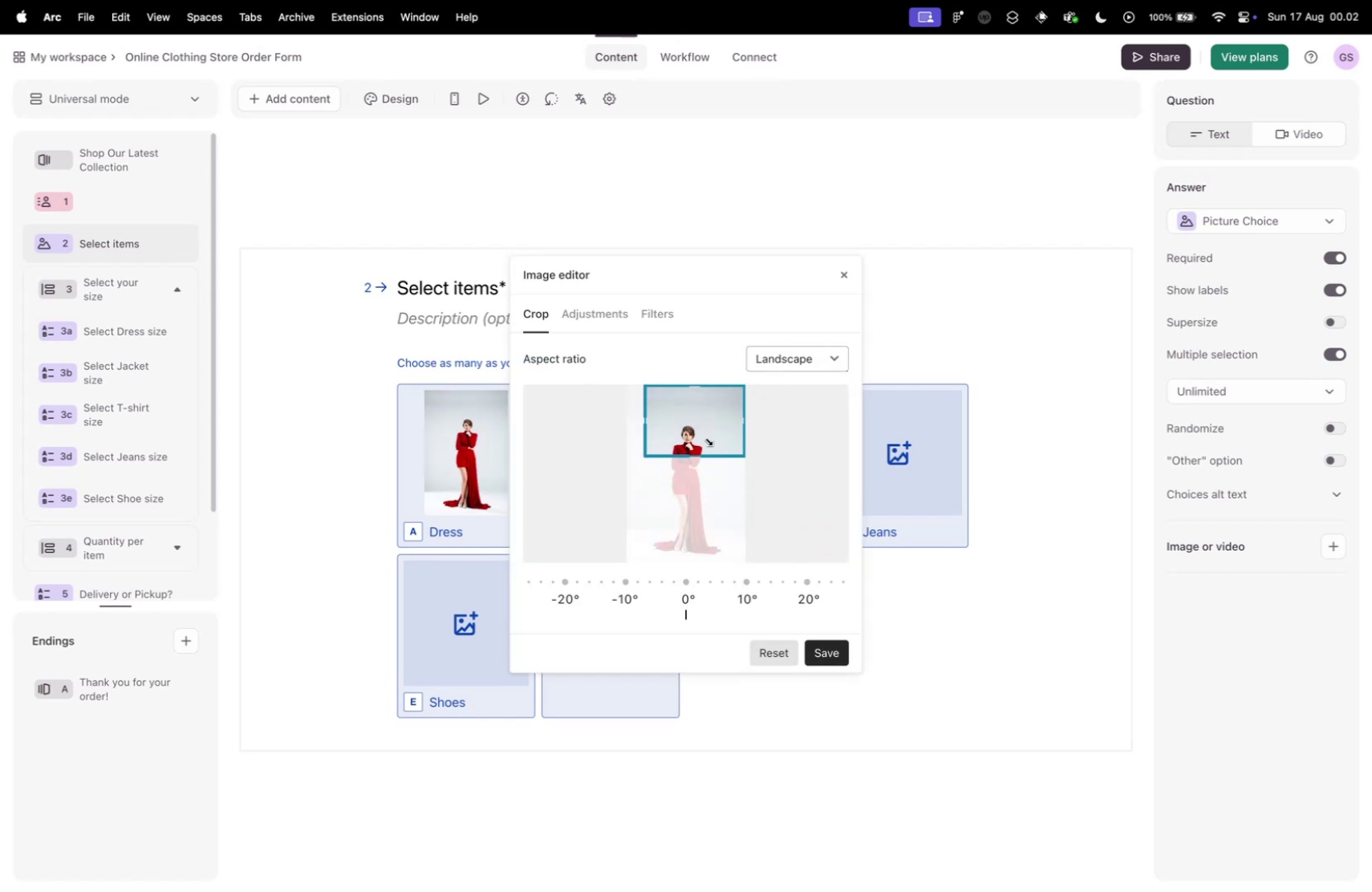 
left_click_drag(start_coordinate=[702, 438], to_coordinate=[838, 493])
 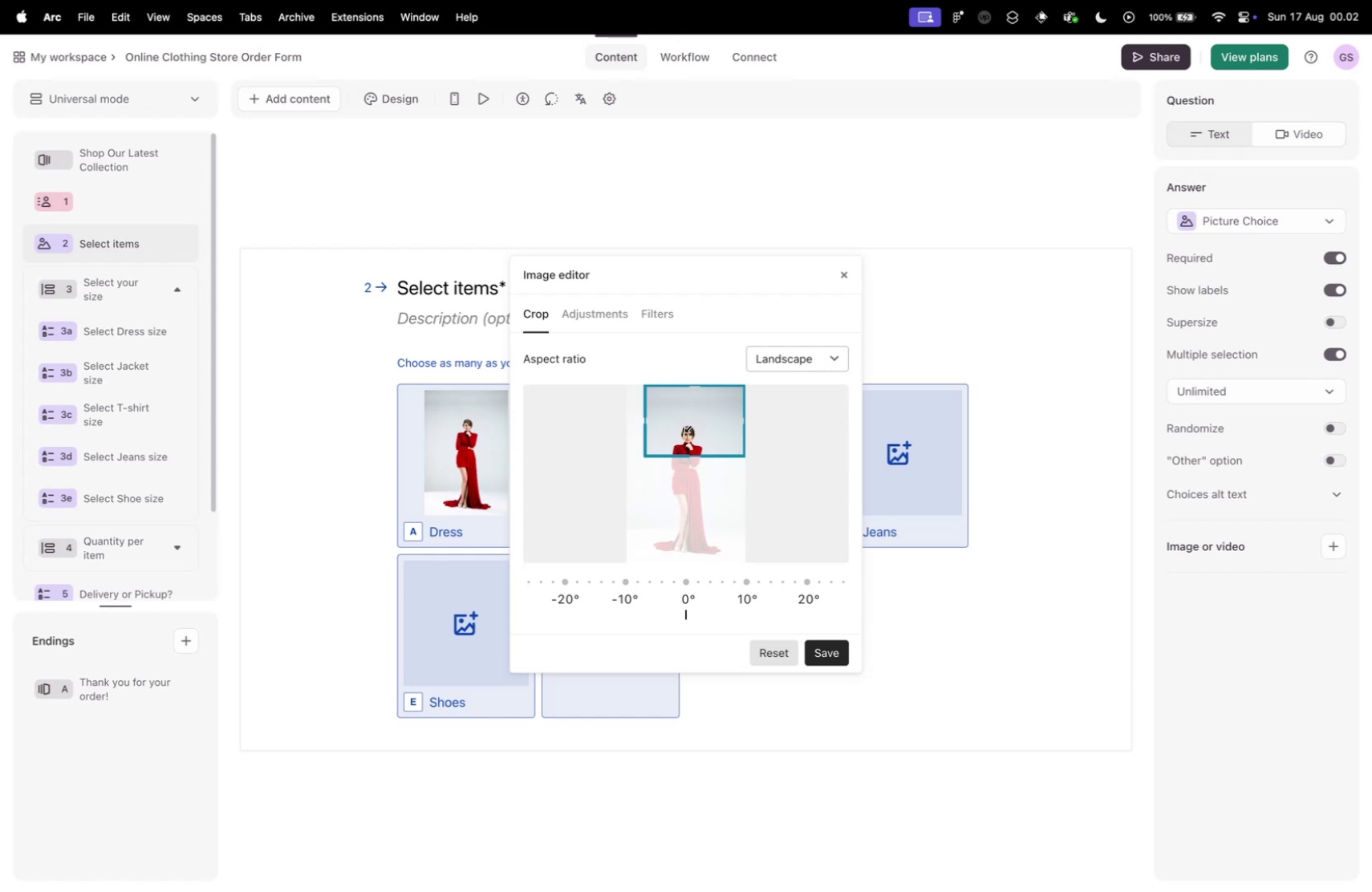 
left_click_drag(start_coordinate=[691, 427], to_coordinate=[684, 457])
 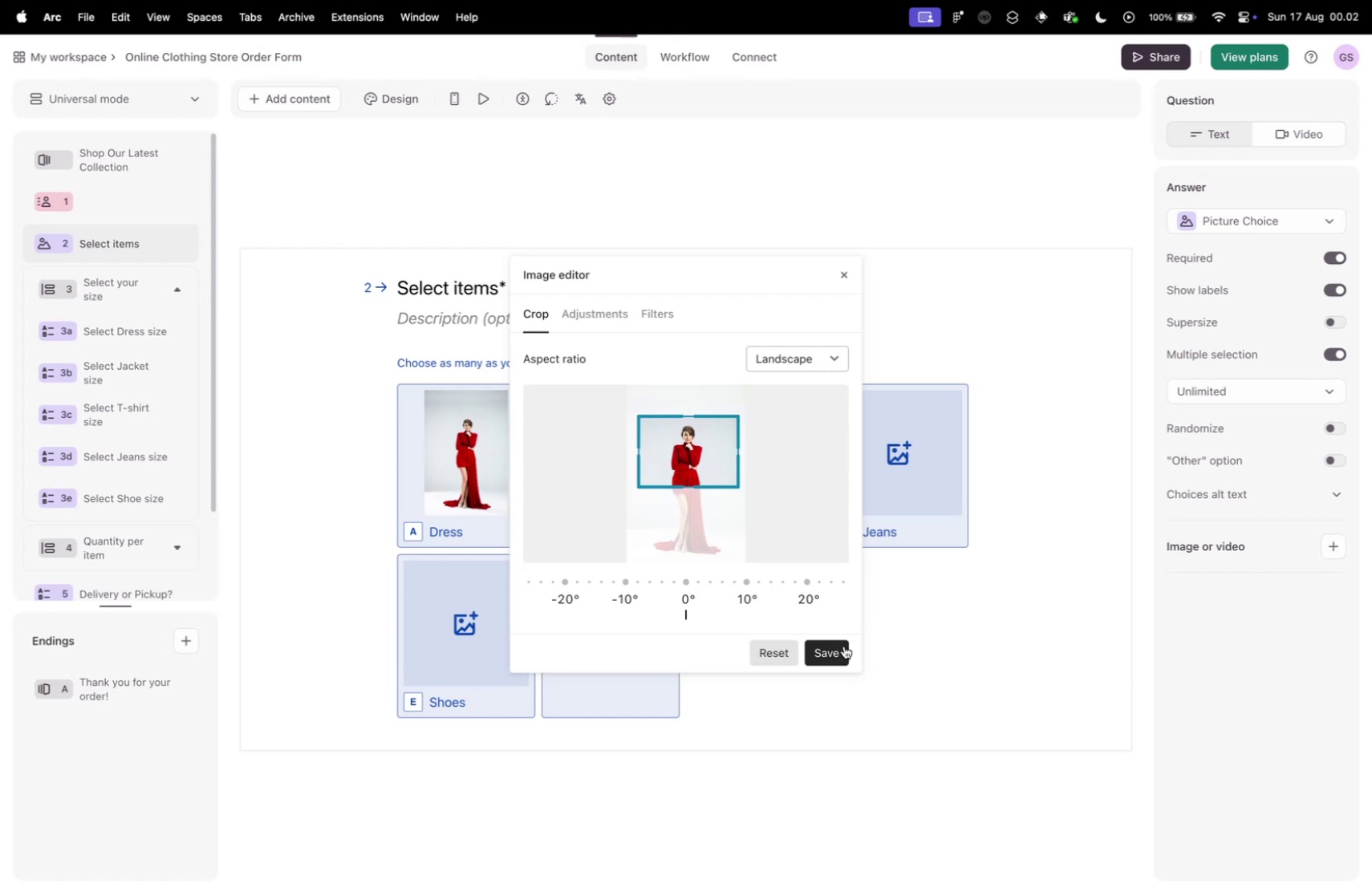 
left_click([839, 647])
 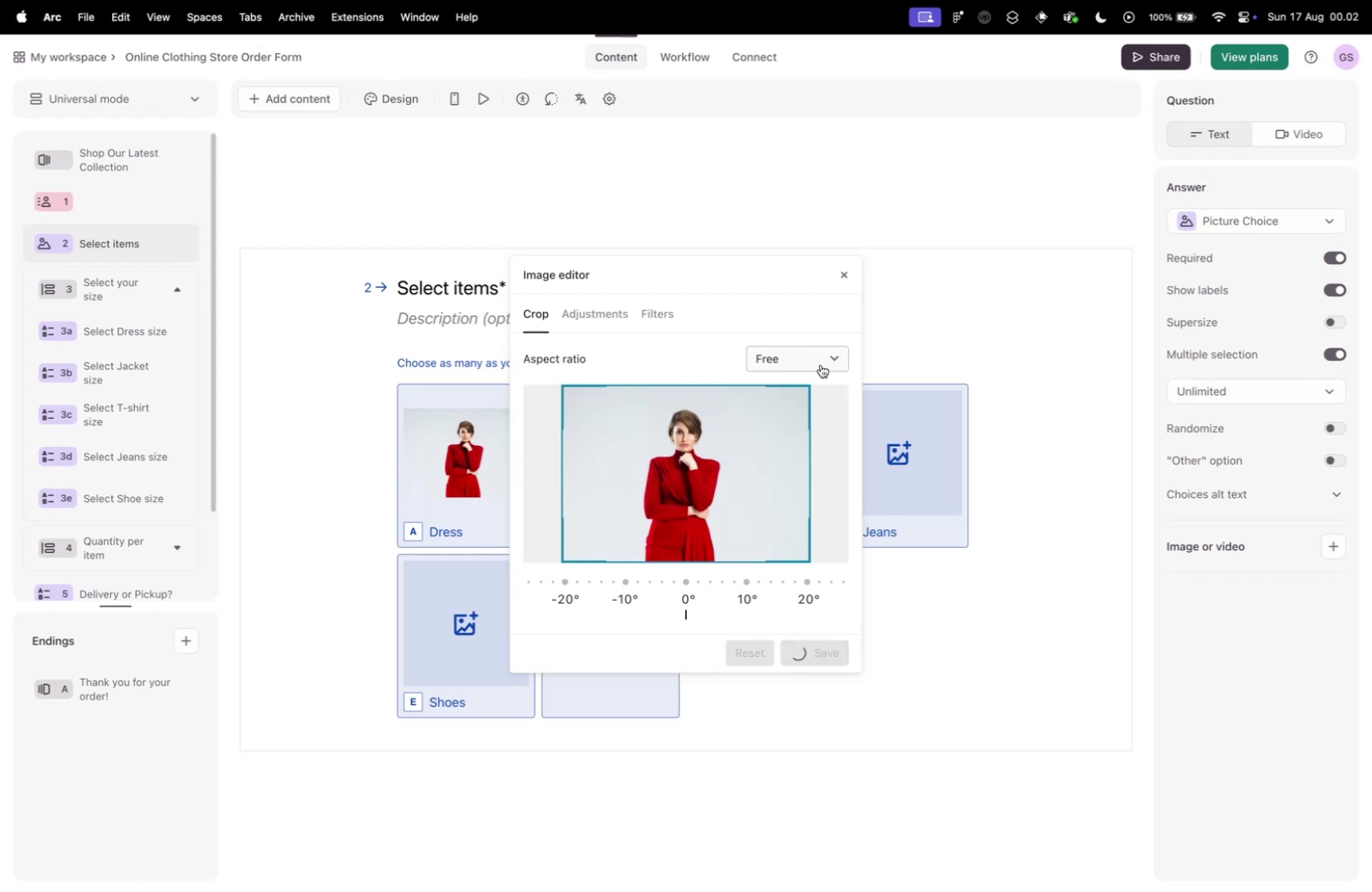 
left_click([814, 355])
 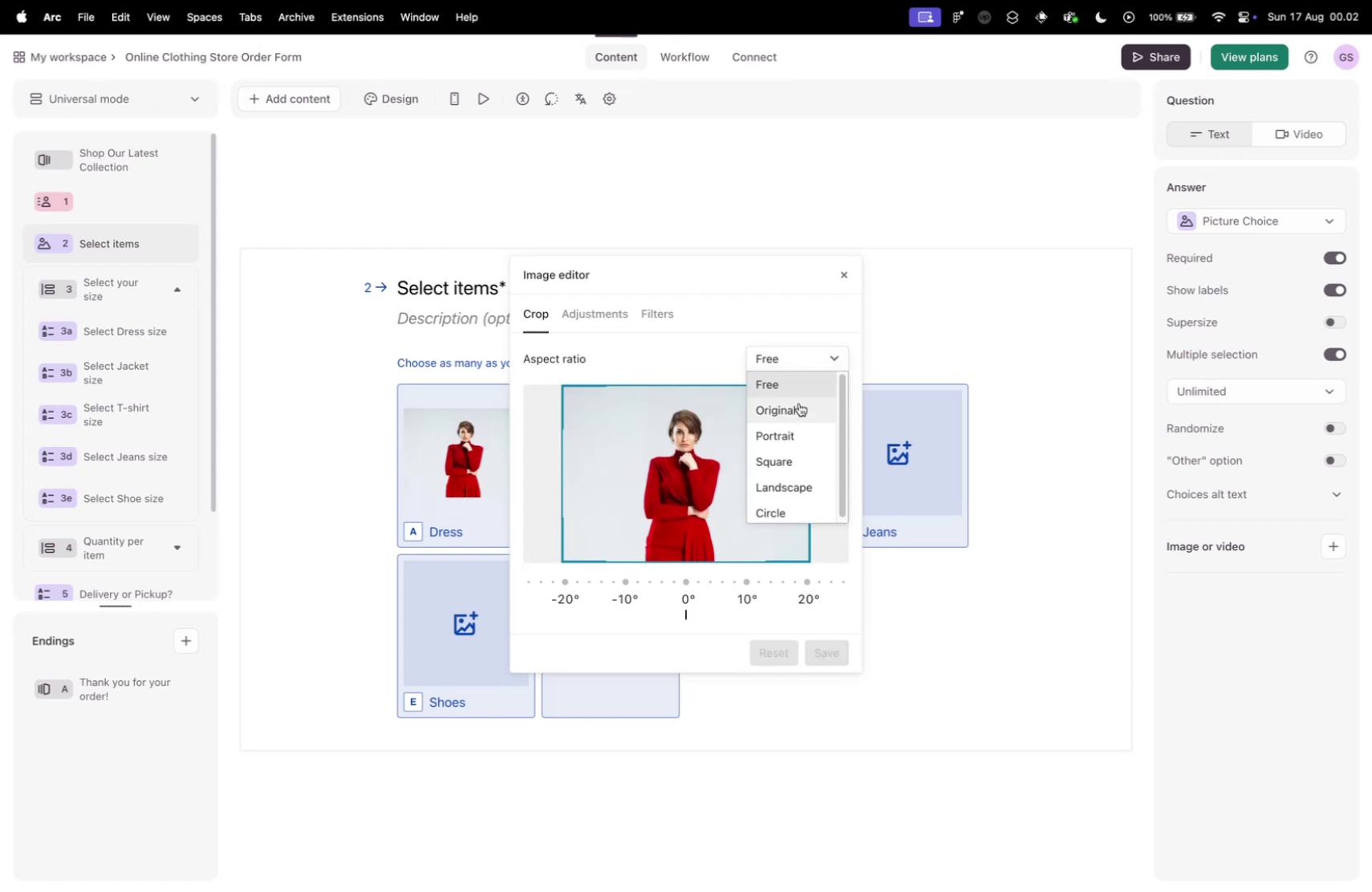 
left_click([799, 403])
 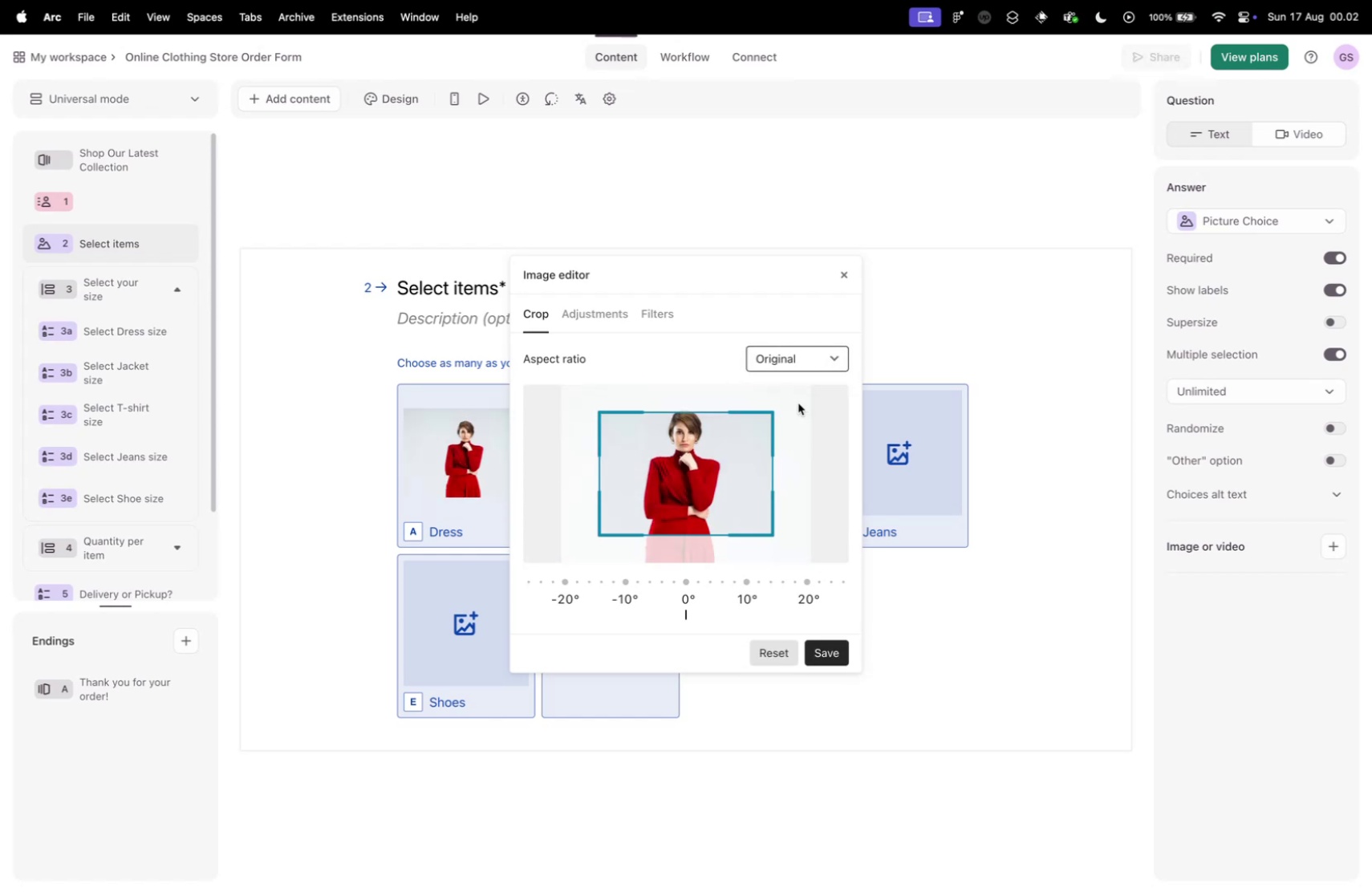 
left_click([830, 339])
 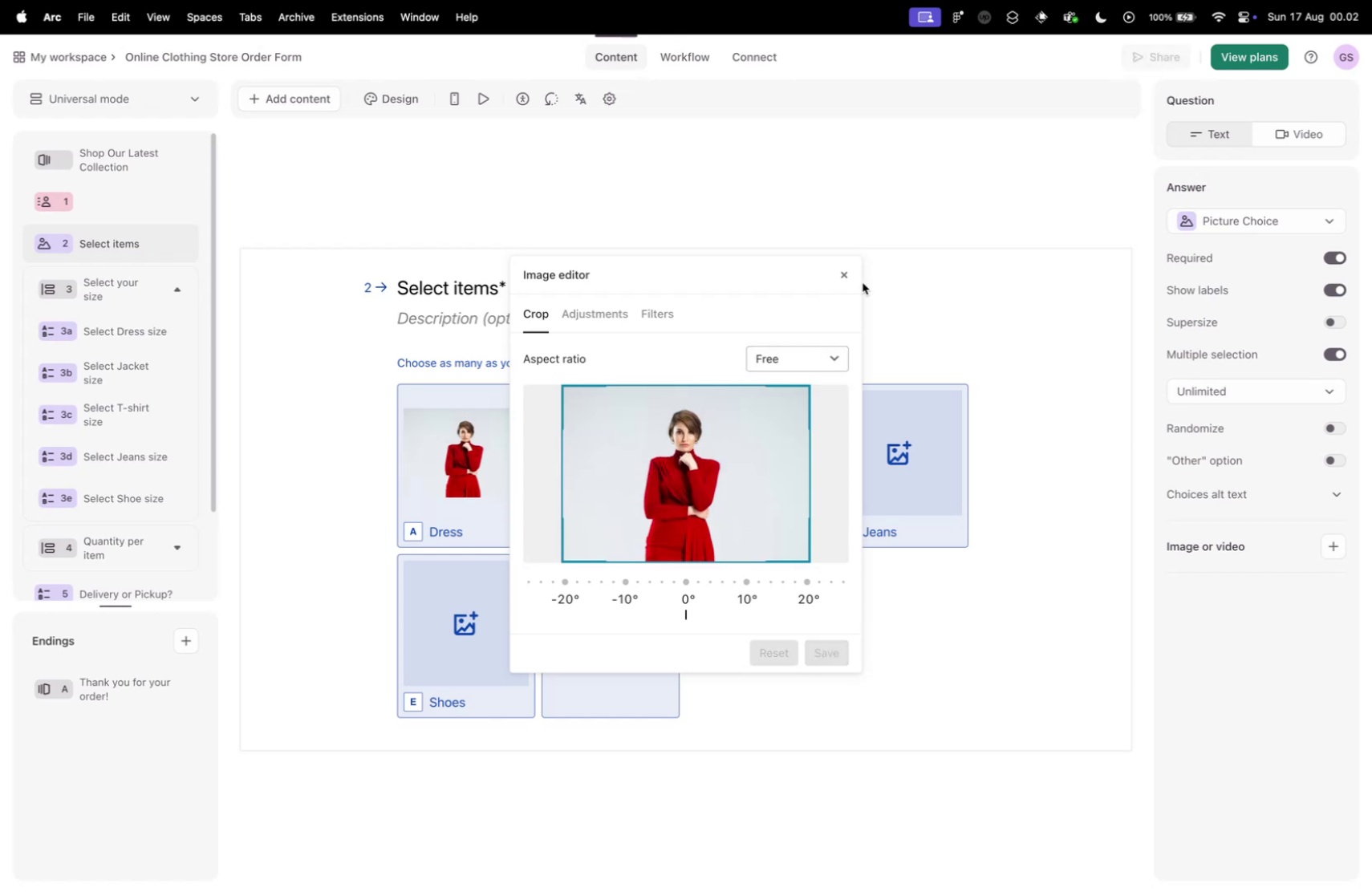 
left_click([851, 279])
 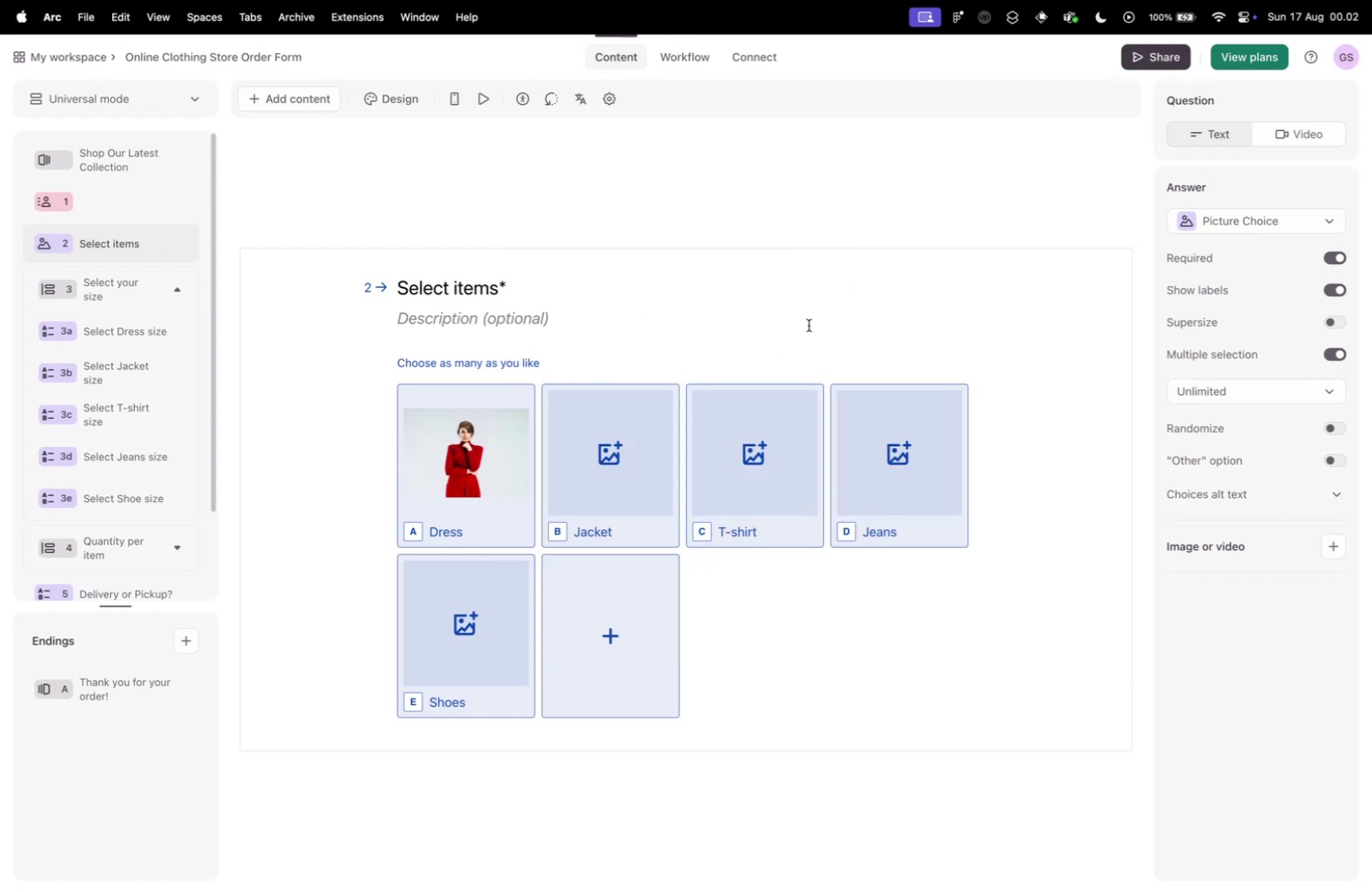 
left_click([809, 325])
 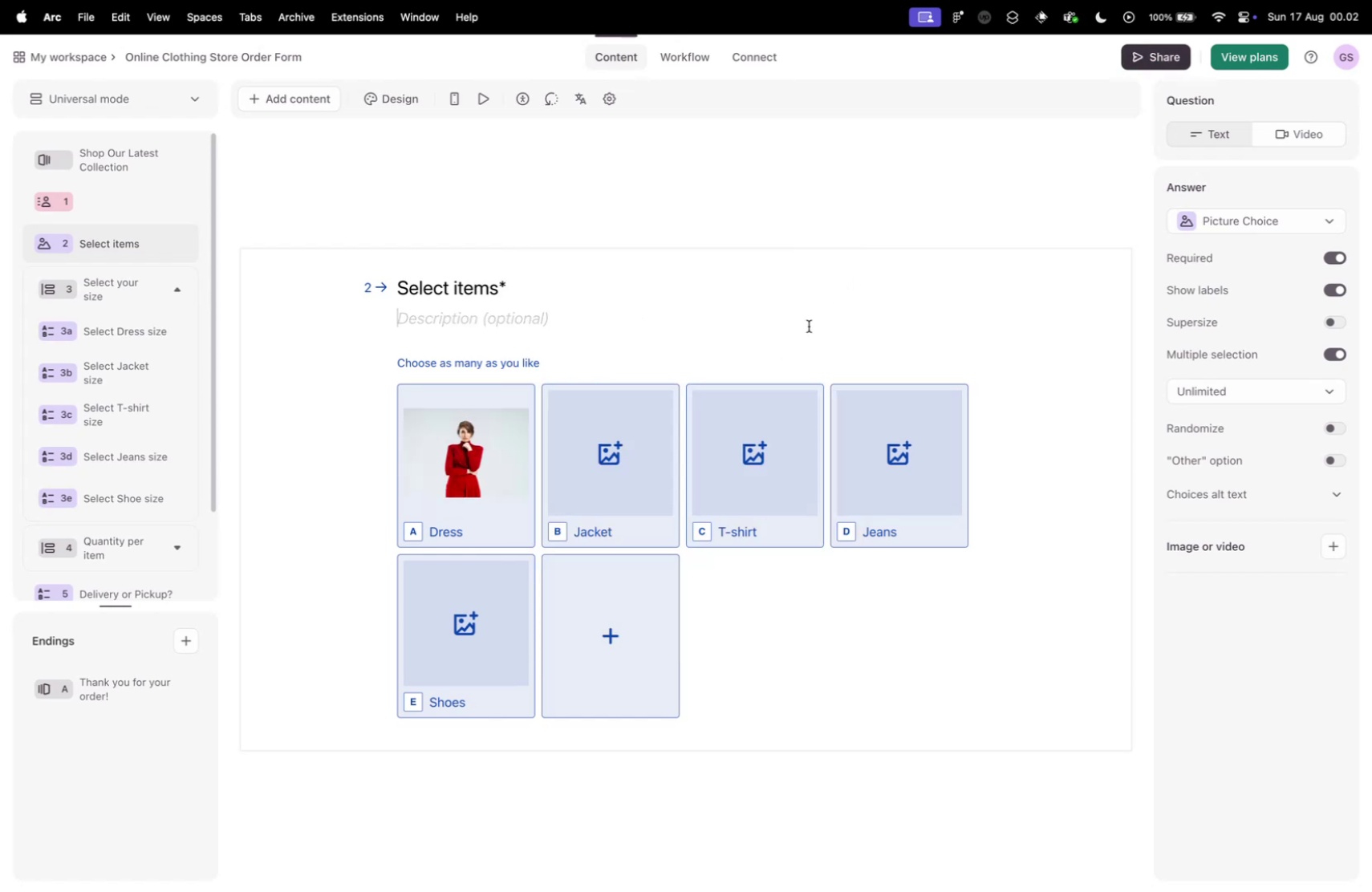 
key(Control+ControlLeft)
 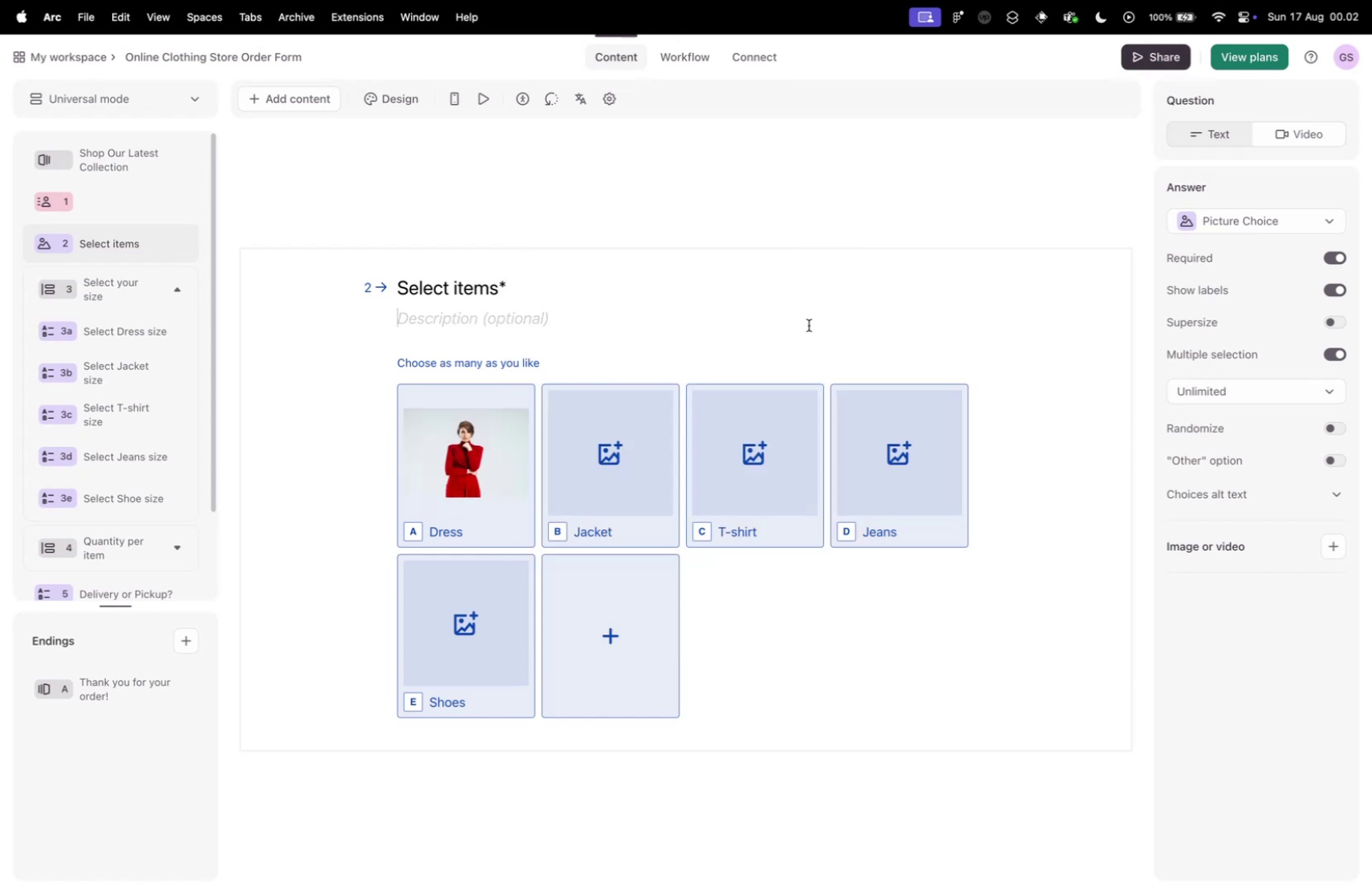 
key(Control+ControlLeft)
 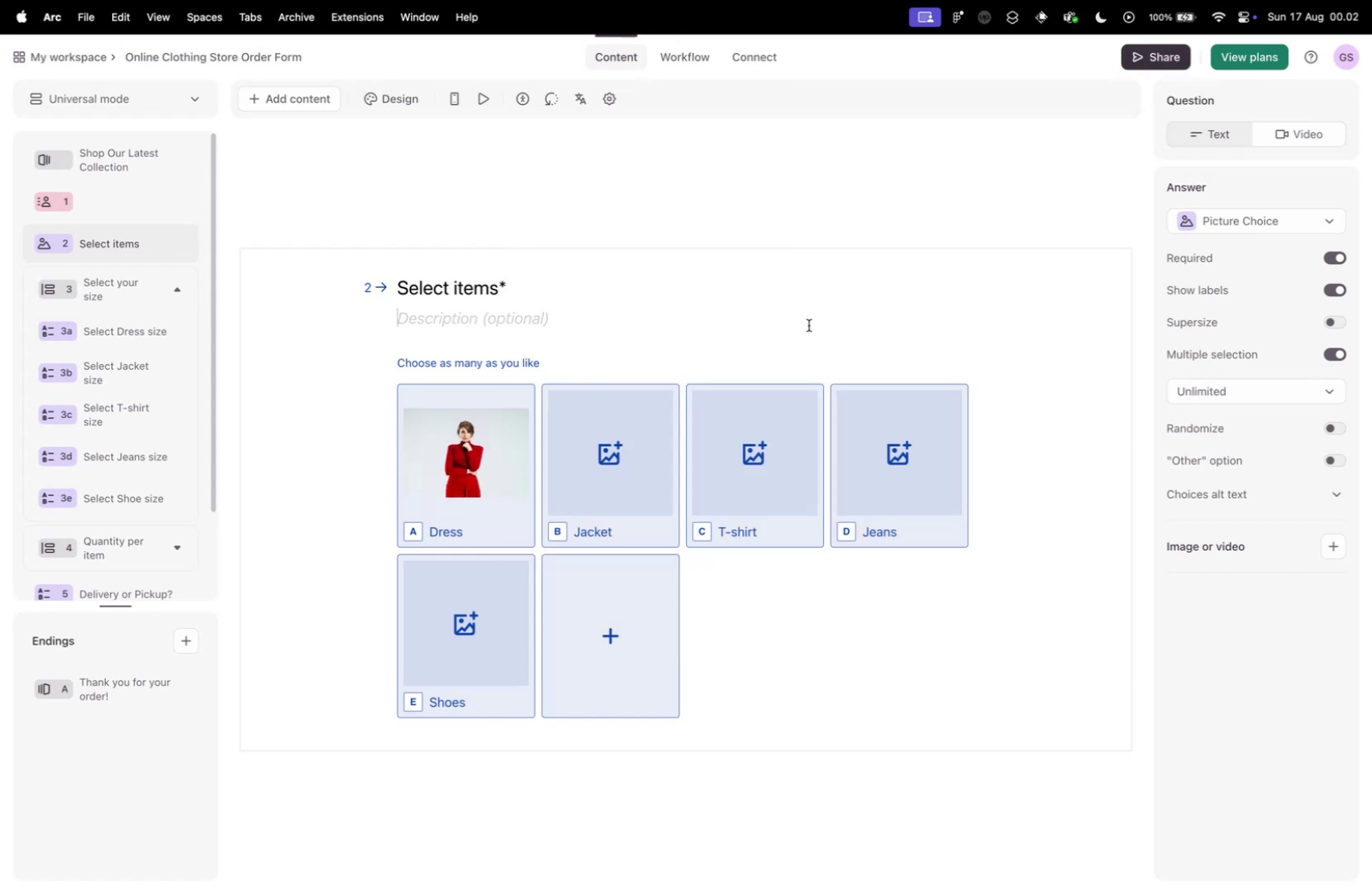 
key(Control+Tab)
 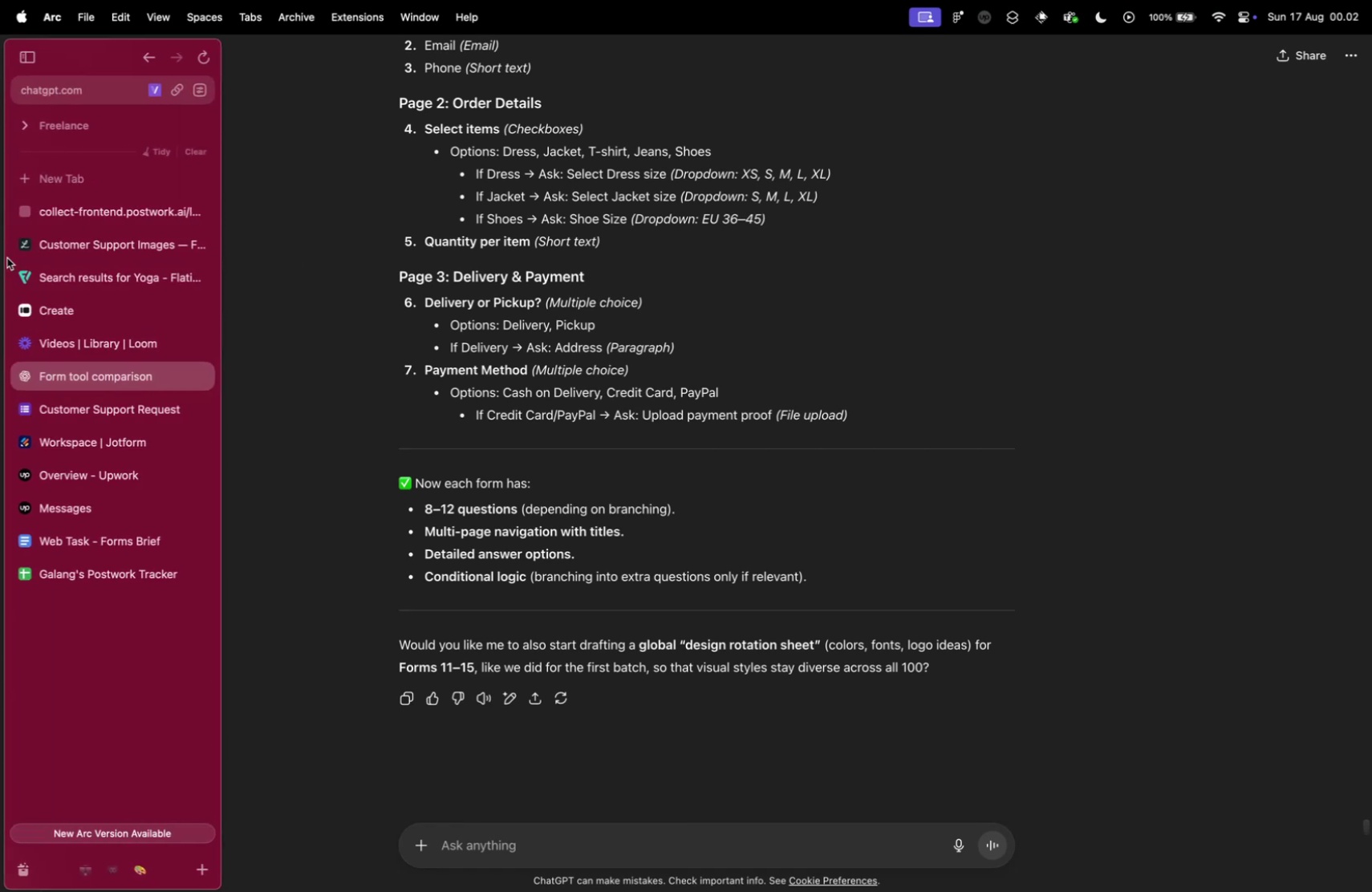 
left_click([108, 188])
 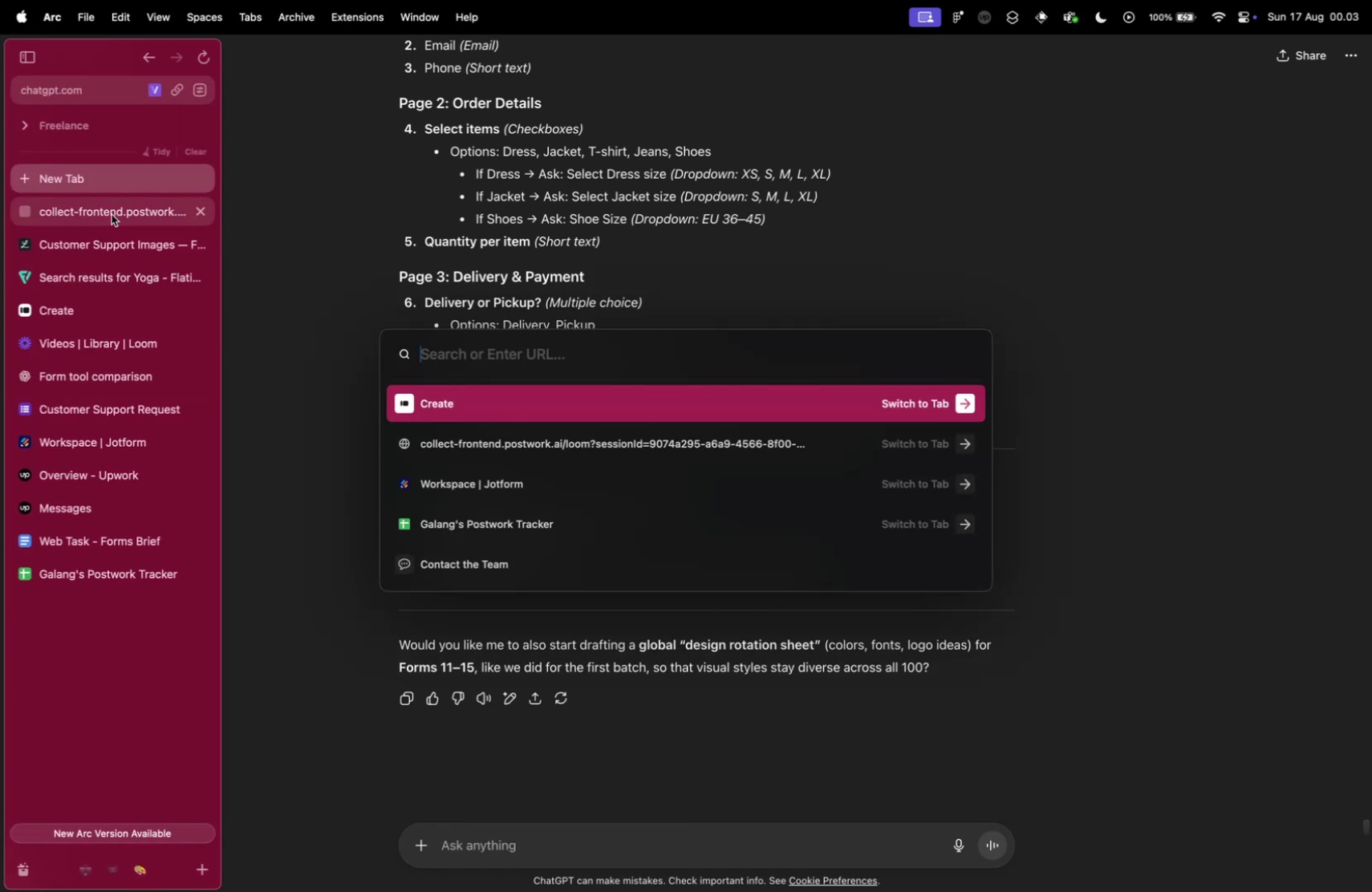 